 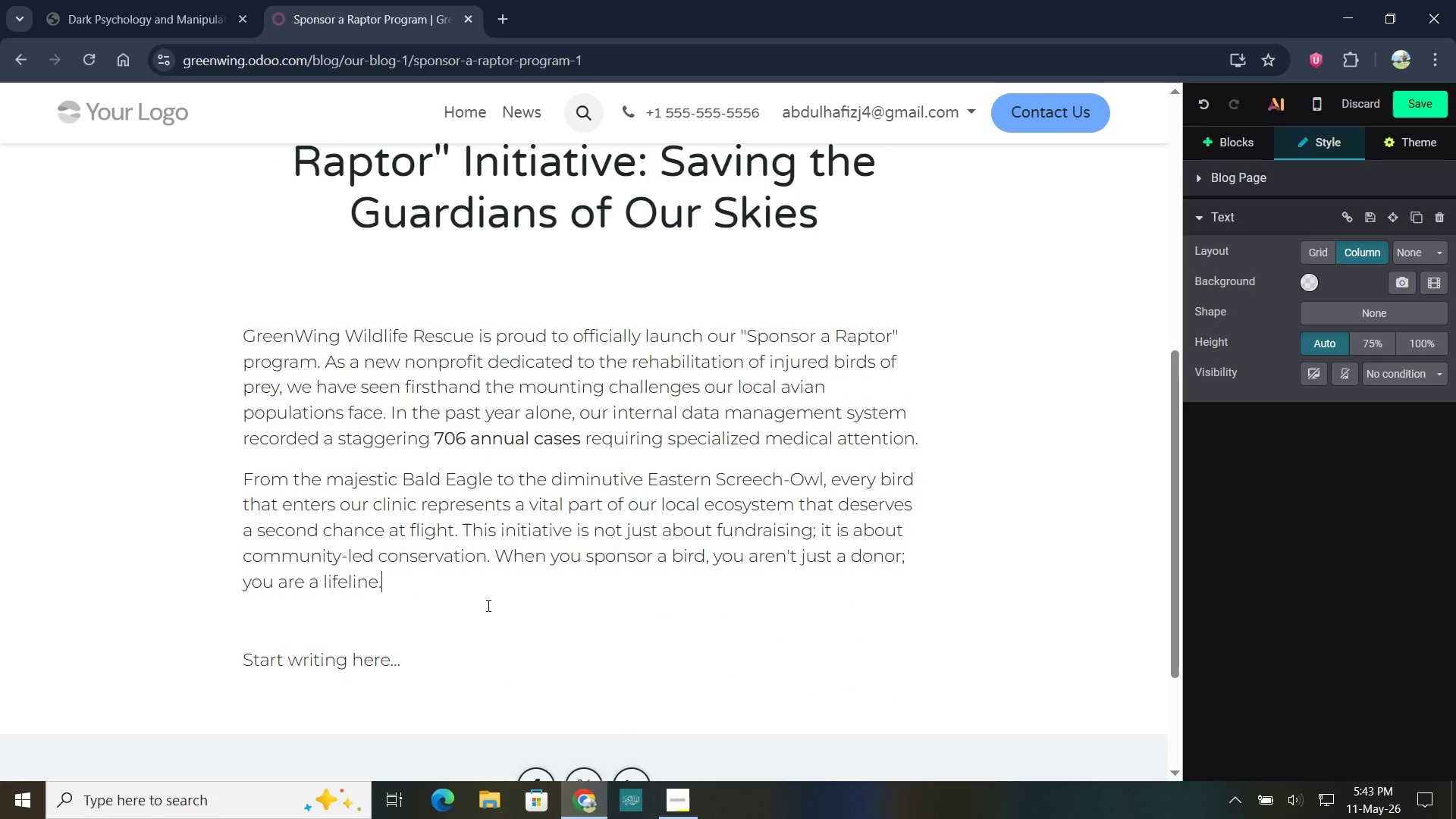 
left_click([448, 664])
 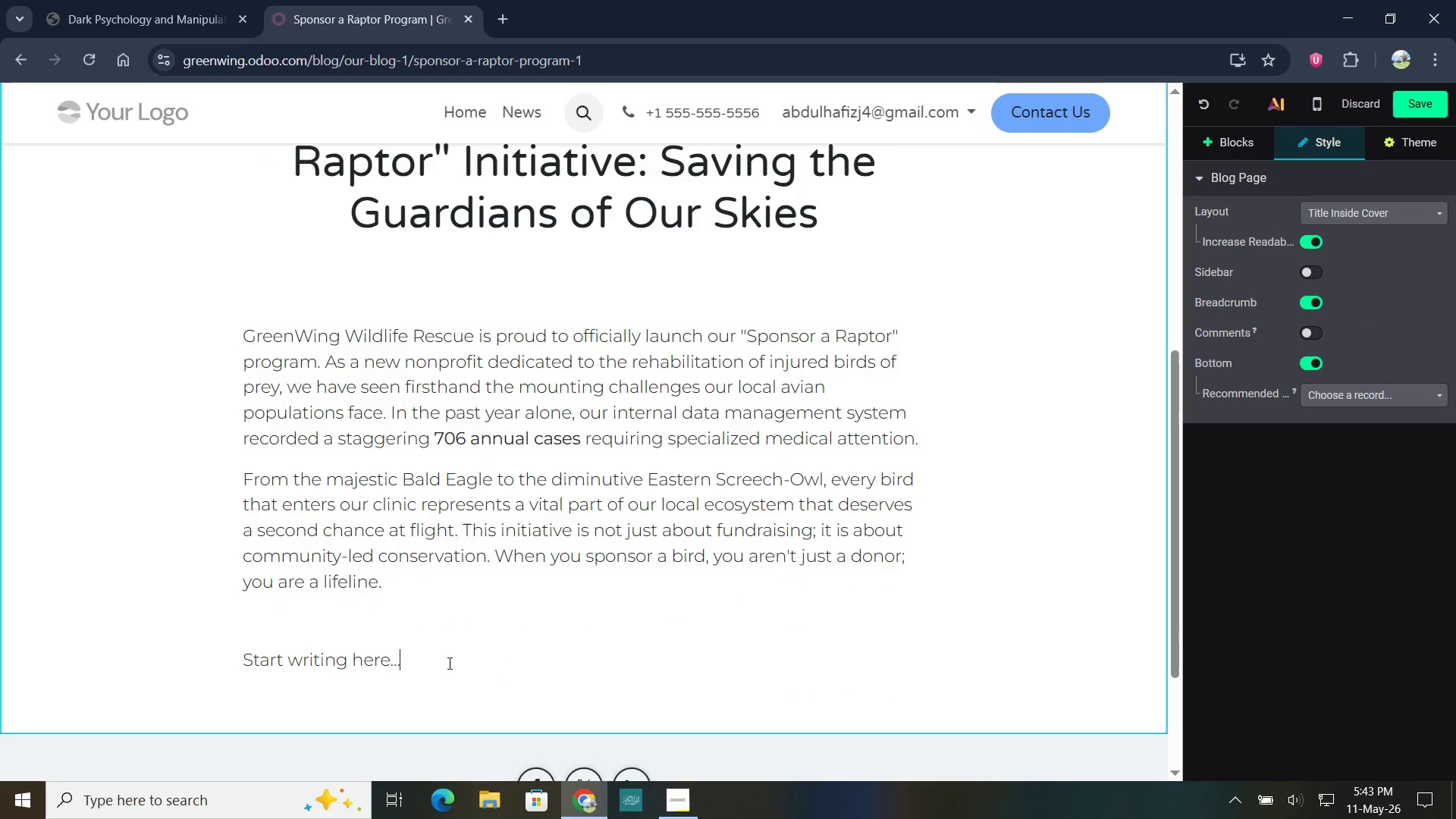 
key(Backspace)
 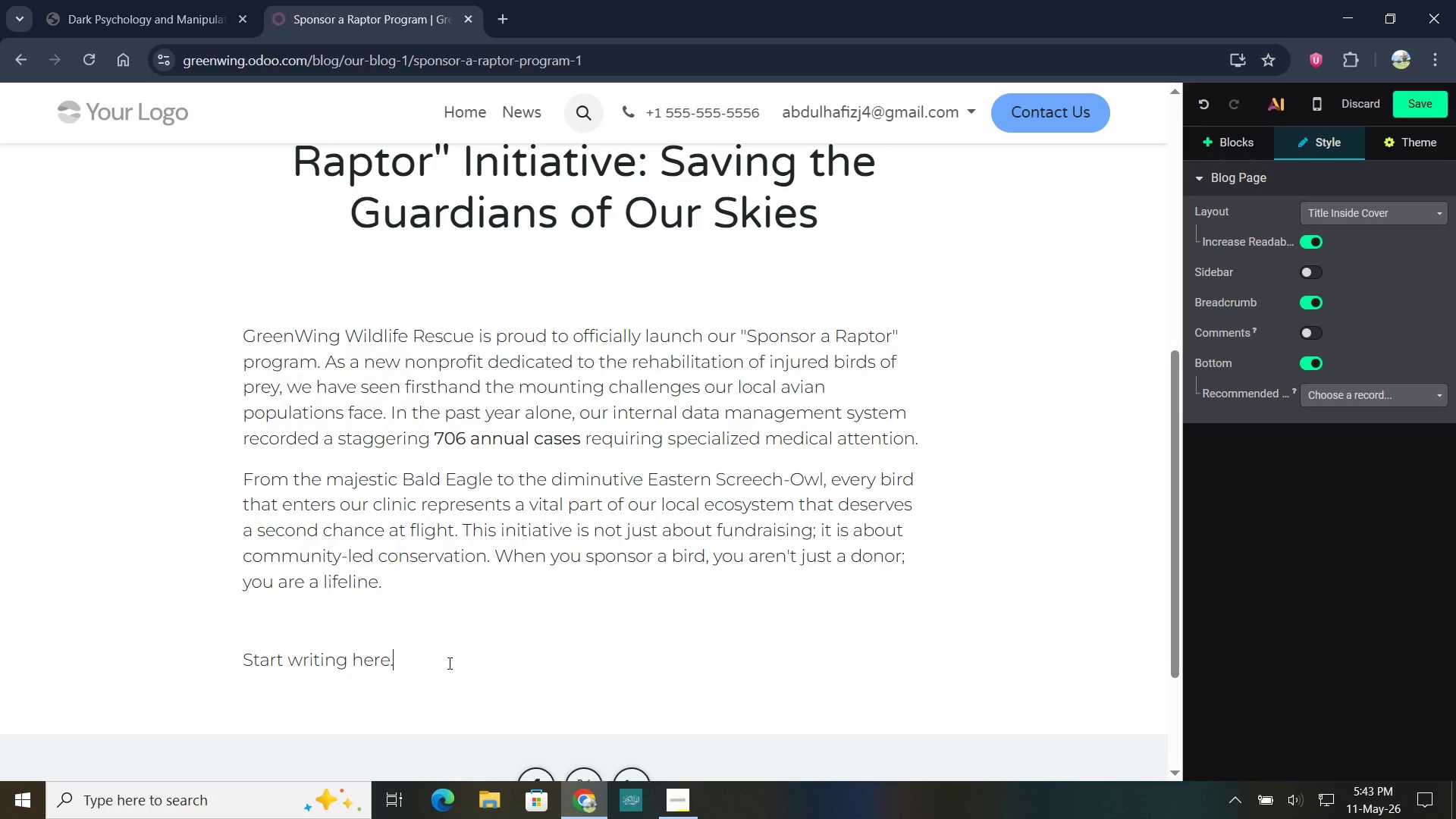 
key(Backspace)
 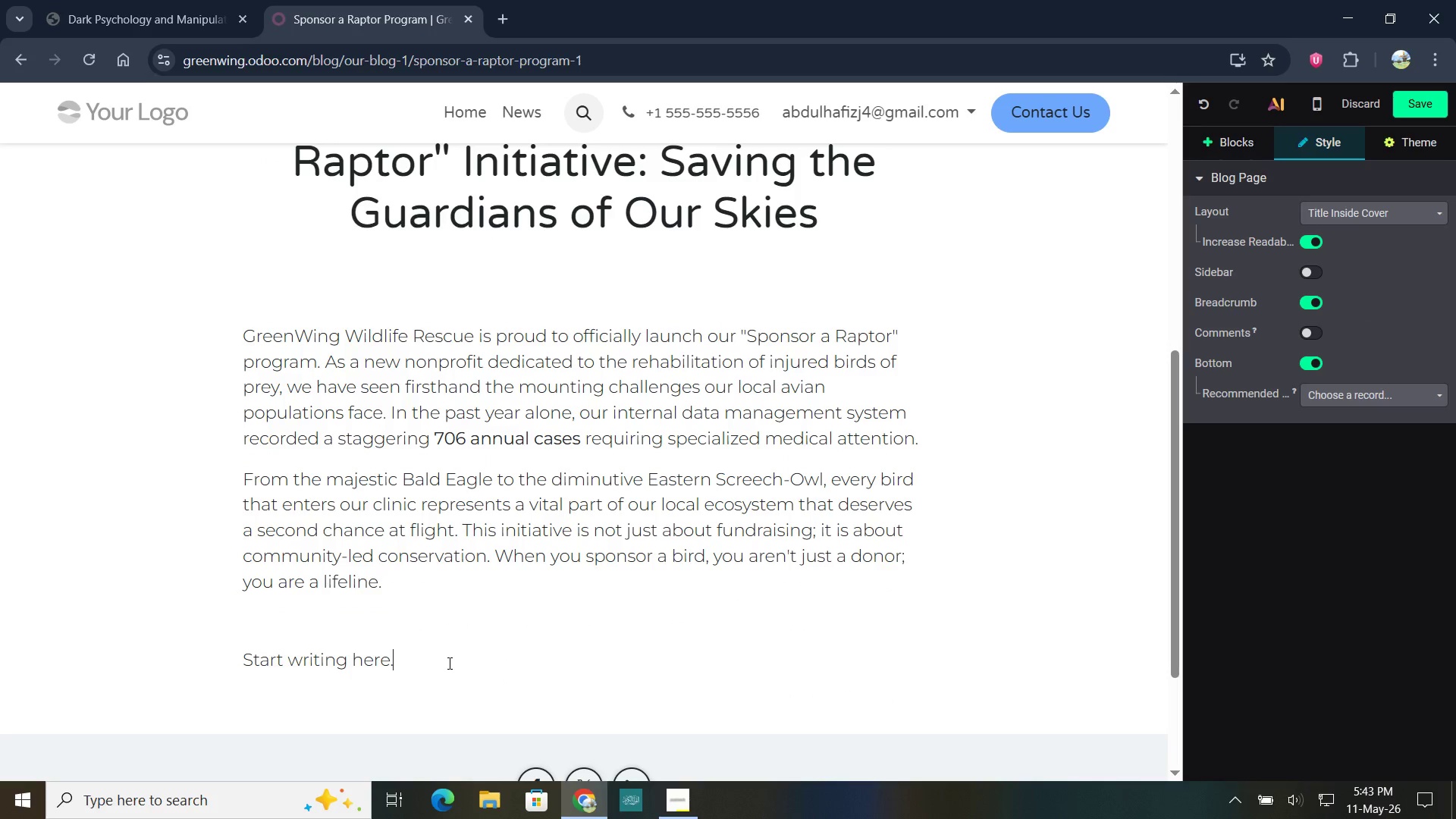 
key(Backspace)
 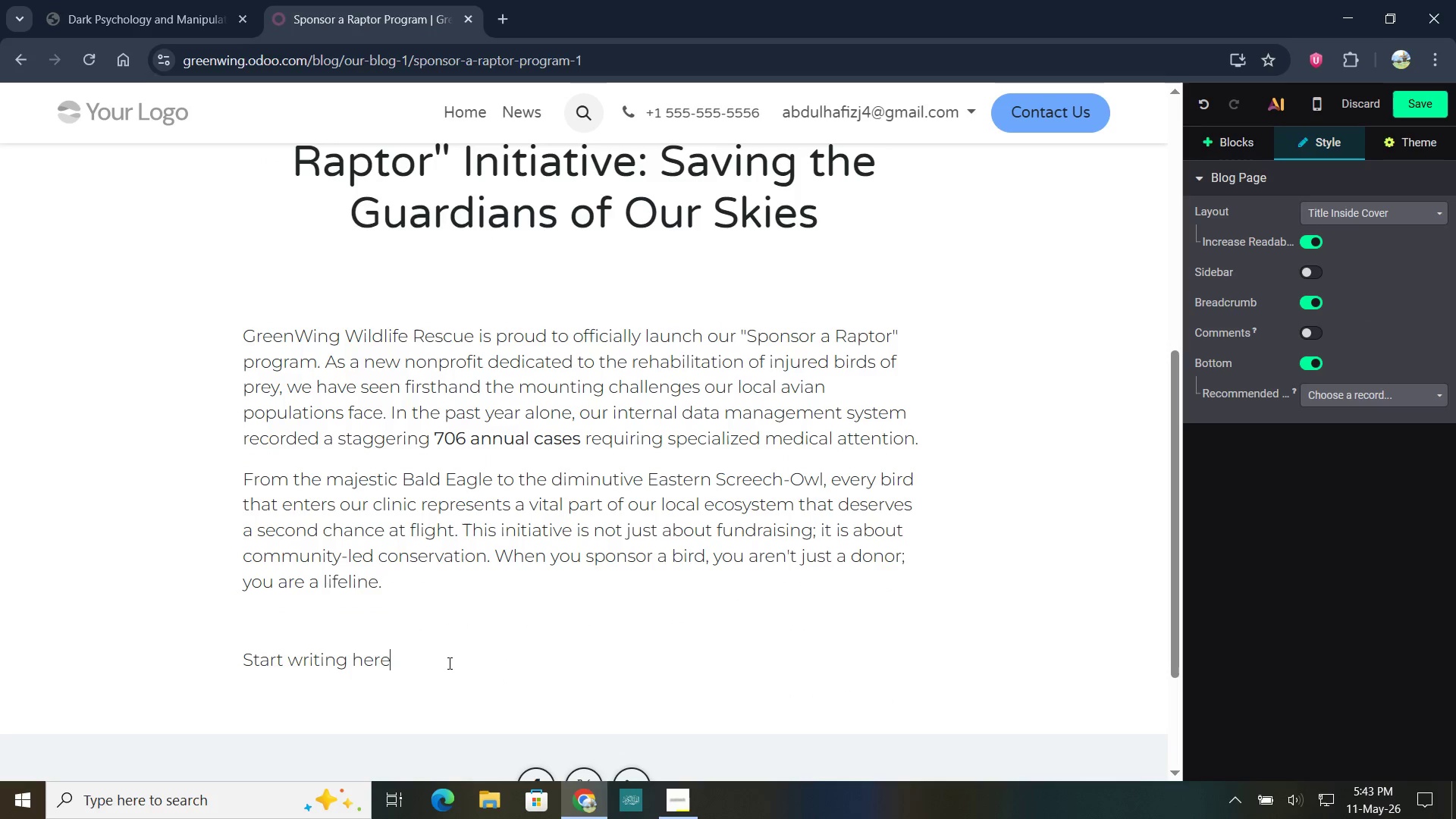 
key(Backspace)
 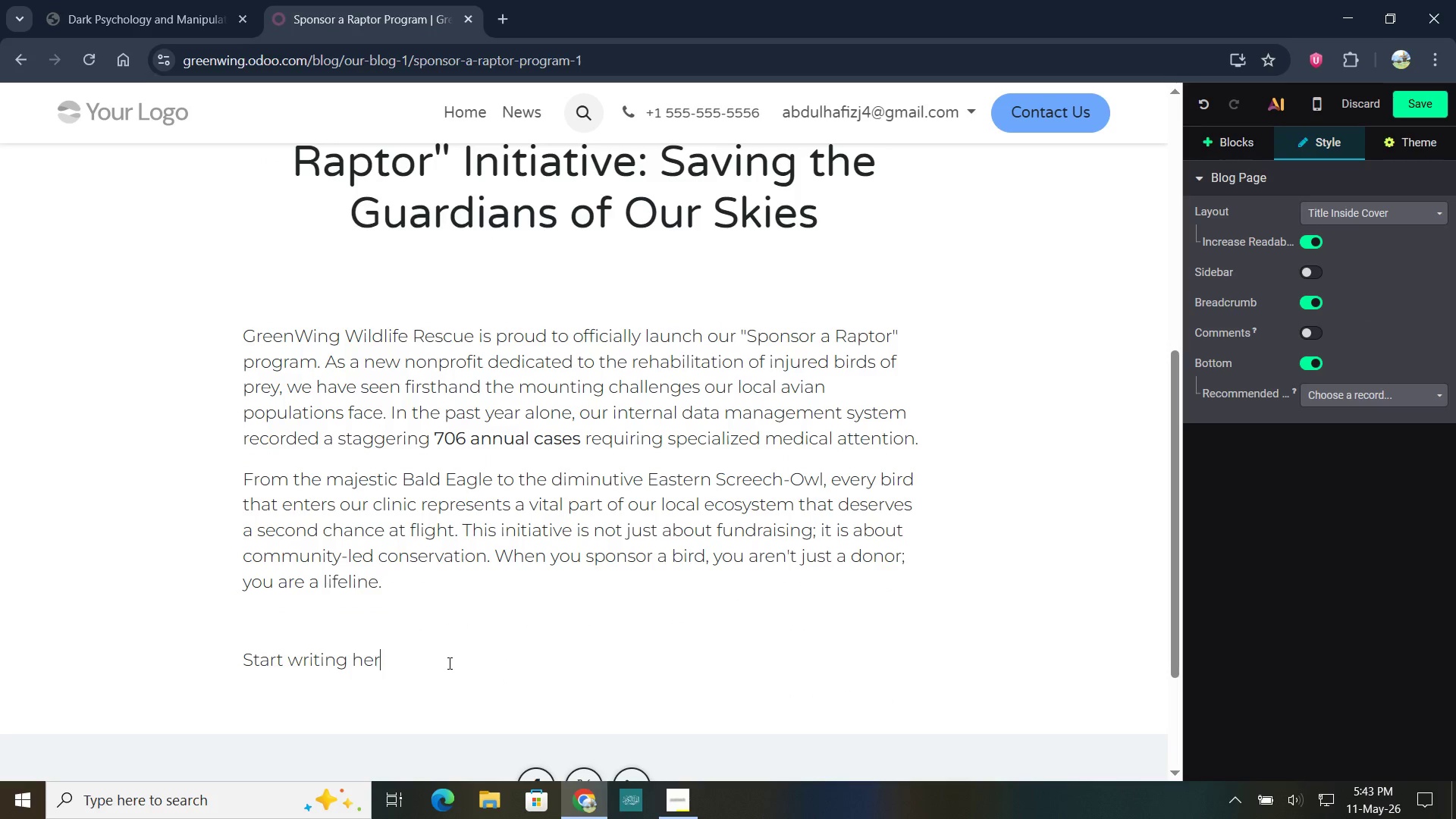 
key(Backspace)
 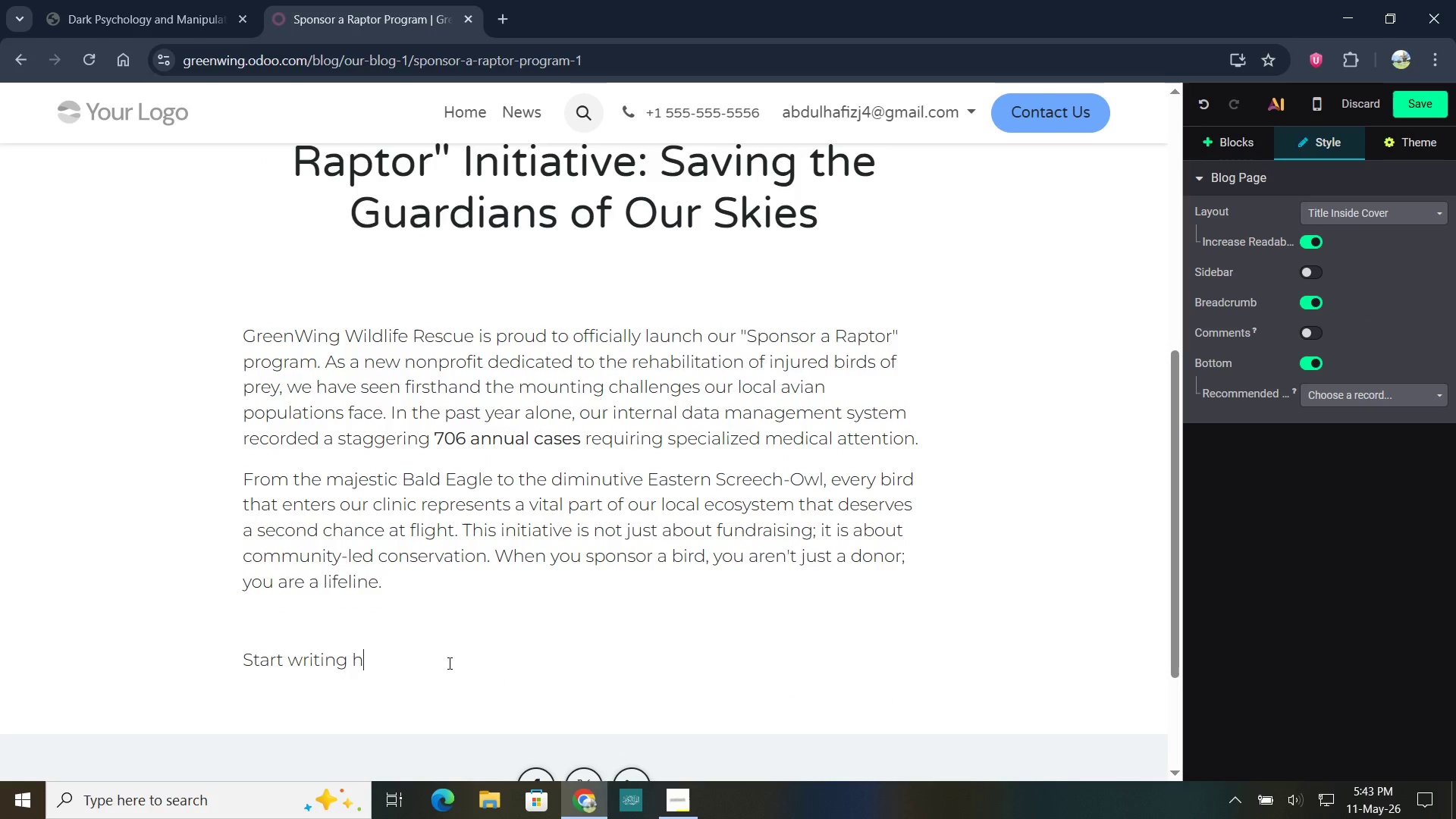 
key(Backspace)
 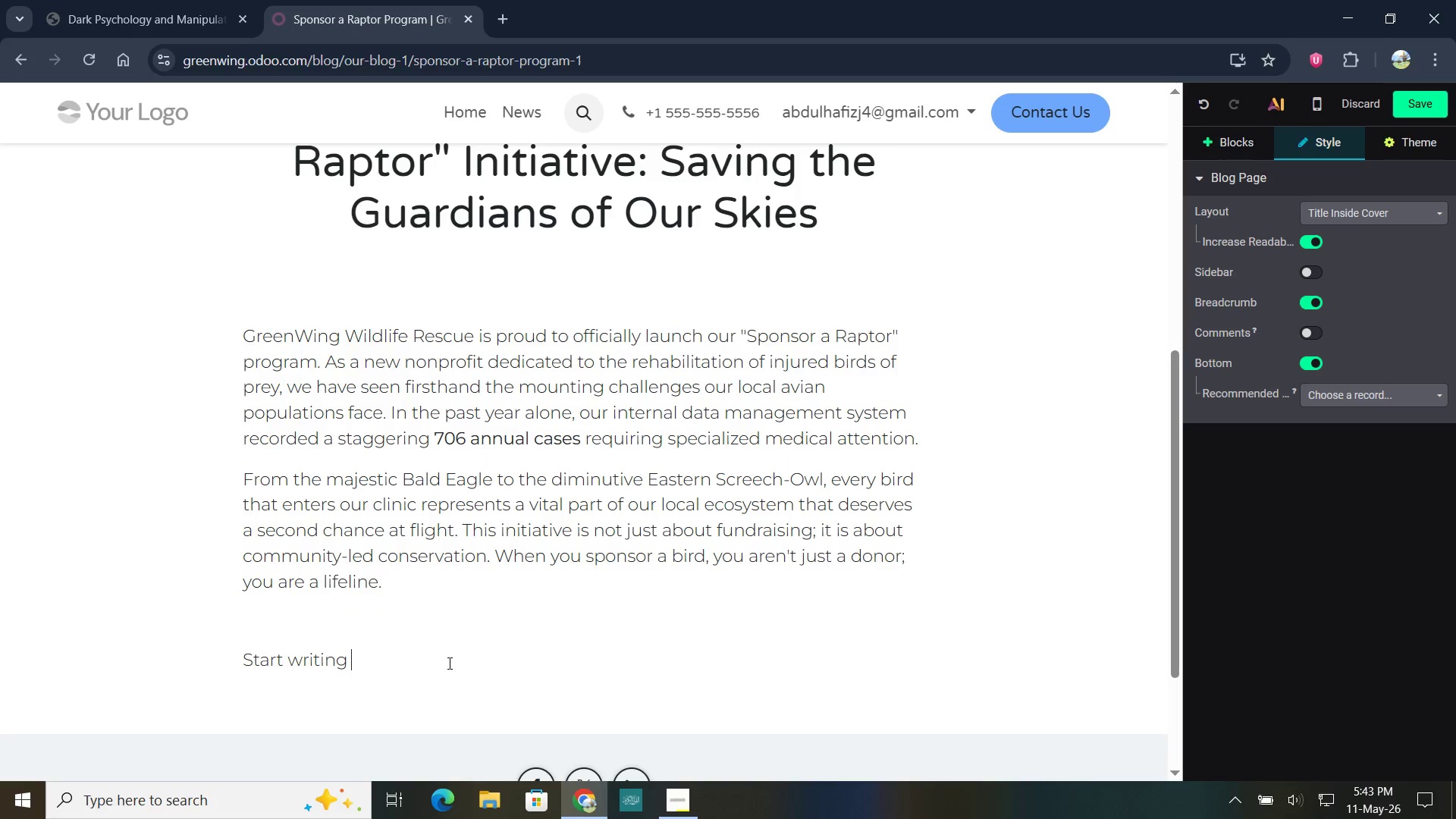 
key(Backspace)
 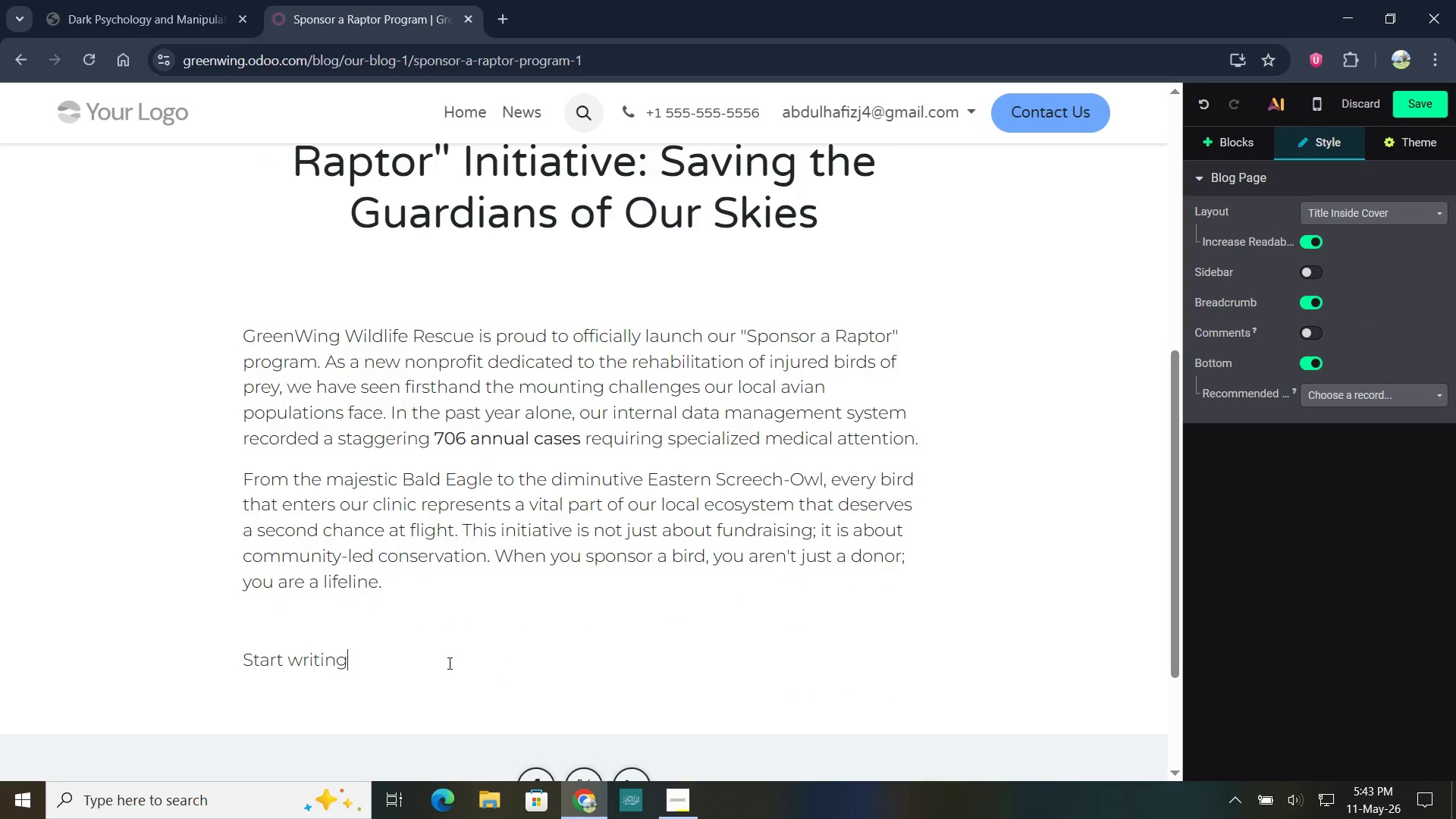 
key(Backspace)
 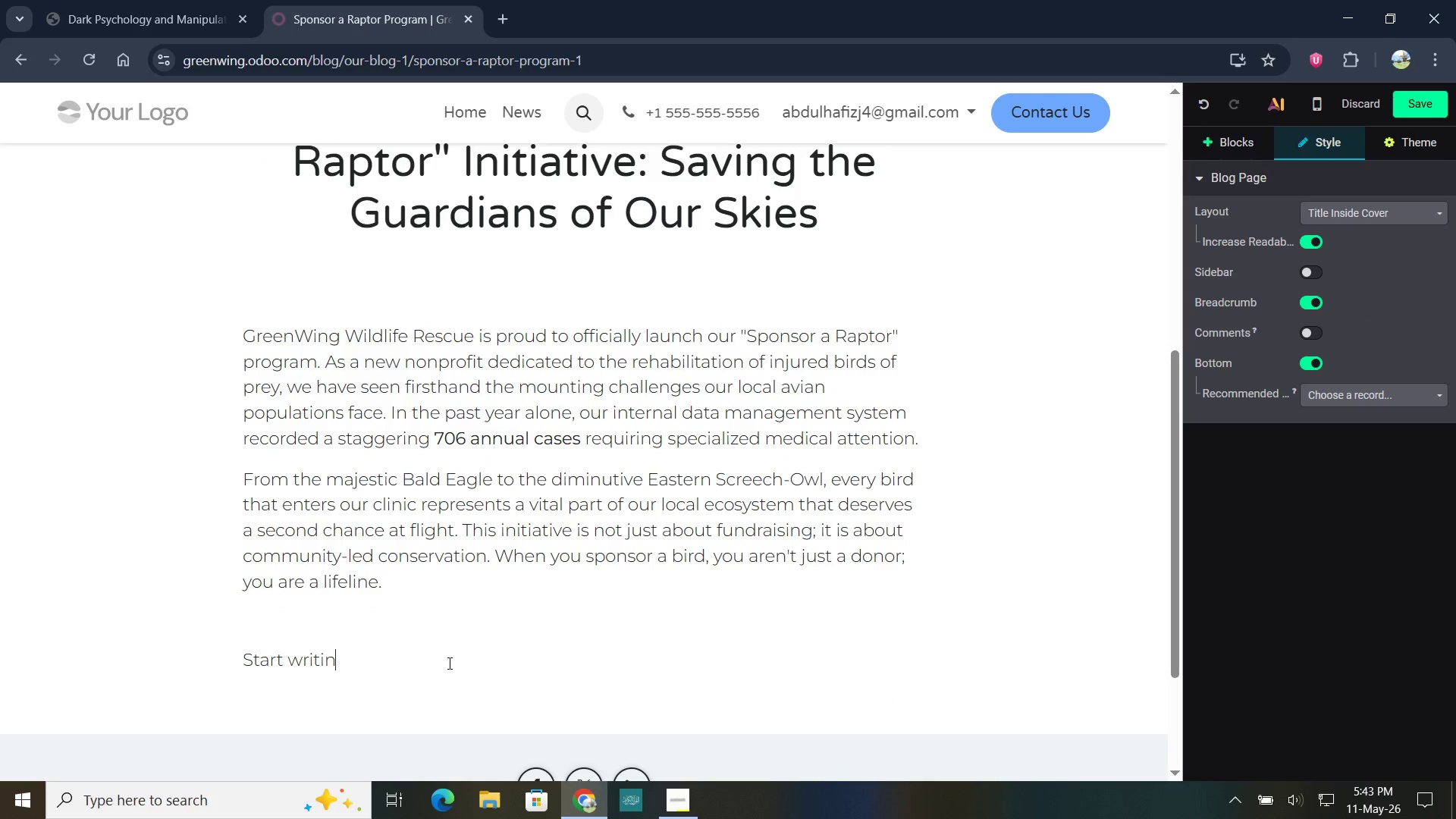 
key(Backspace)
 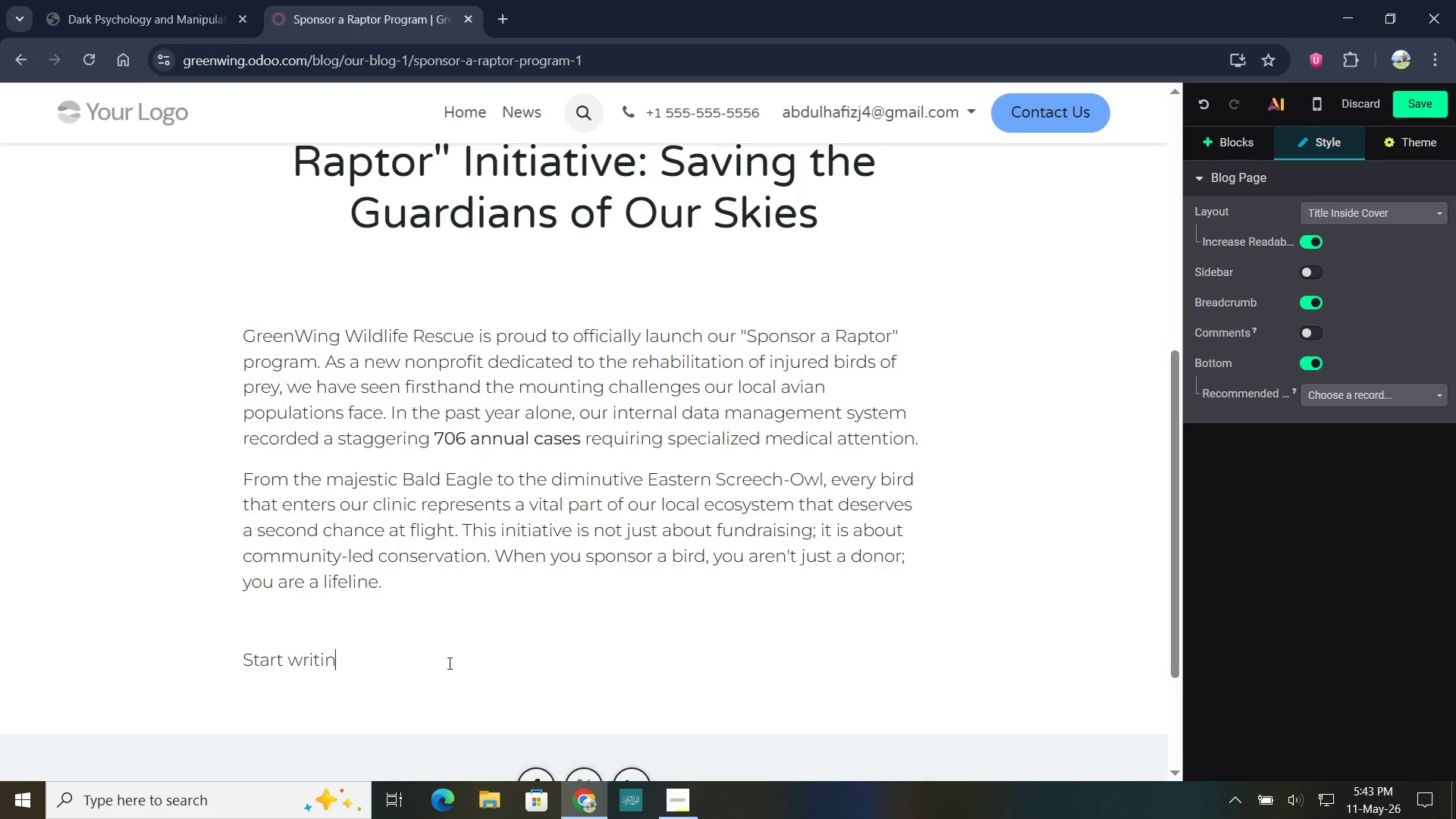 
key(Backspace)
 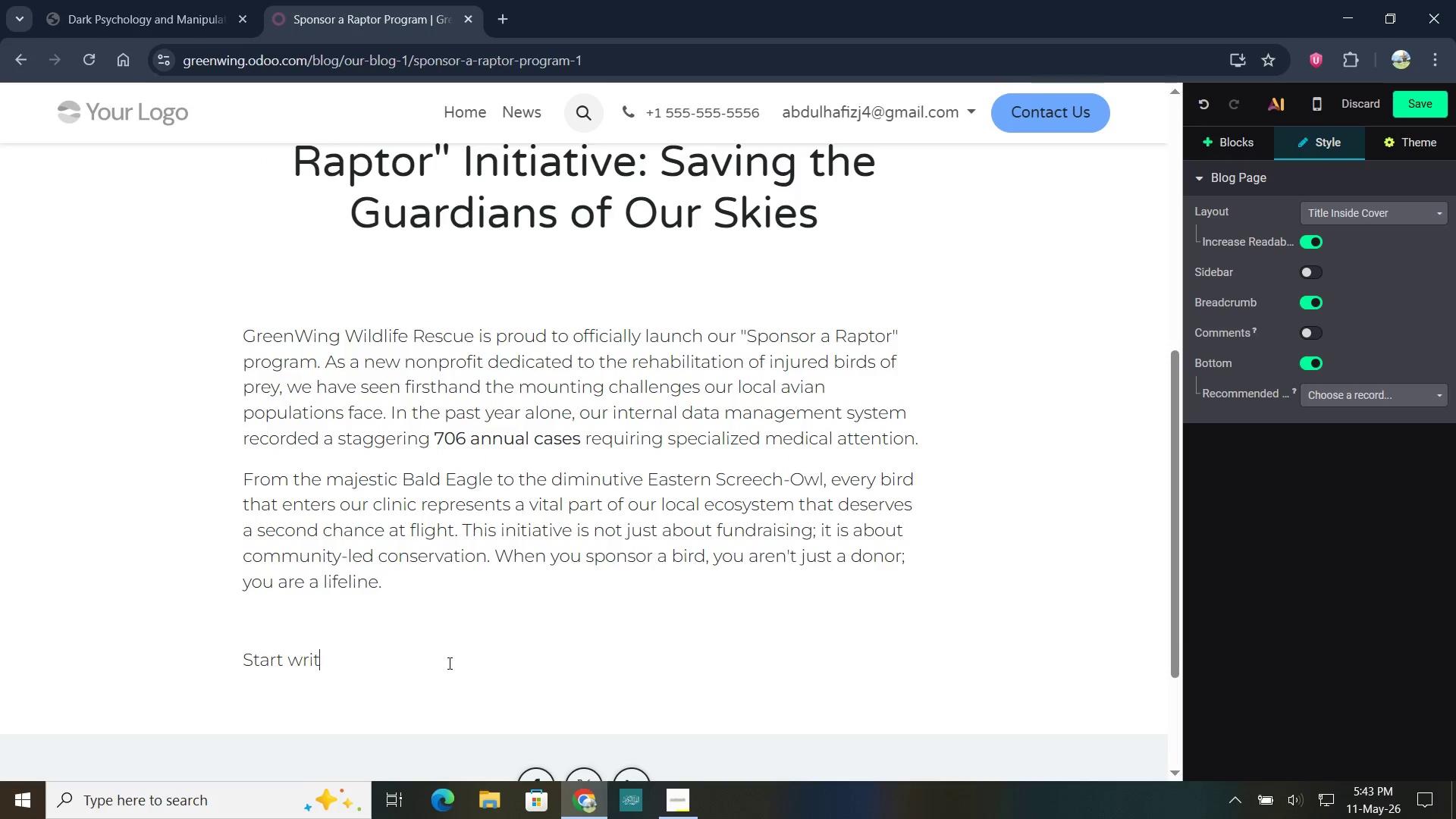 
key(Backspace)
 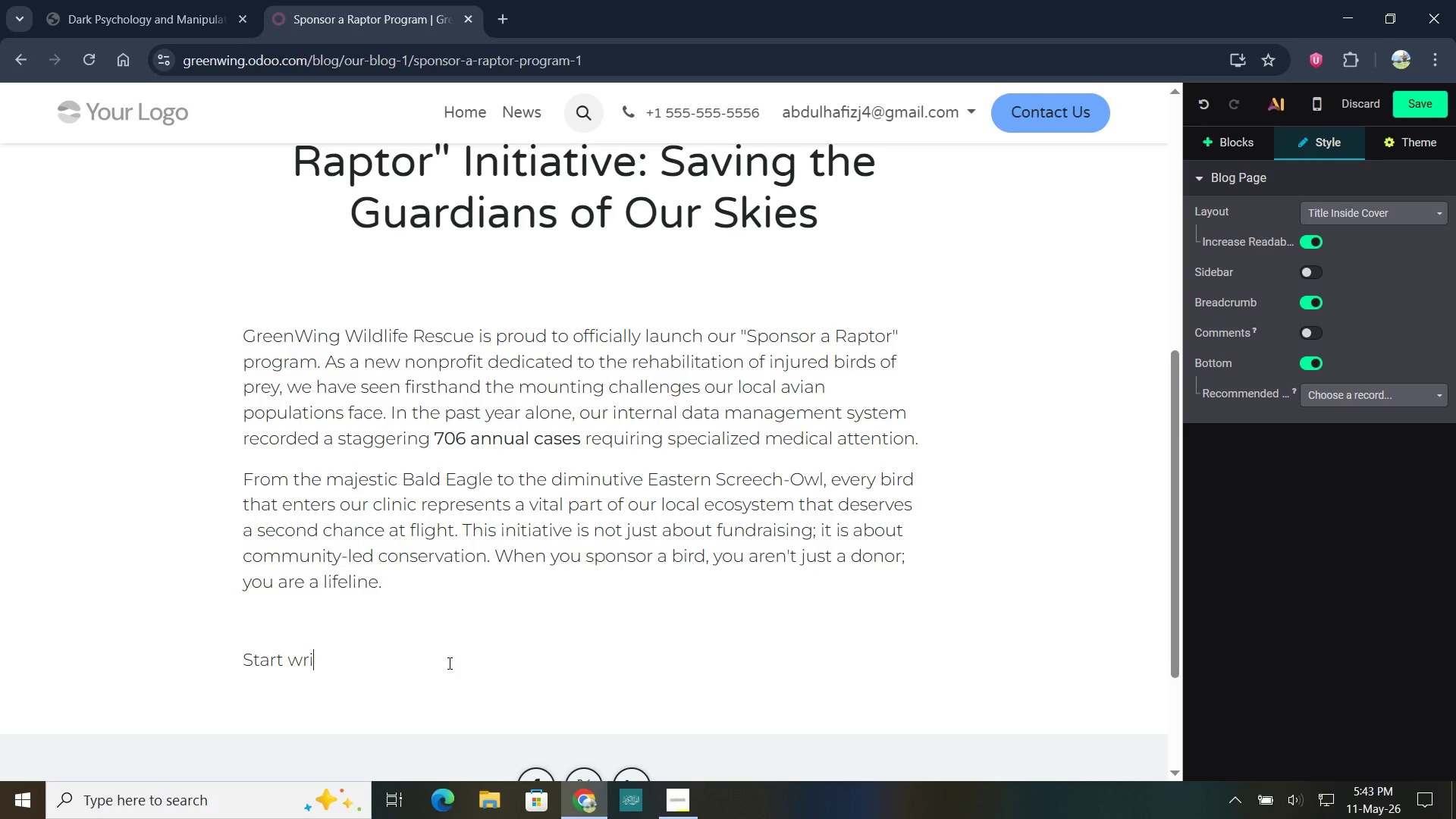 
key(Backspace)
 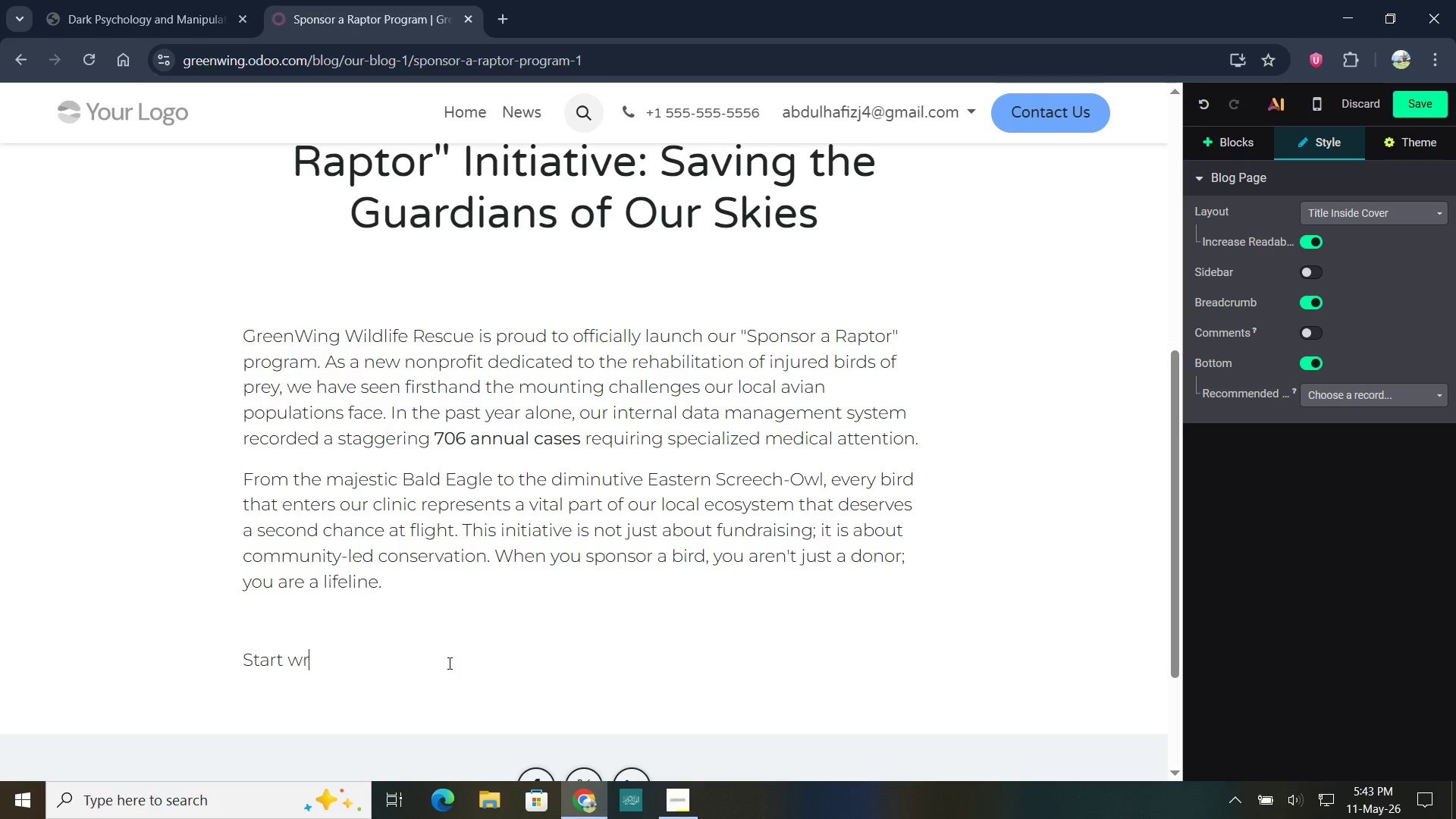 
key(Backspace)
 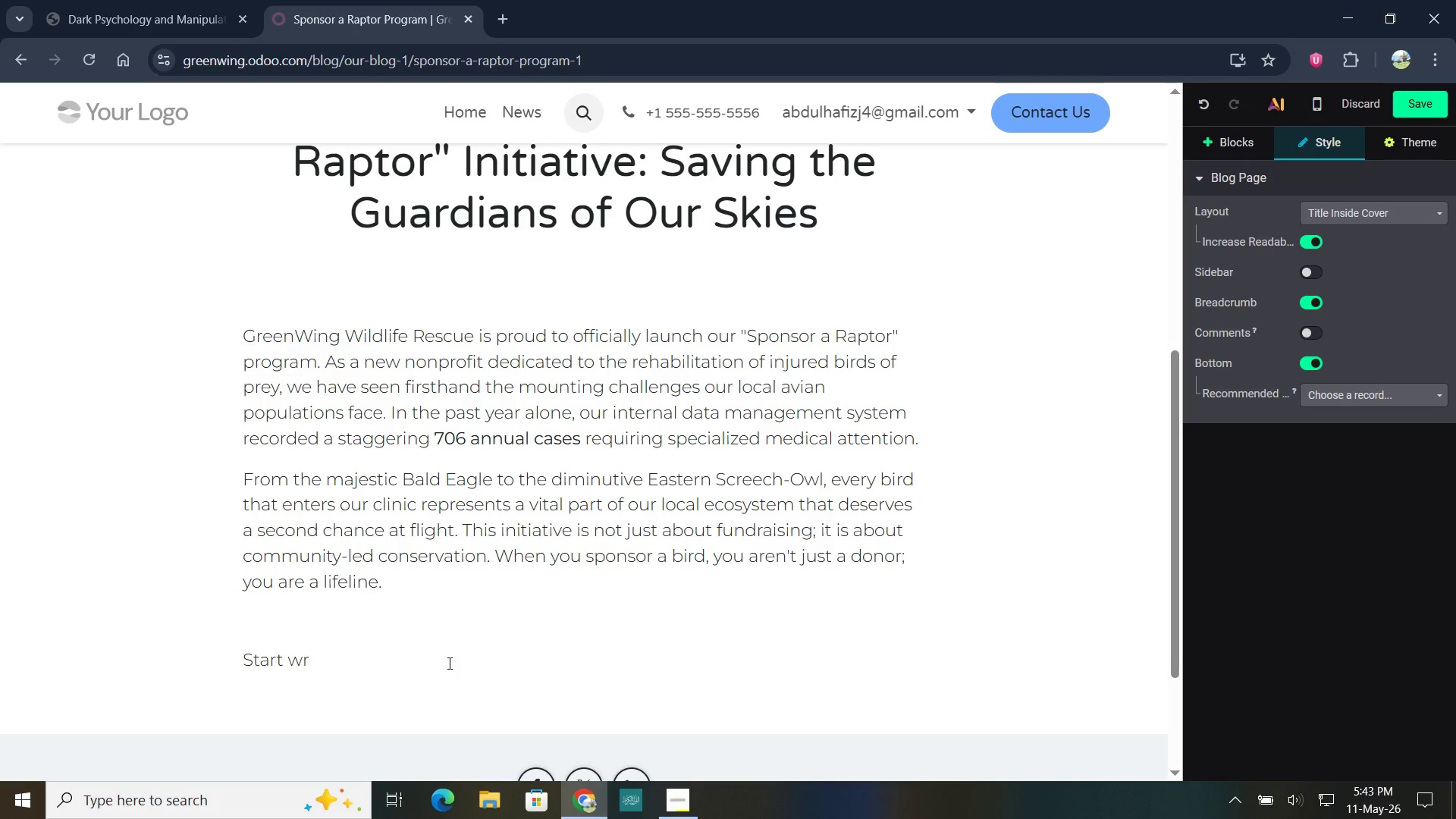 
key(Backspace)
 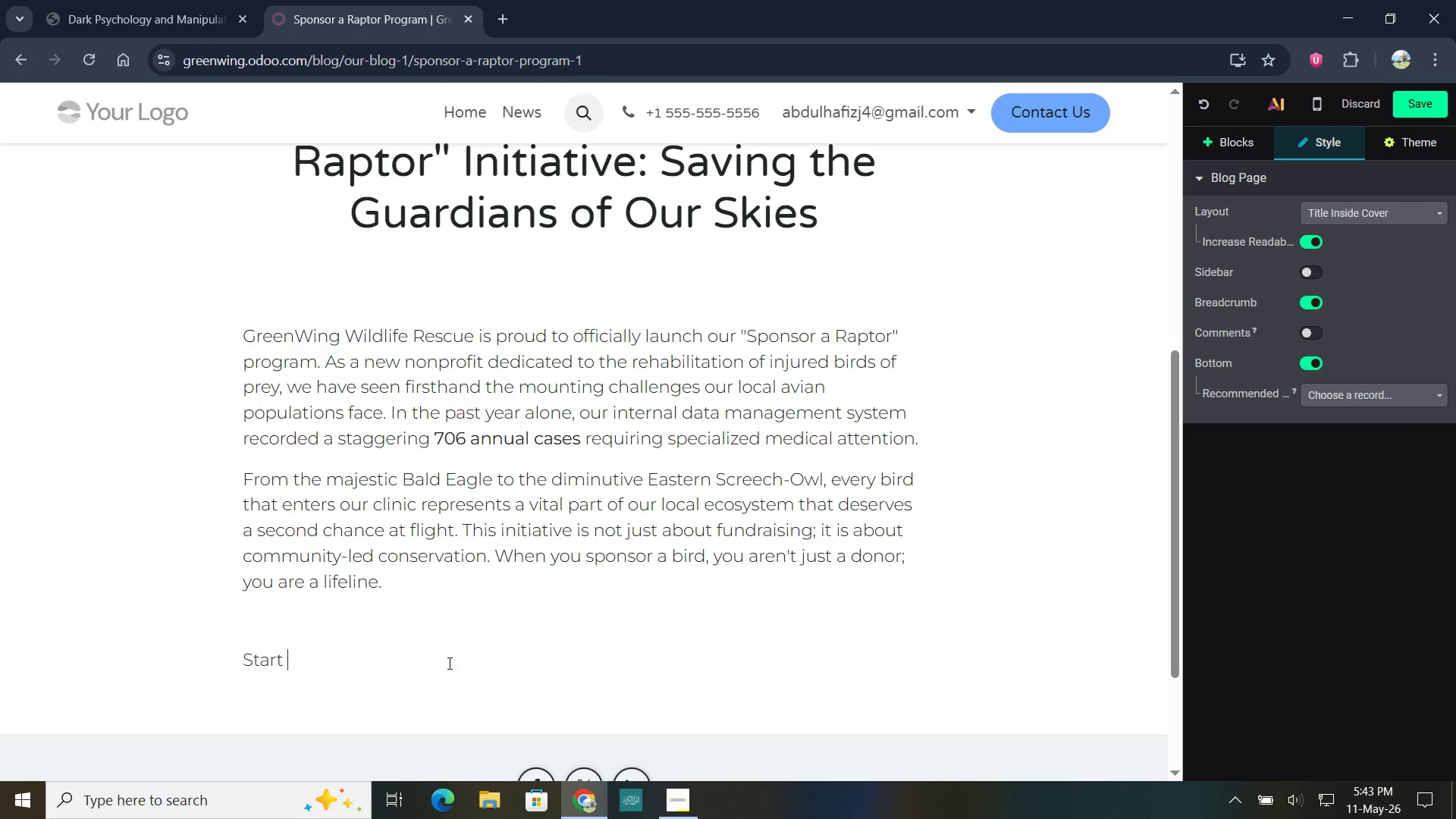 
key(Backspace)
 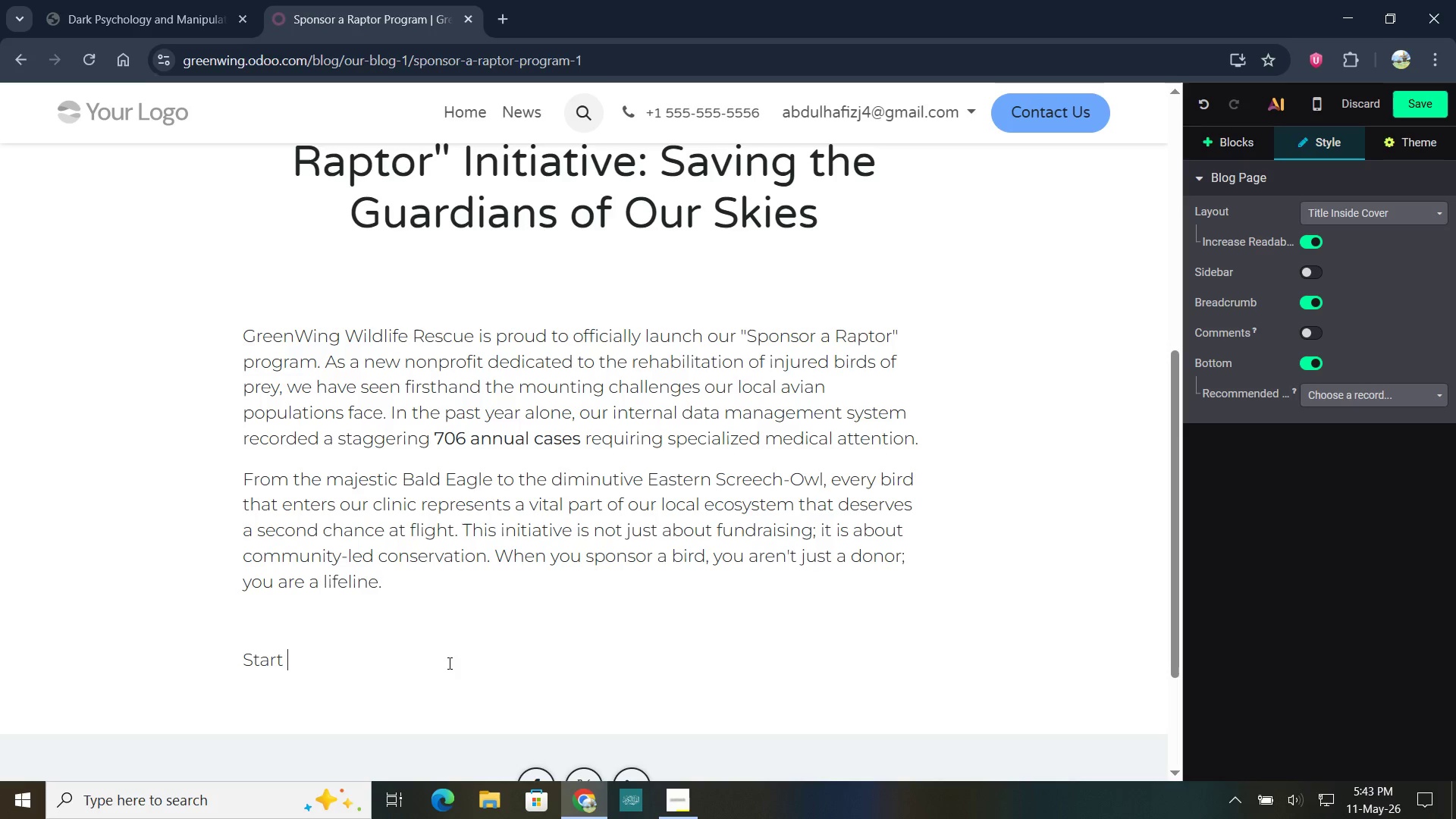 
key(Backspace)
 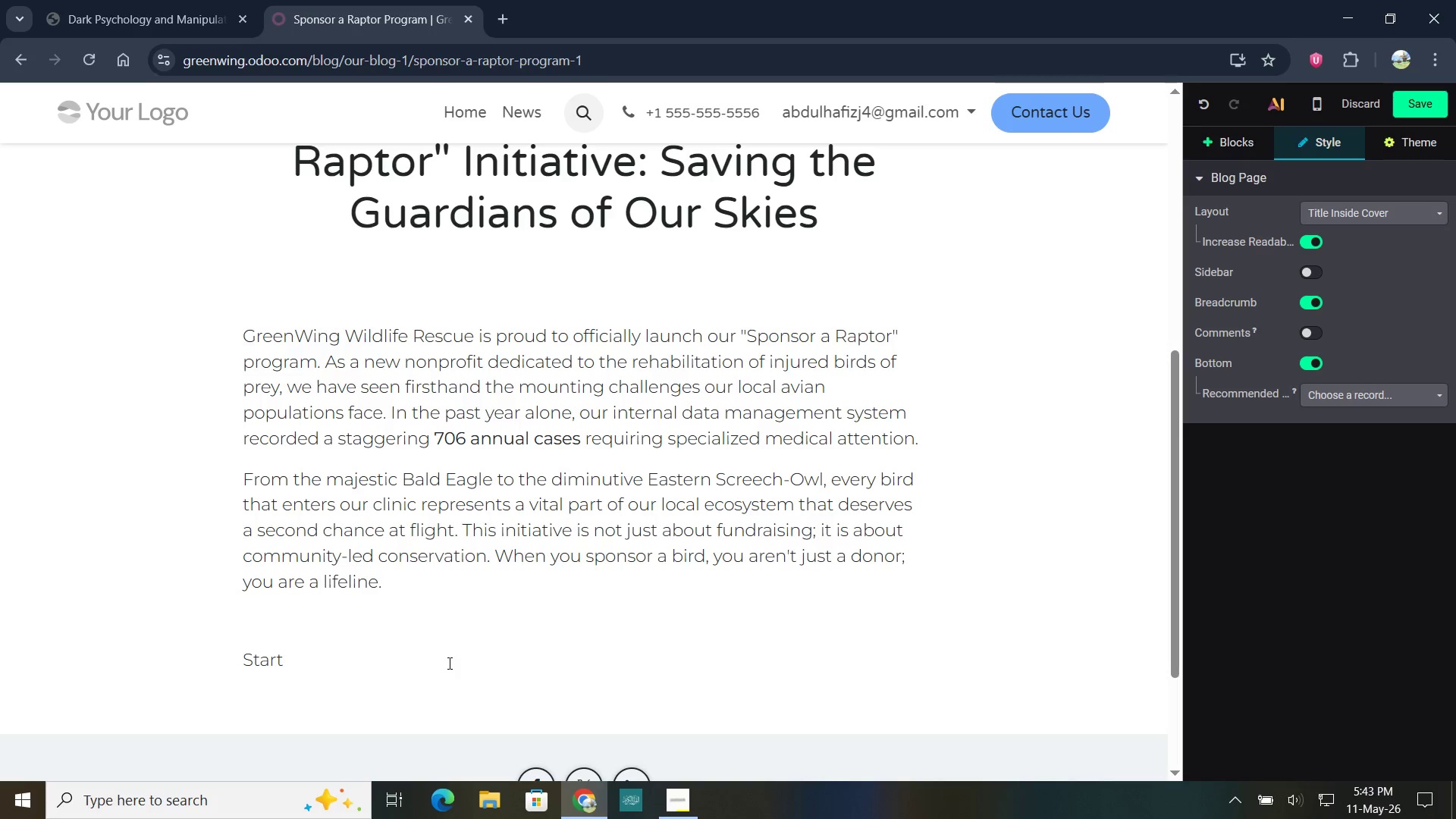 
key(Backspace)
 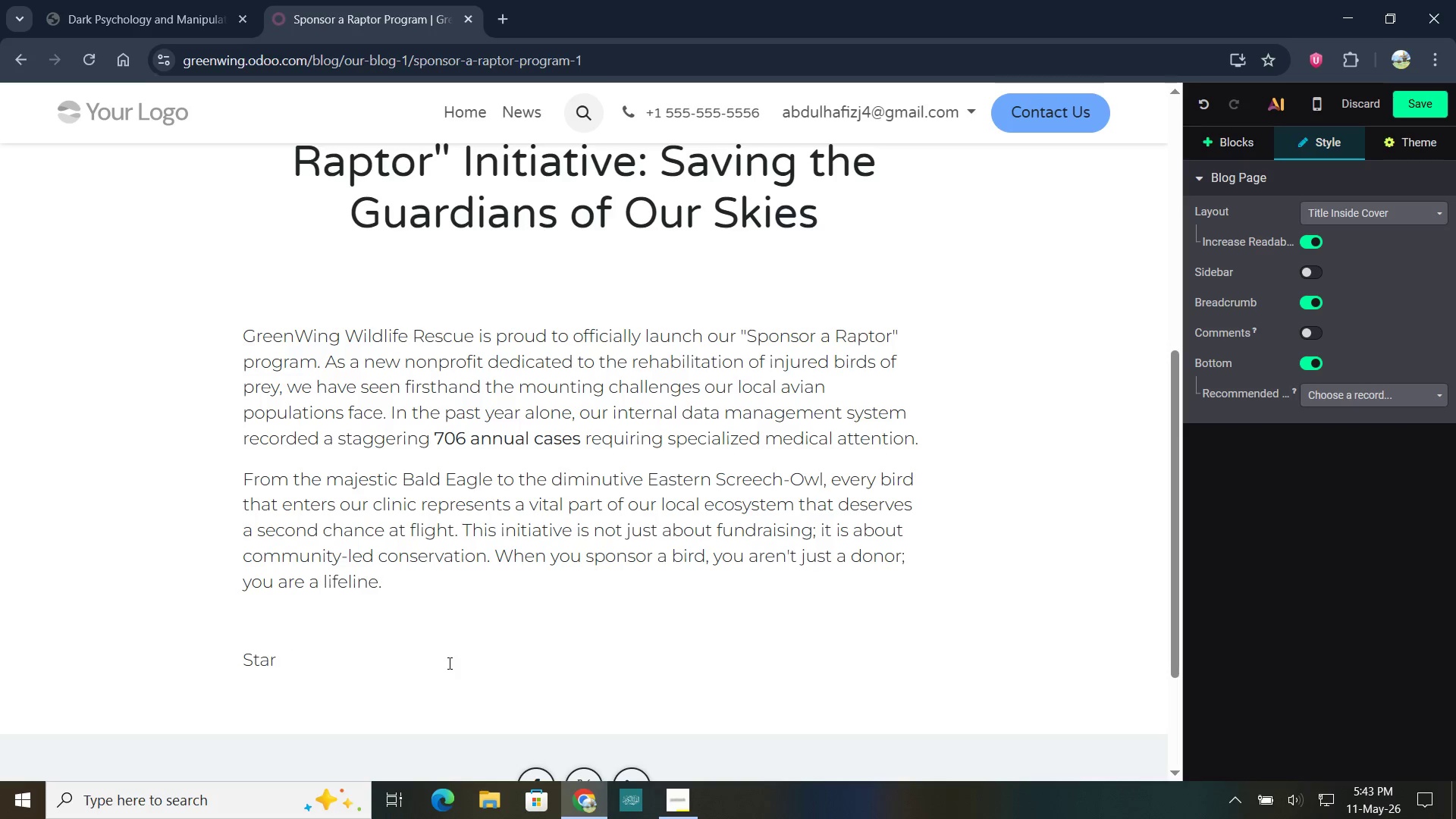 
key(Backspace)
 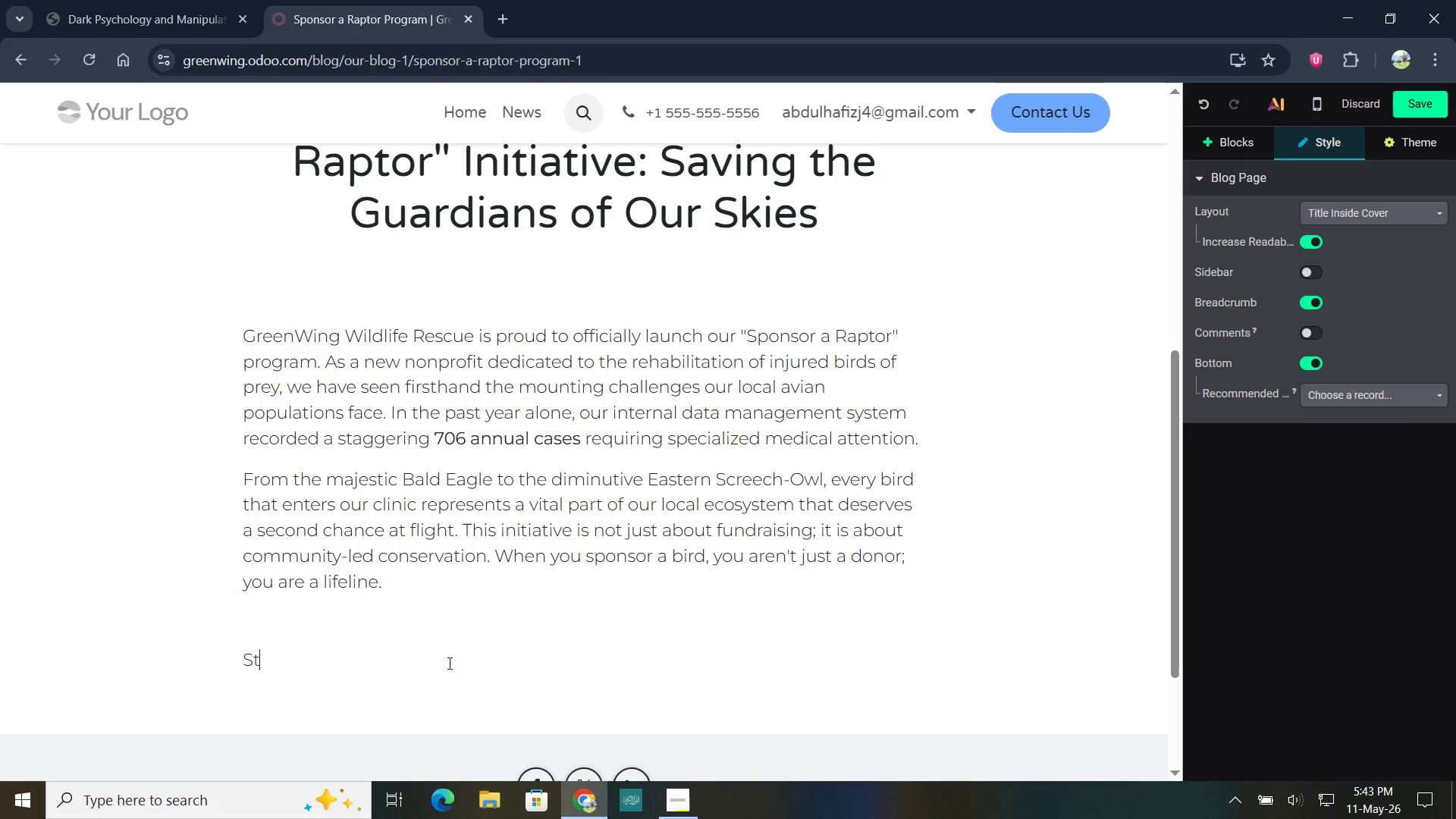 
key(Backspace)
 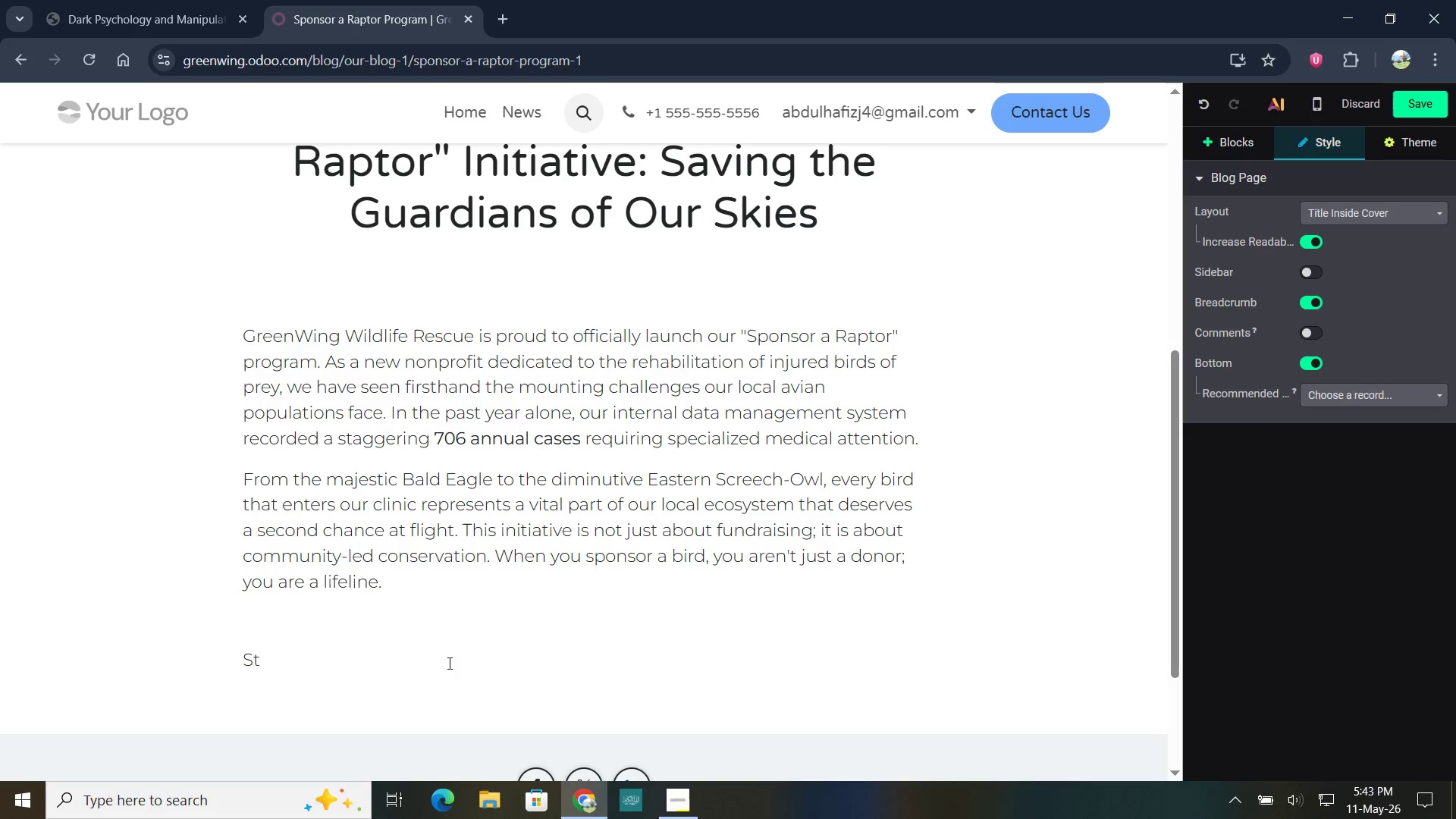 
key(Backspace)
 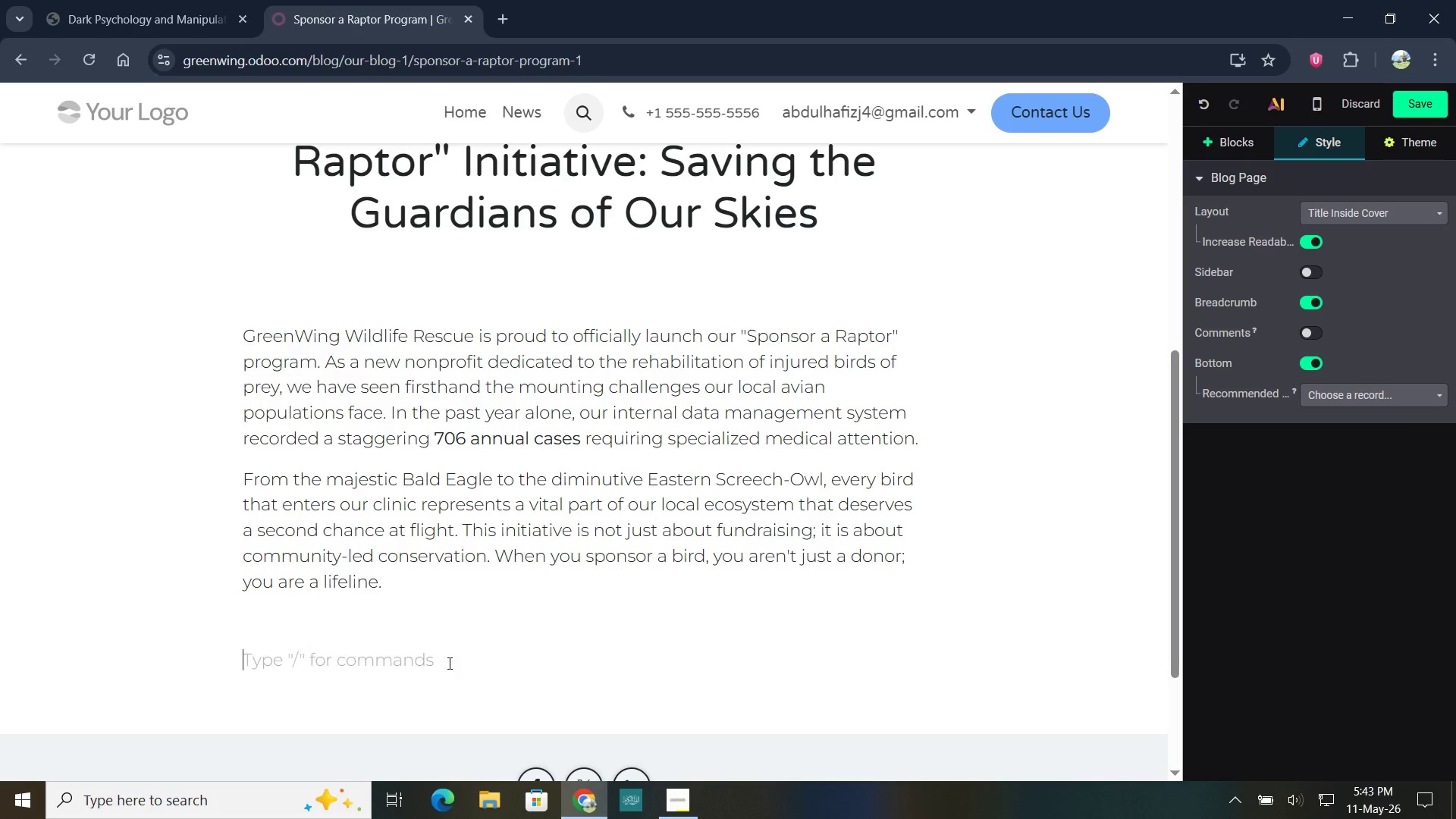 
key(Backspace)
 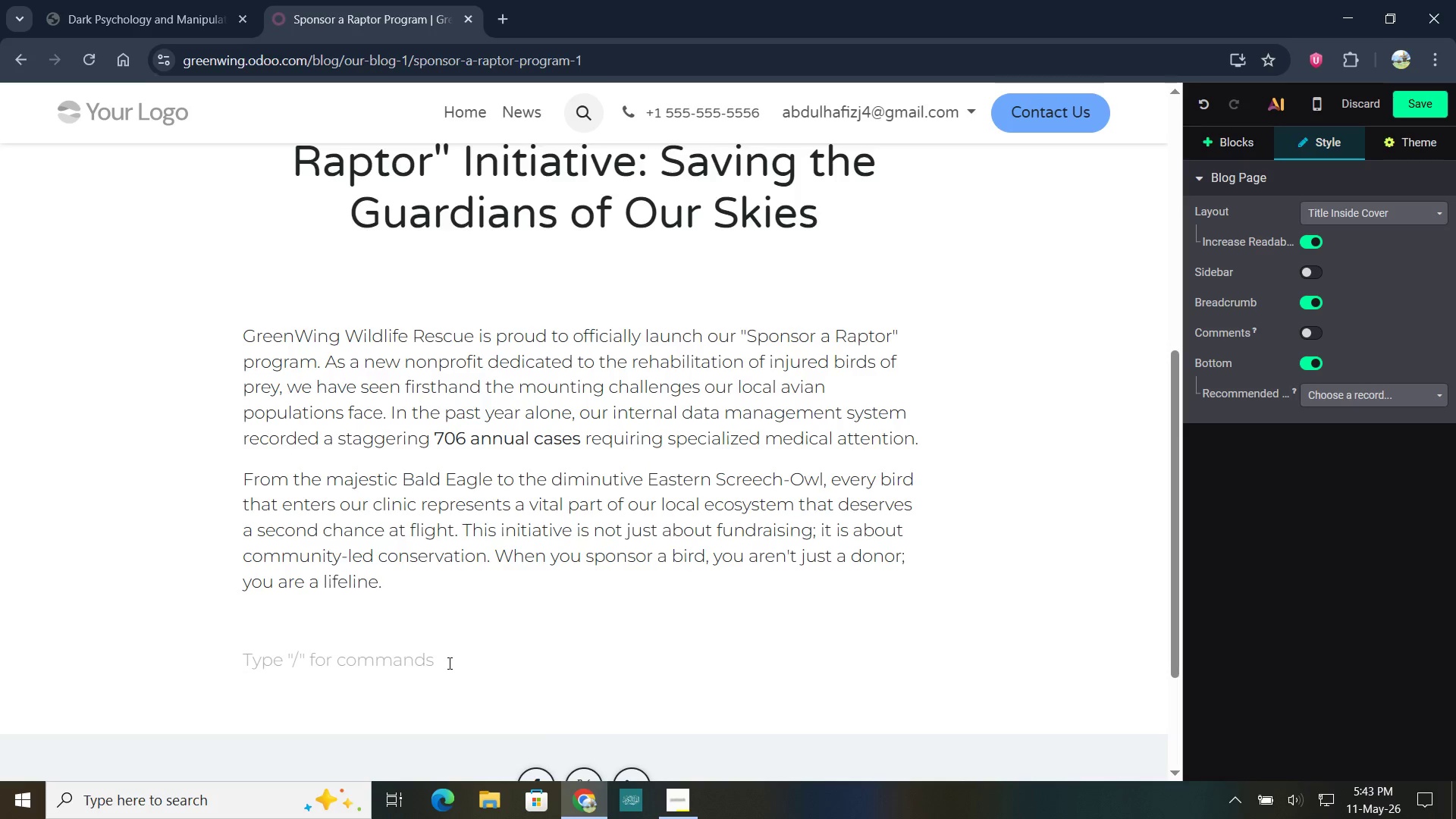 
key(Backspace)
 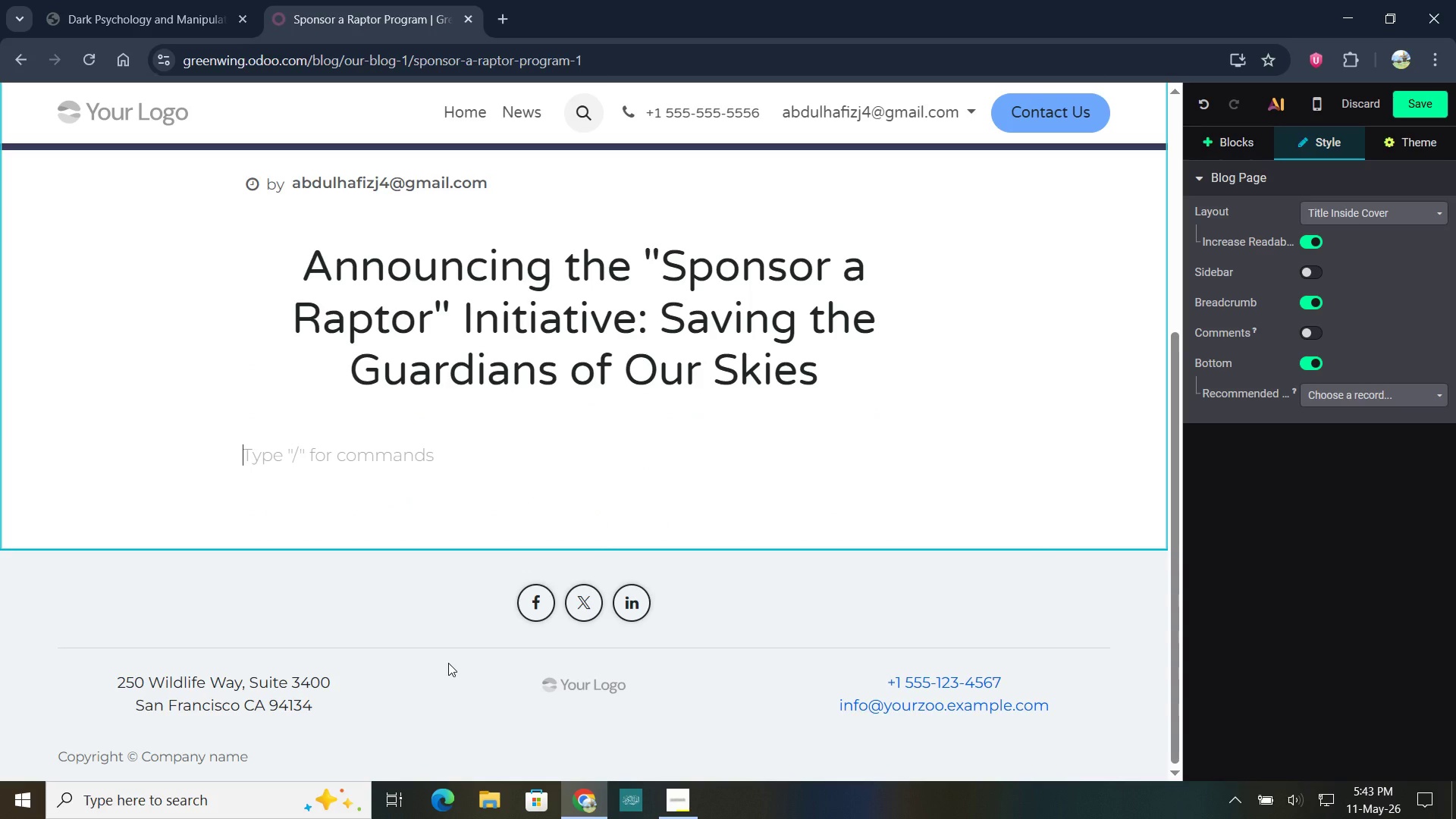 
key(Control+Z)
 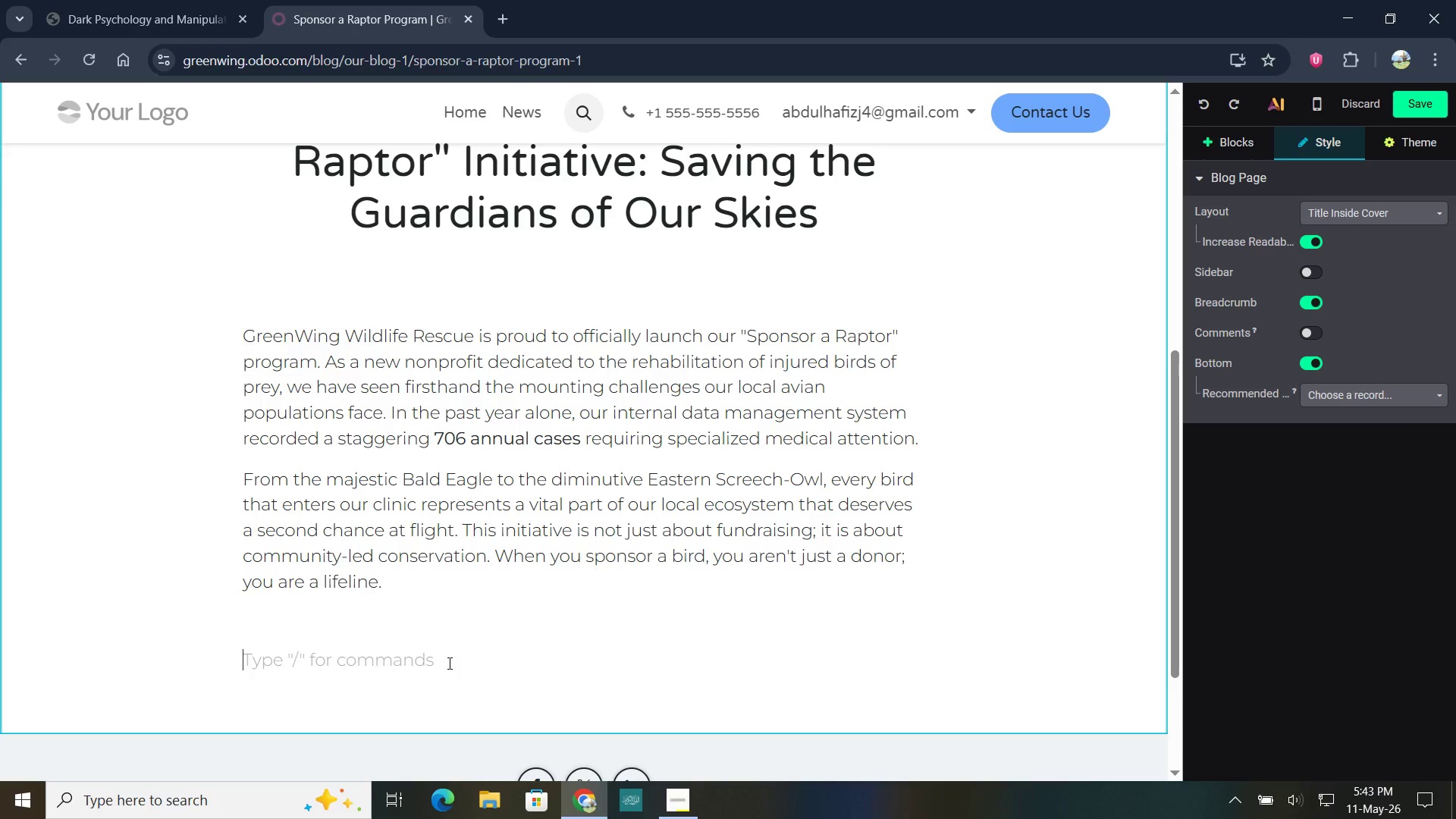 
wait(8.58)
 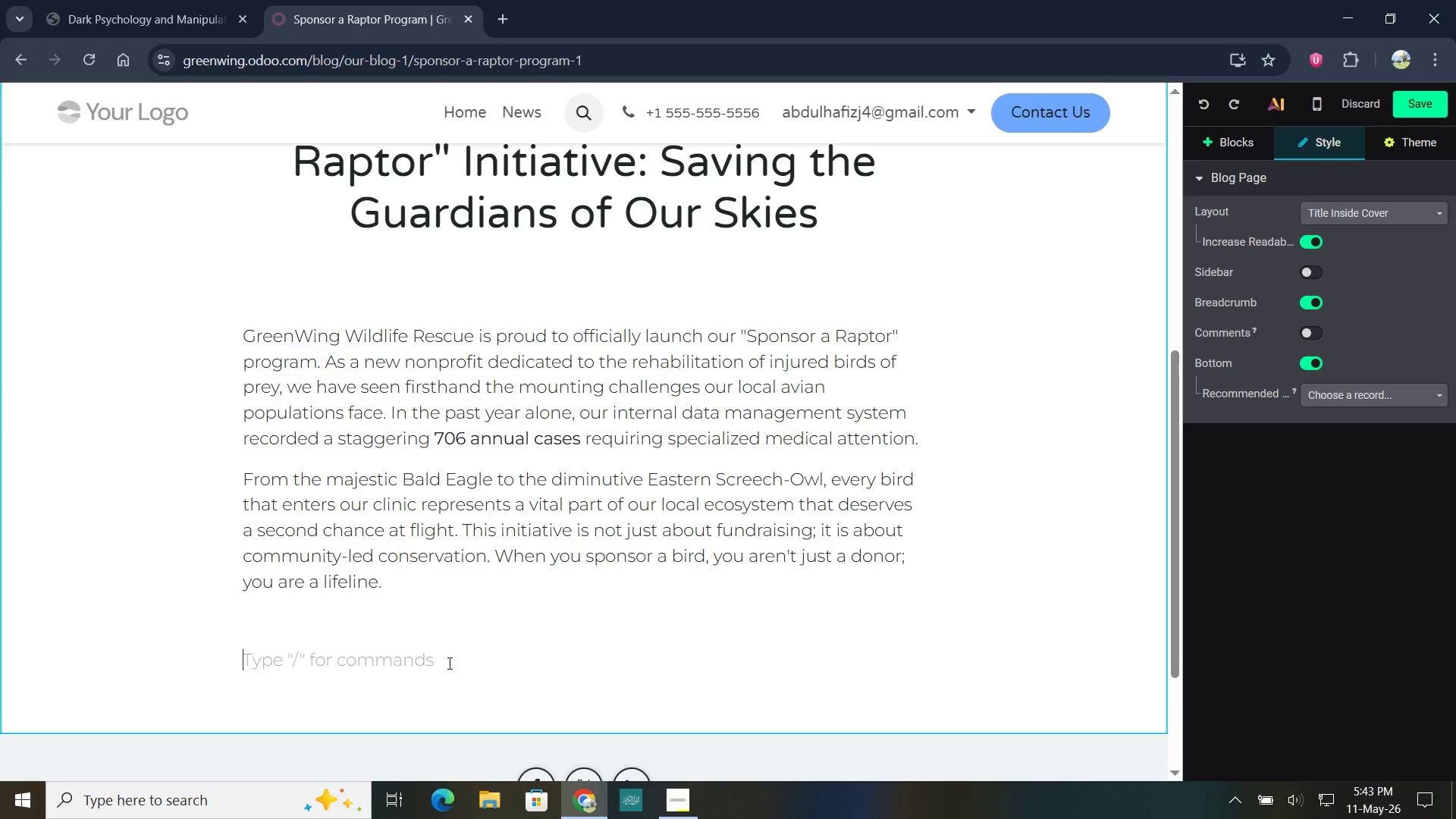 
left_click([1242, 143])
 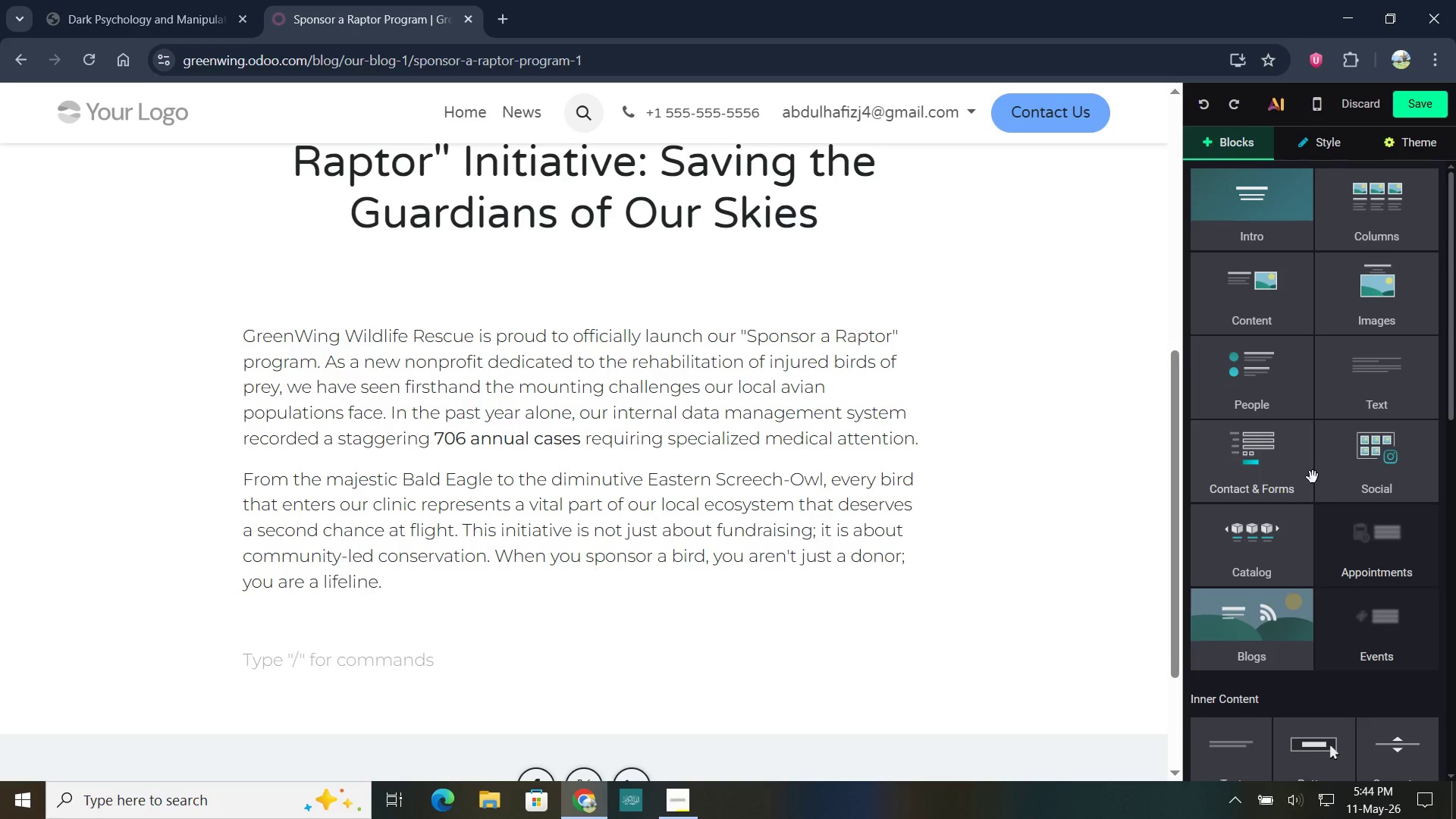 
scroll: coordinate [1325, 557], scroll_direction: down, amount: 21.0
 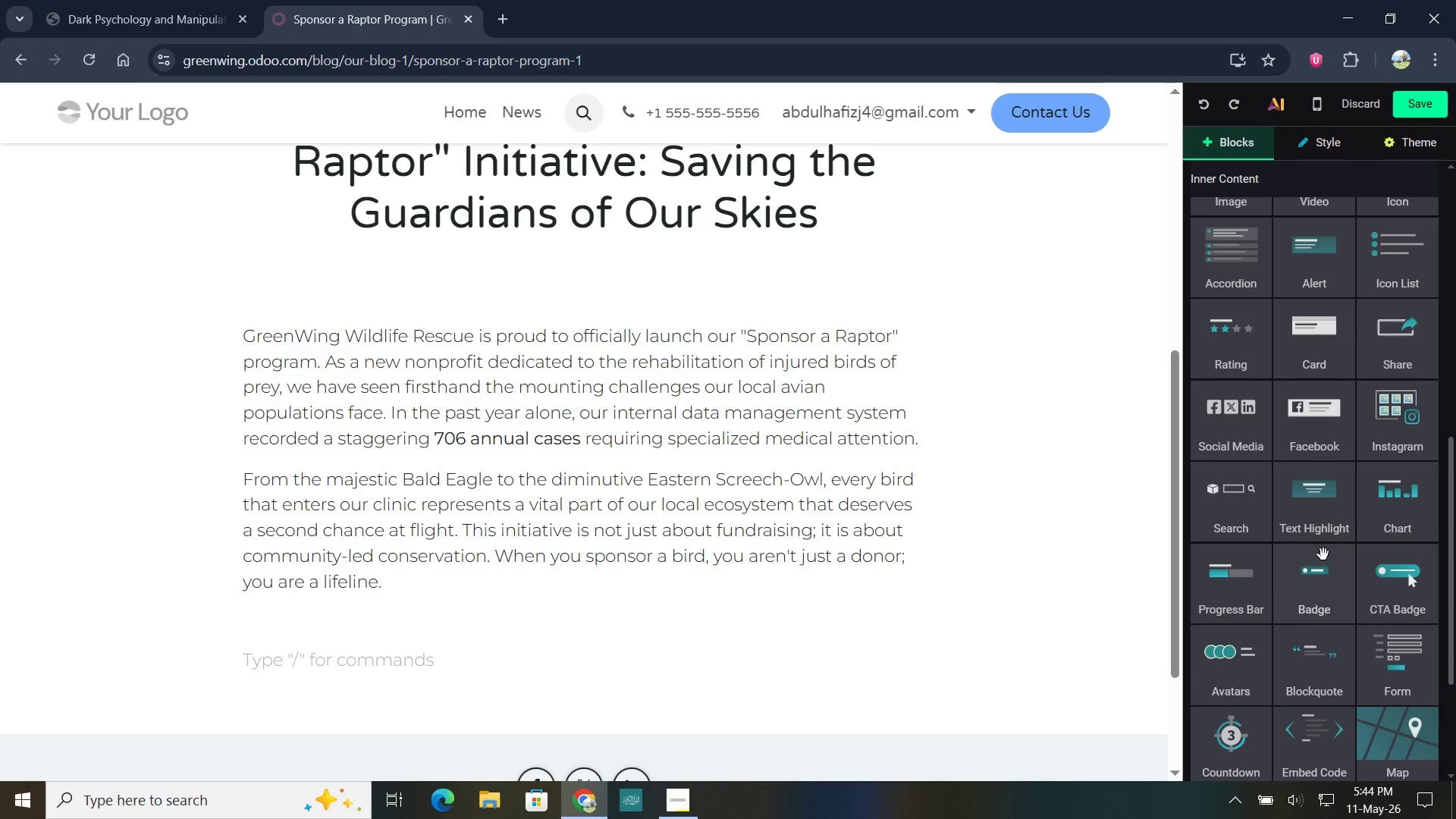 
scroll: coordinate [1323, 554], scroll_direction: down, amount: 4.0
 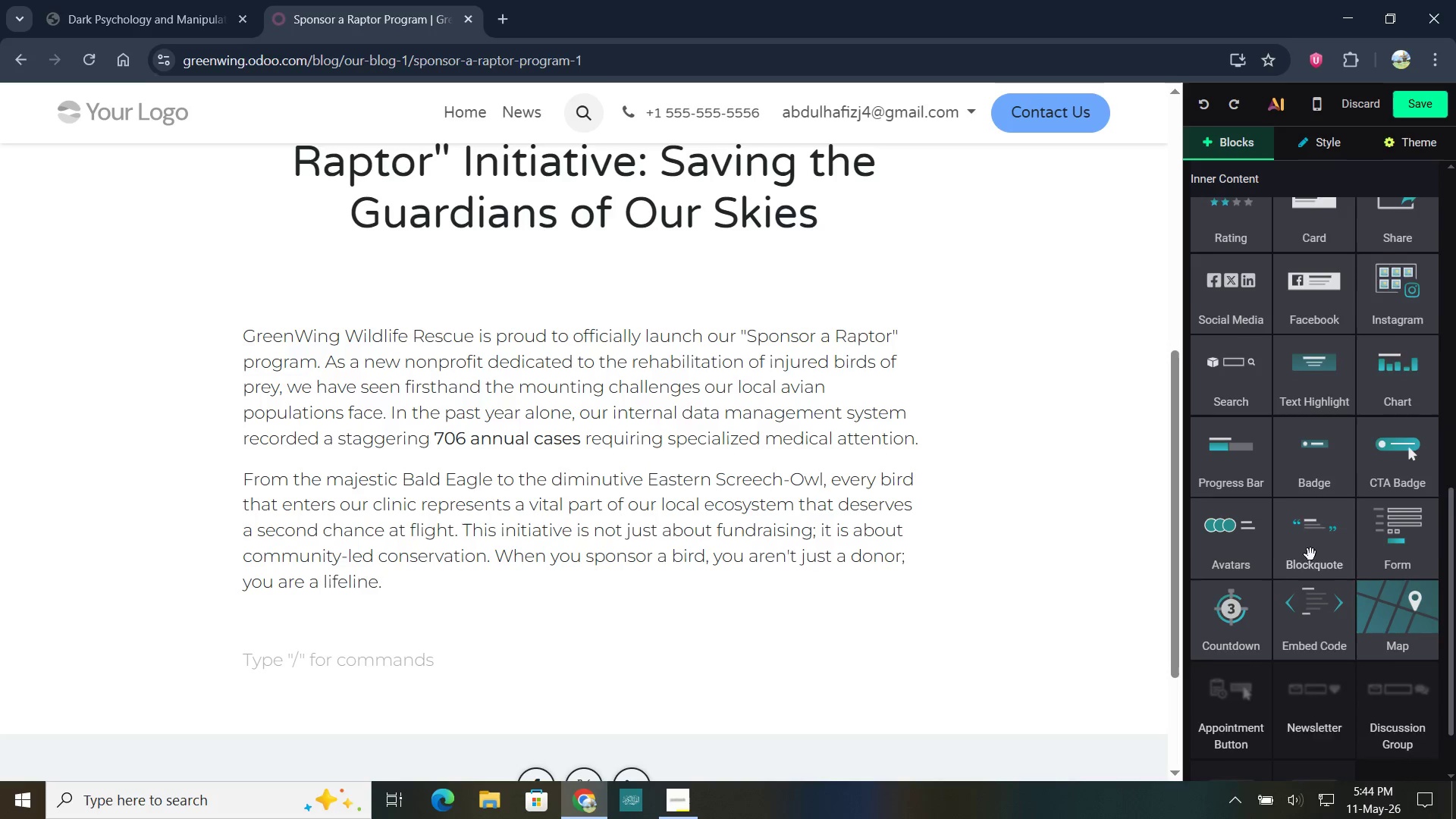 
scroll: coordinate [1235, 344], scroll_direction: up, amount: 12.0
 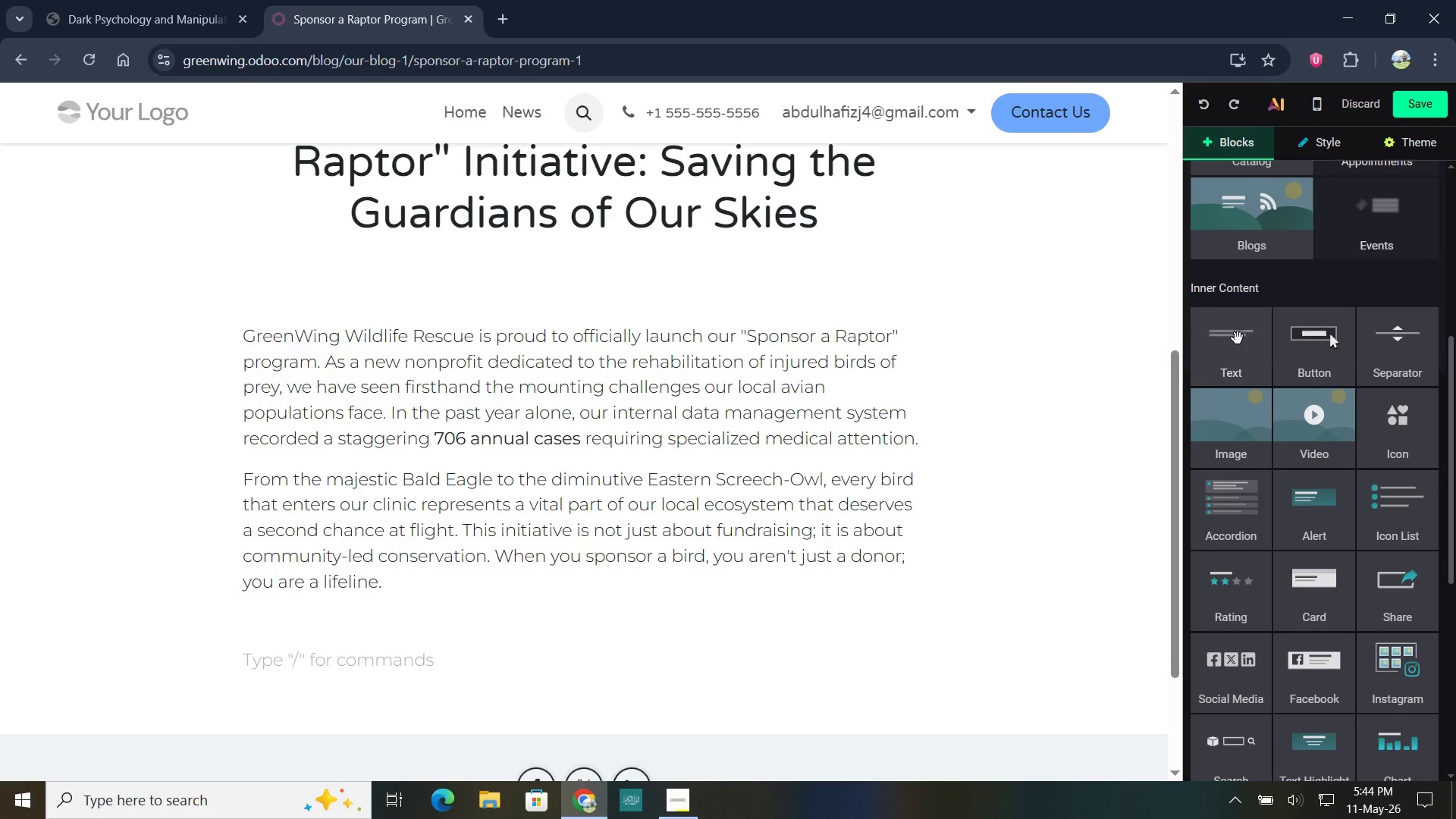 
left_click_drag(start_coordinate=[1237, 338], to_coordinate=[544, 637])
 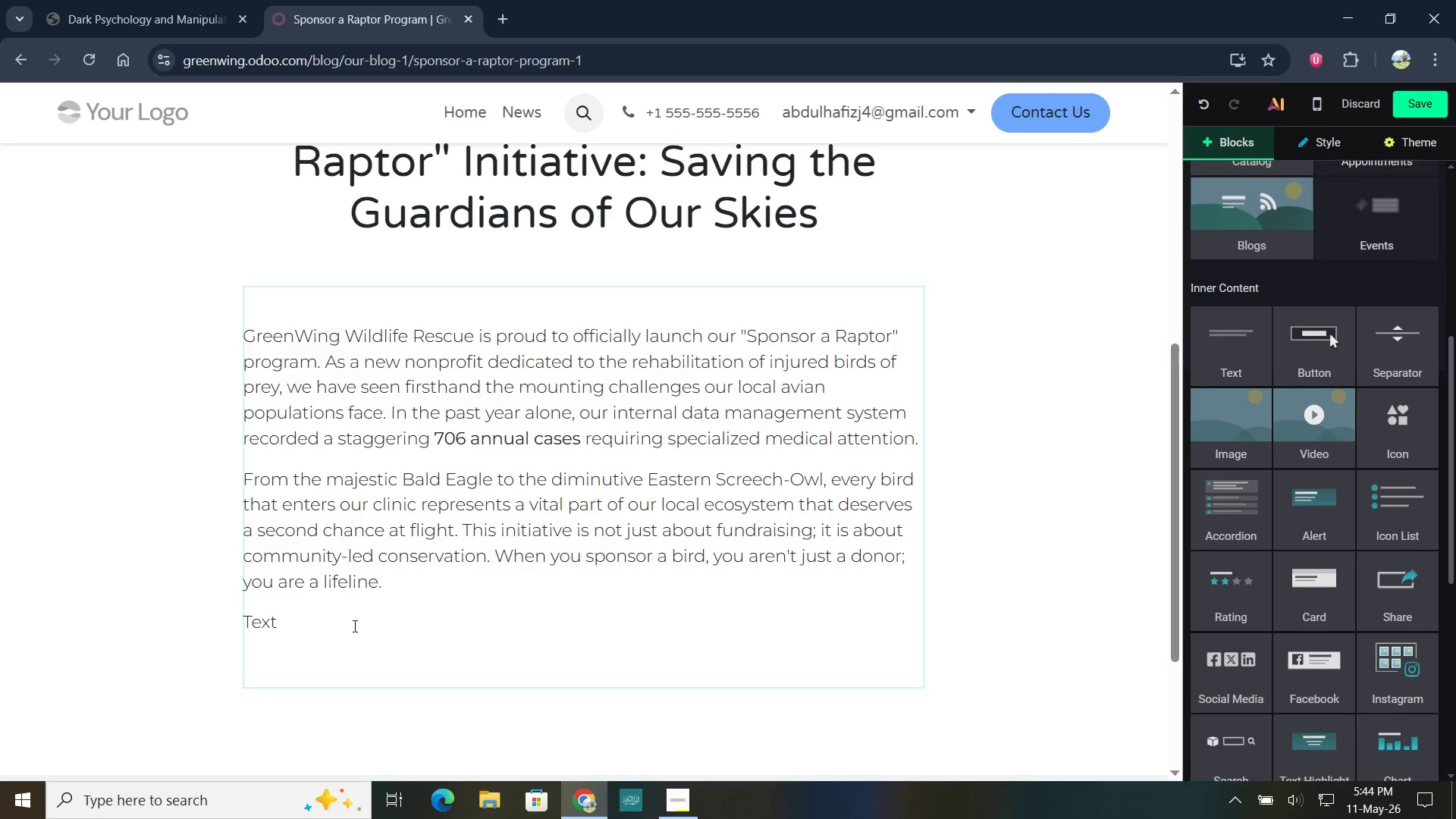 
left_click([329, 620])
 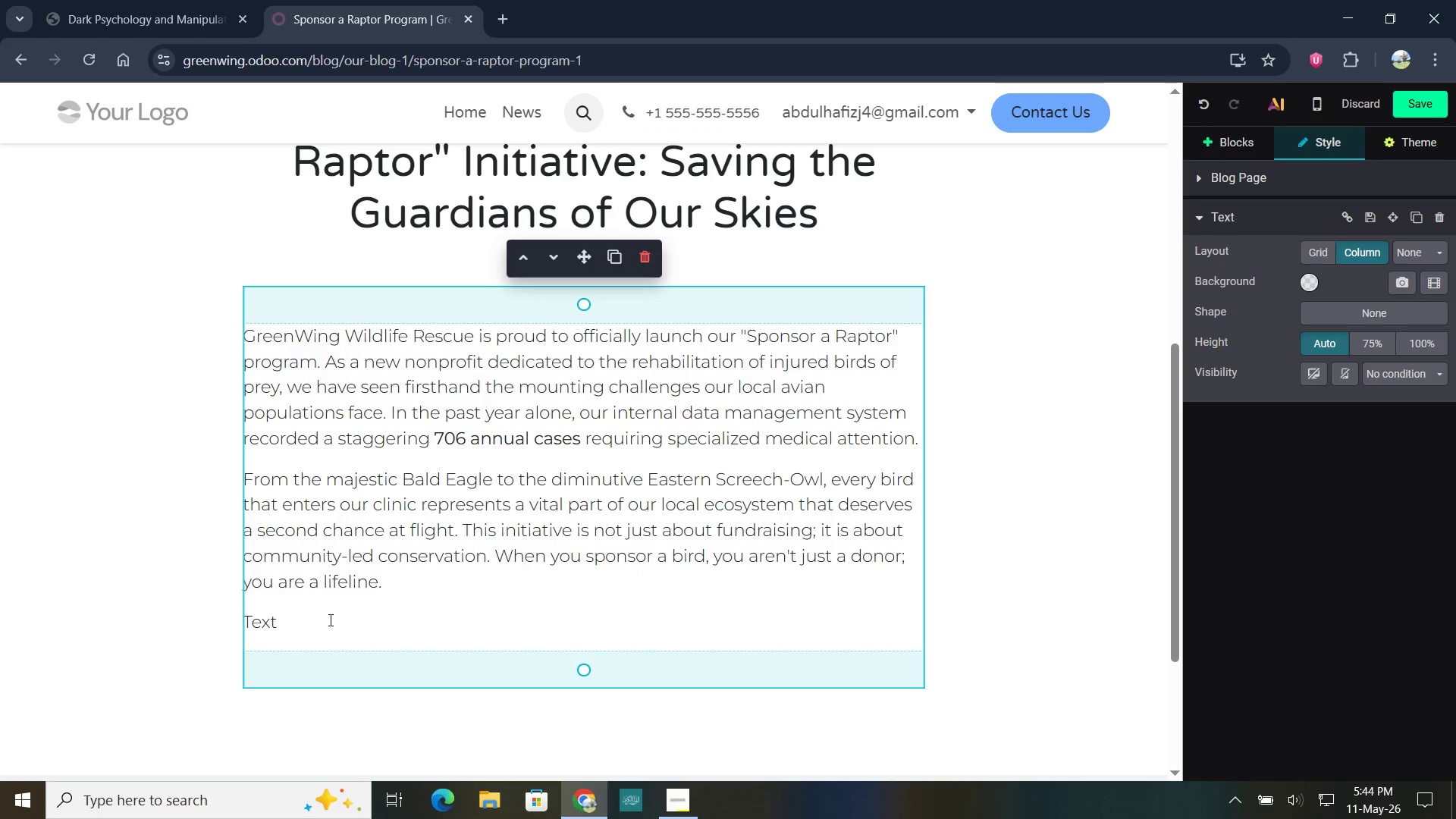 
key(Backspace)
 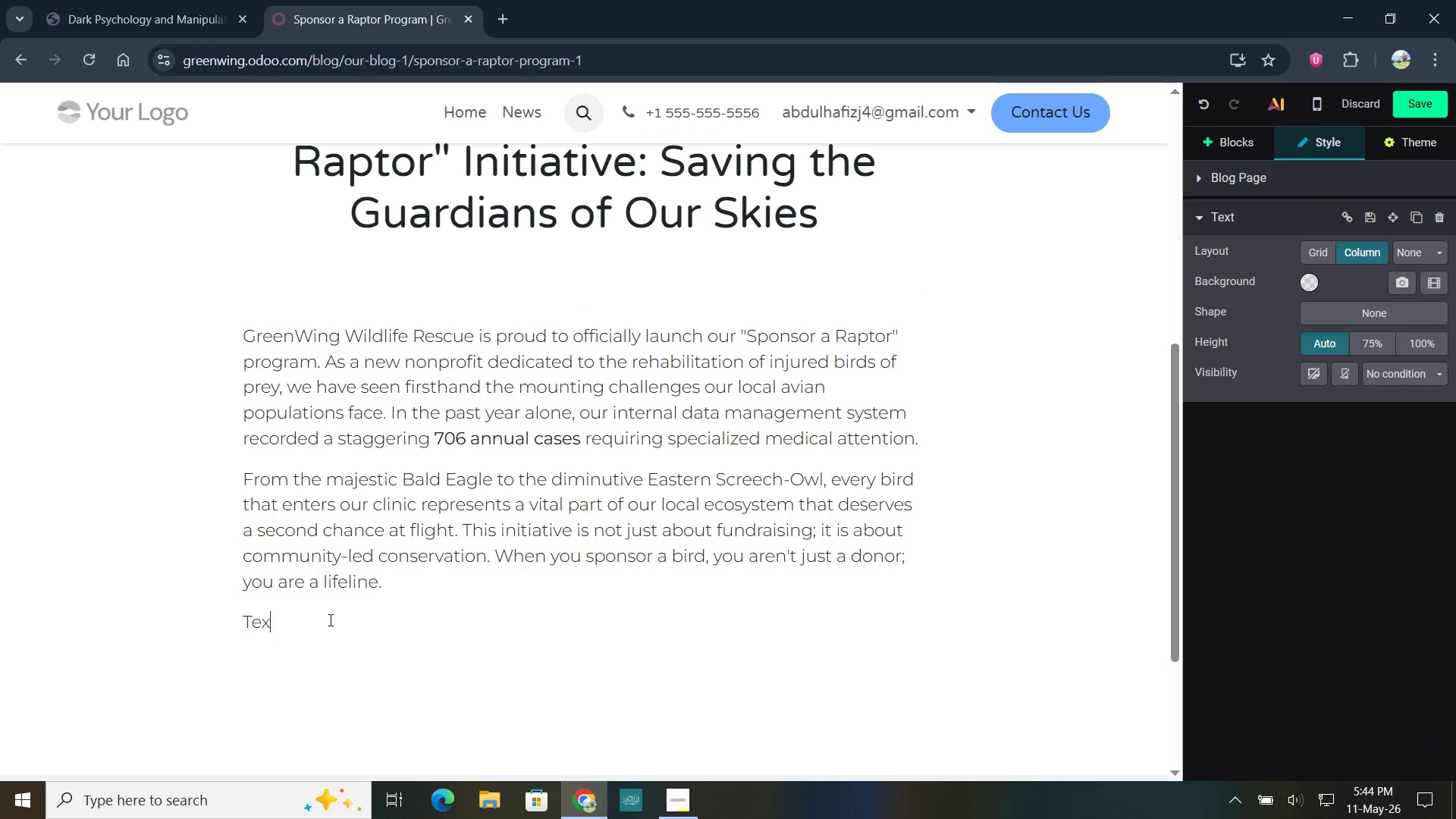 
key(Backspace)
 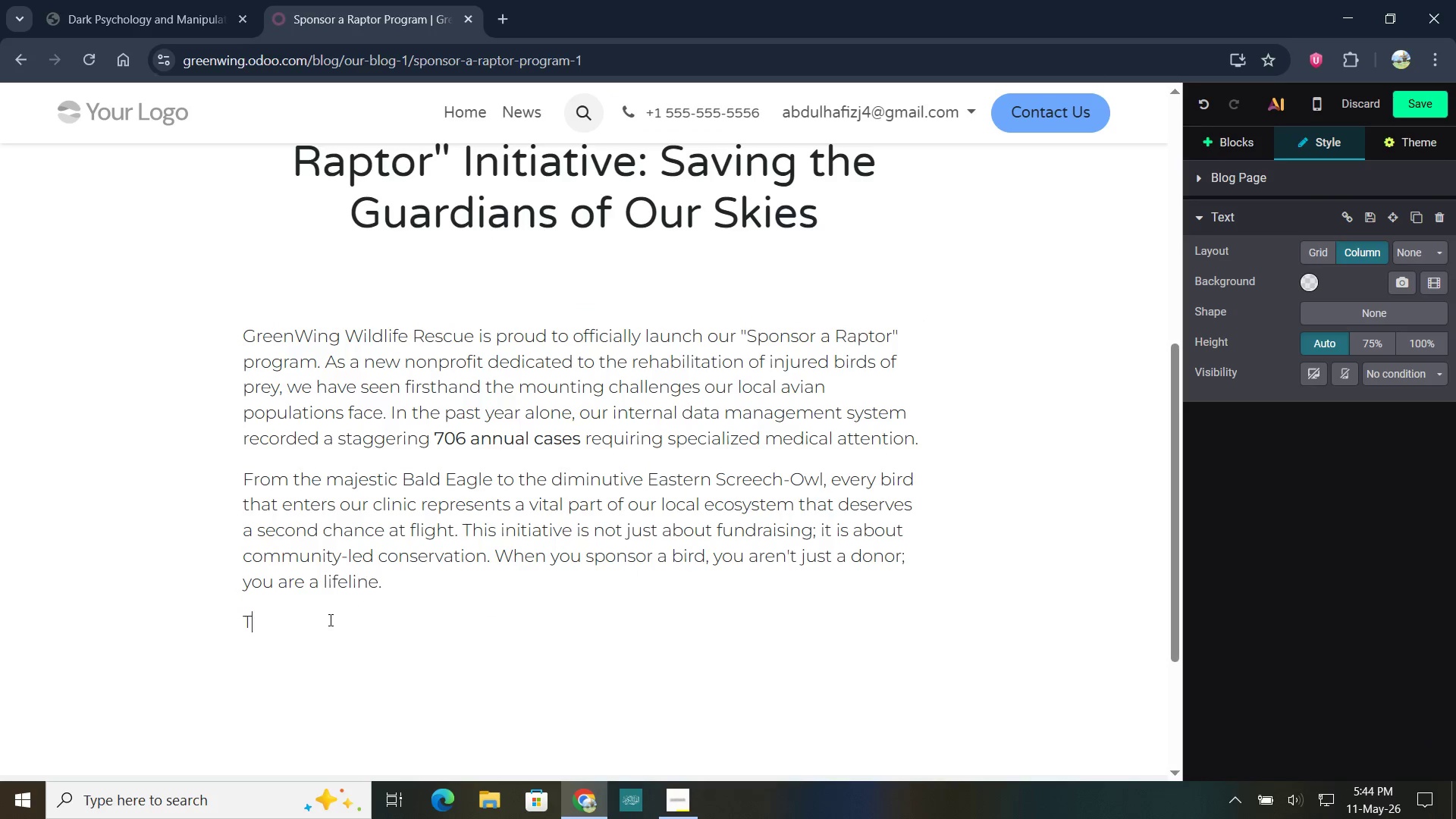 
key(Backspace)
 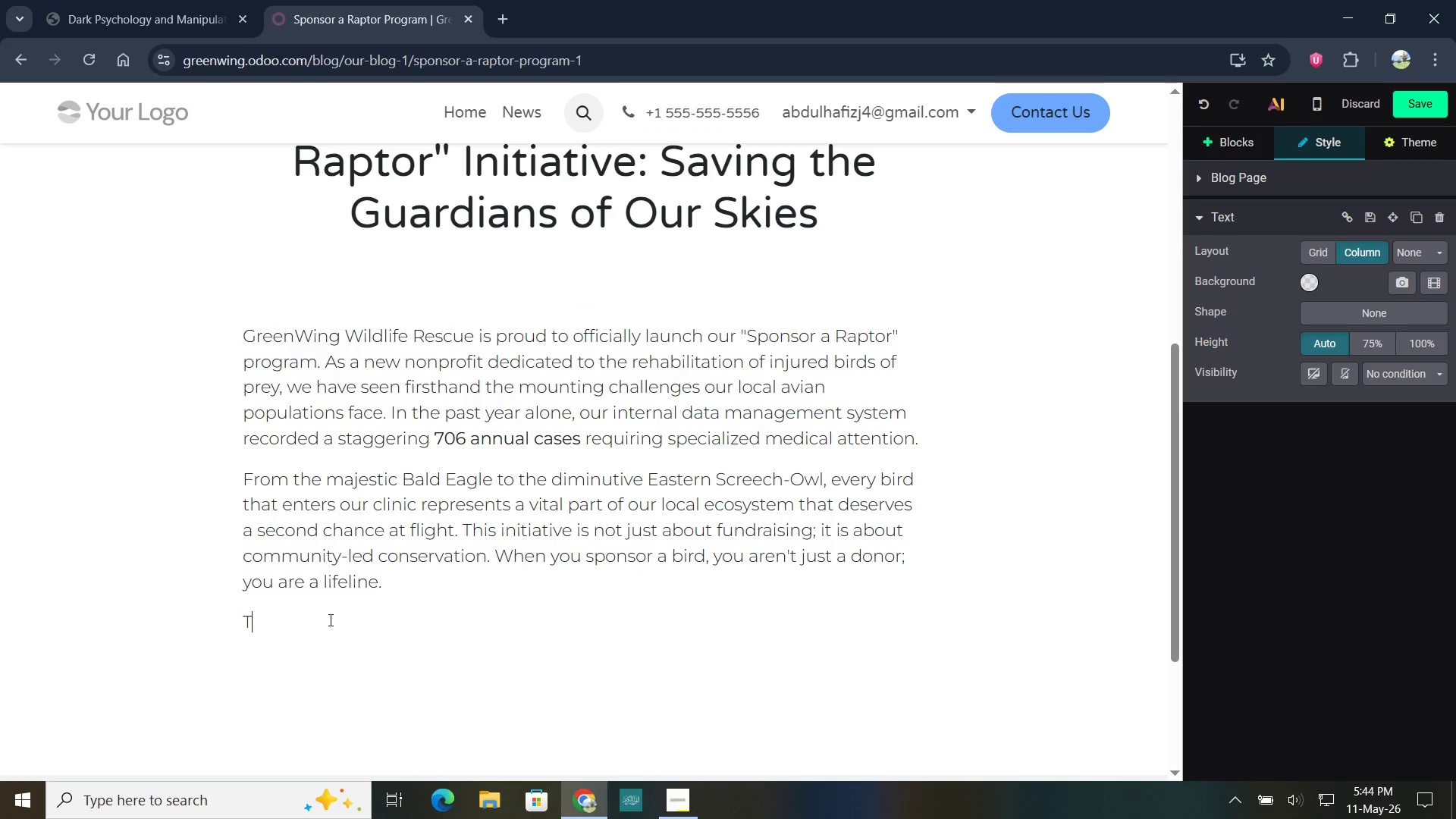 
key(Backspace)
 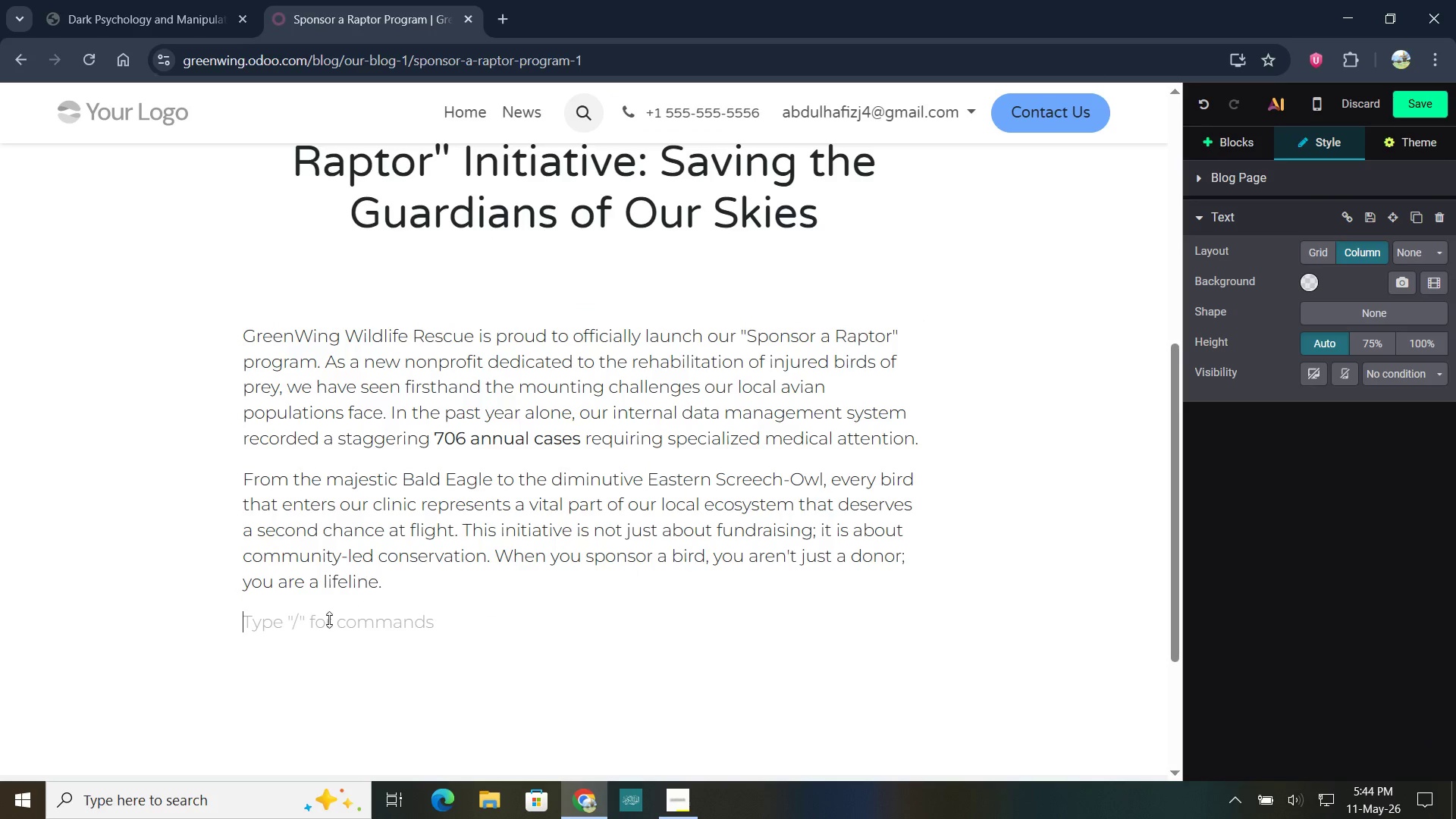 
key(Backspace)
 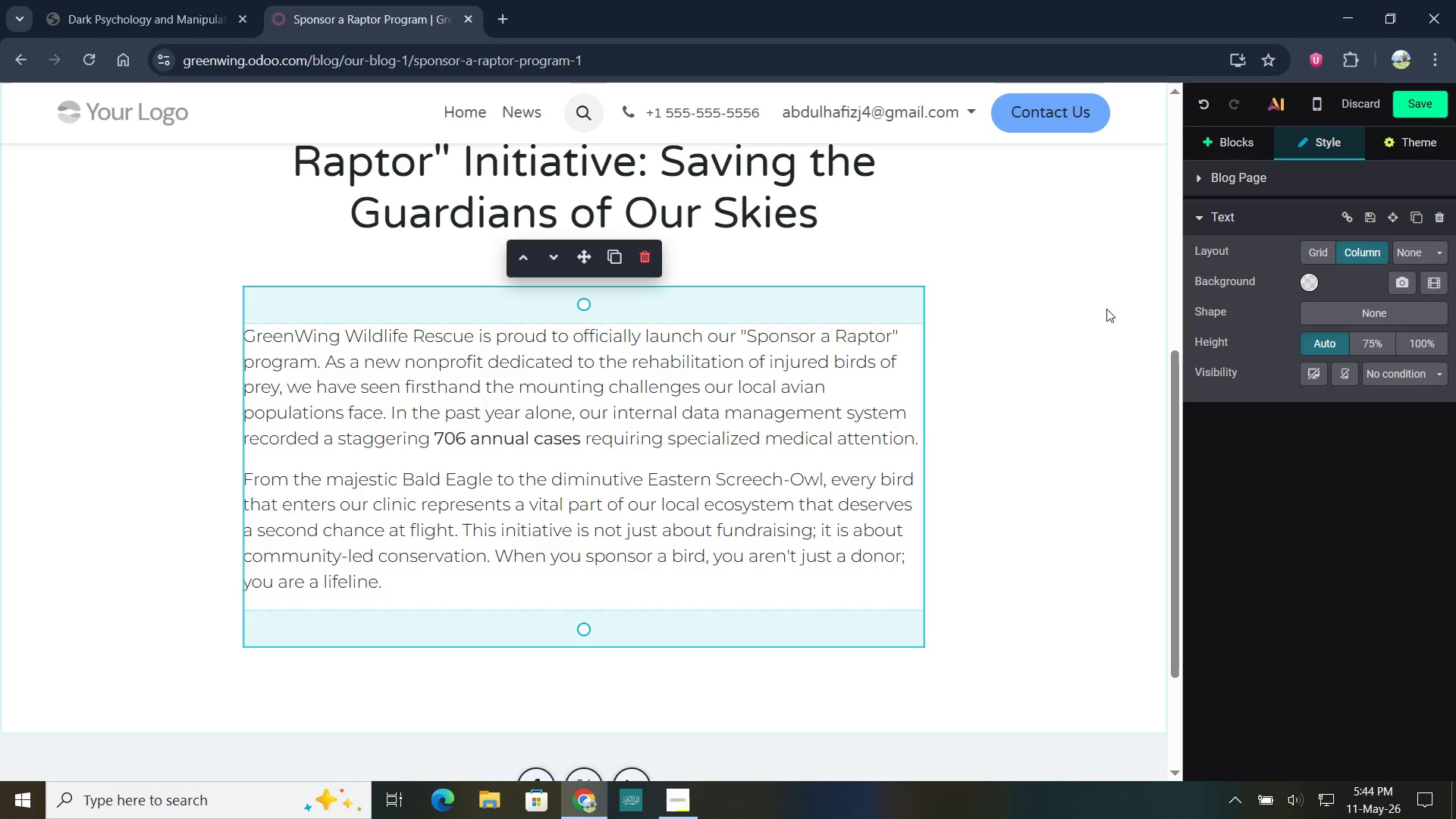 
left_click([1241, 142])
 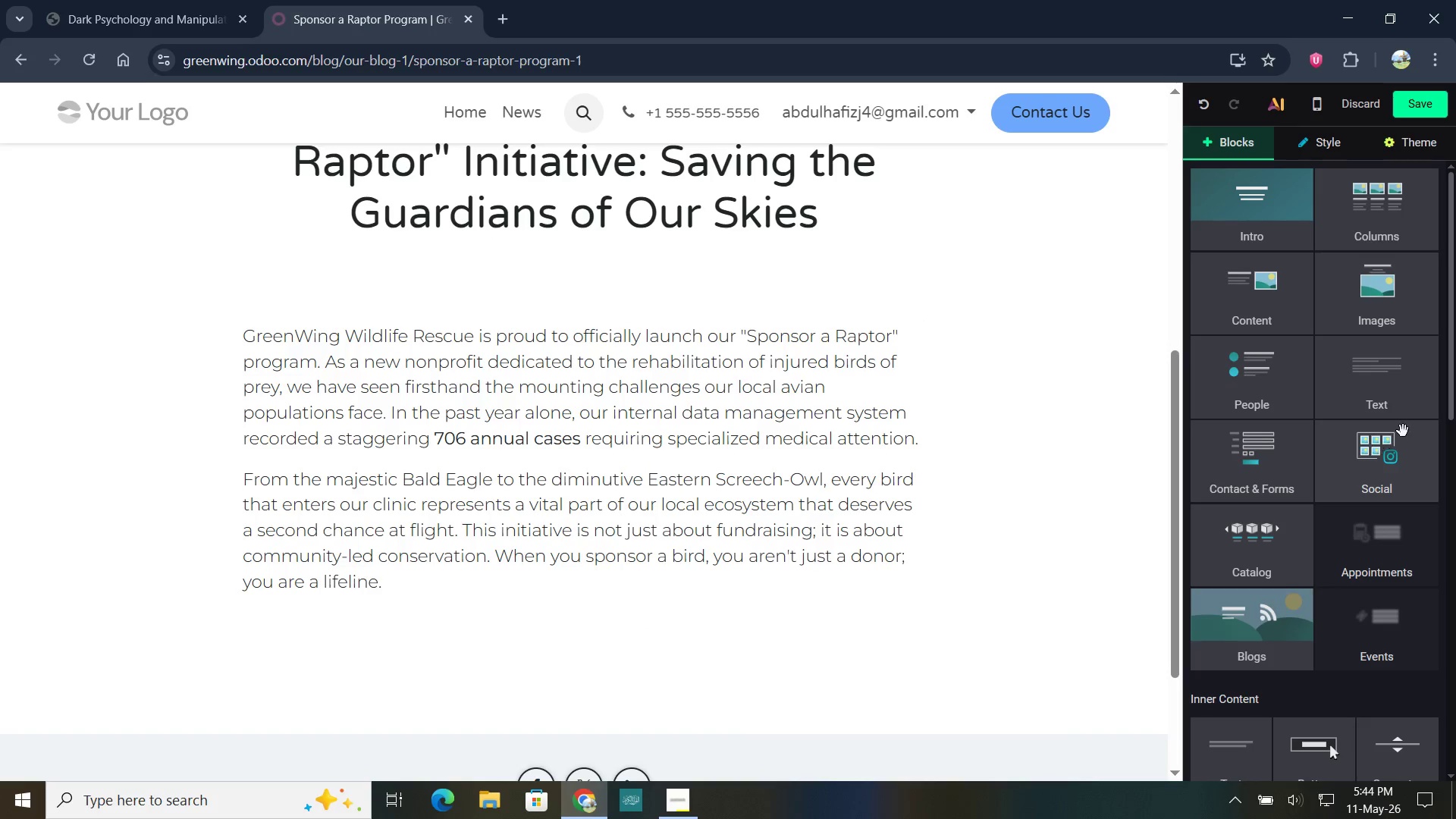 
left_click_drag(start_coordinate=[1410, 397], to_coordinate=[552, 639])
 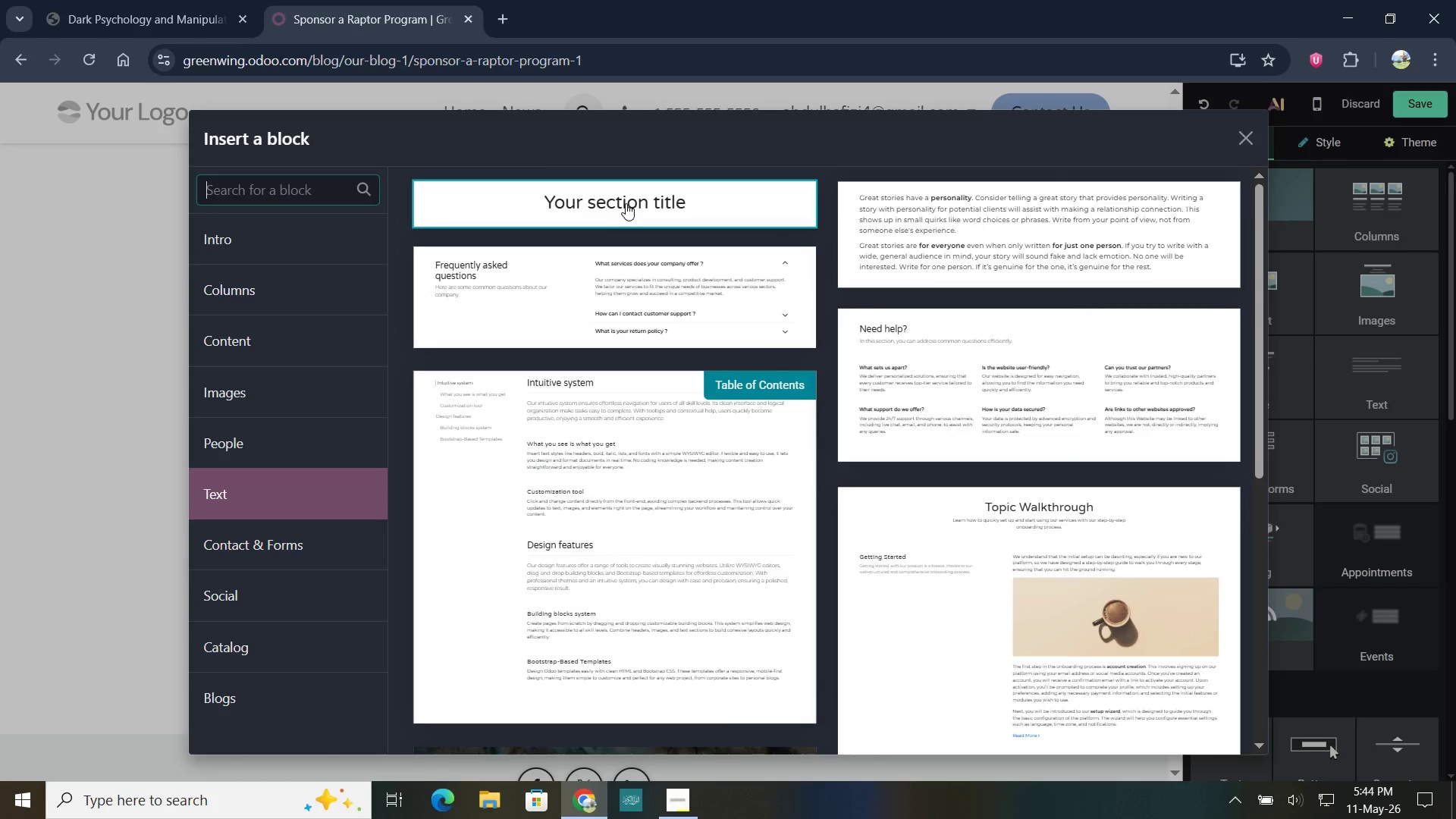 
left_click([626, 203])
 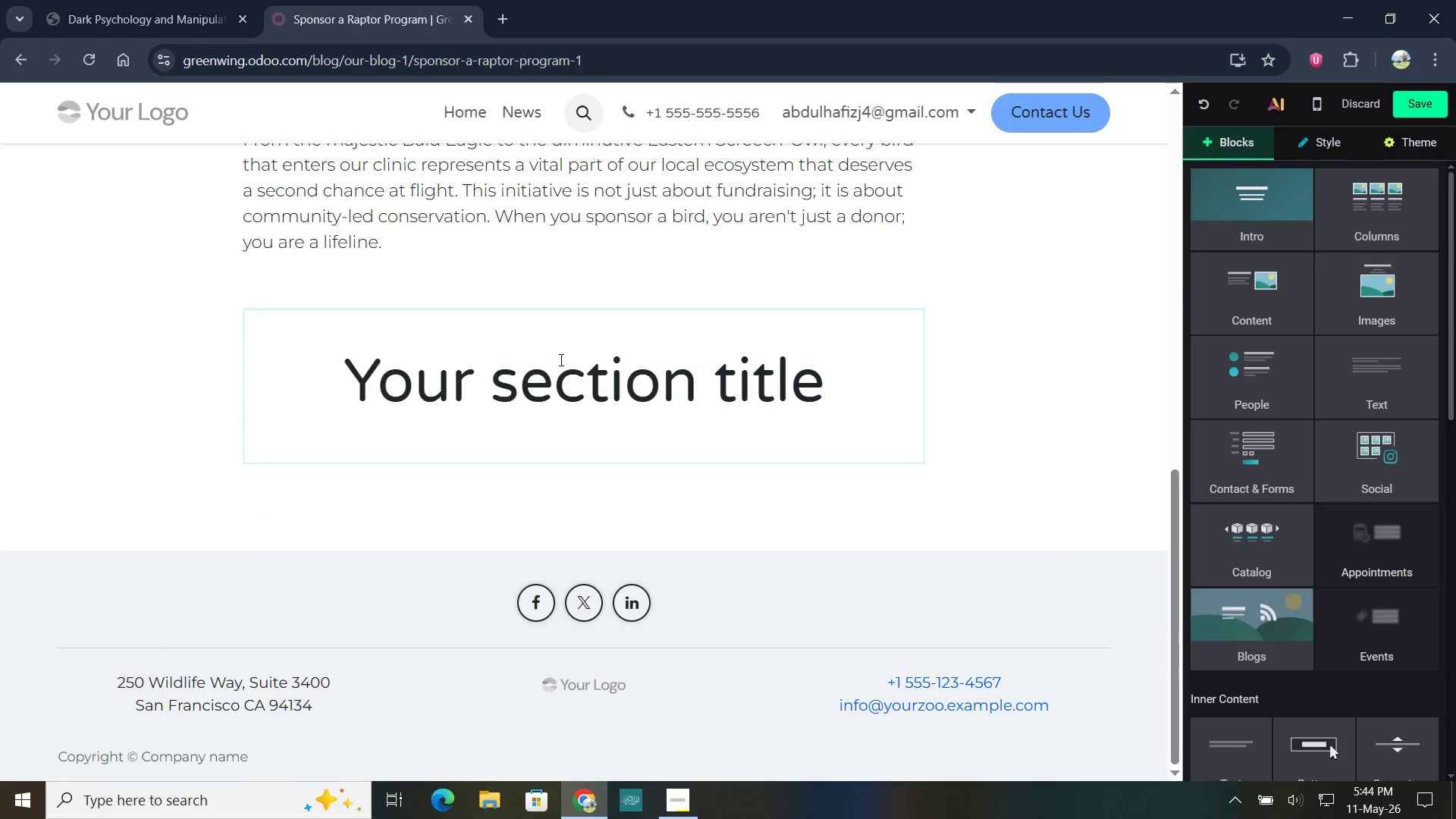 
left_click([574, 382])
 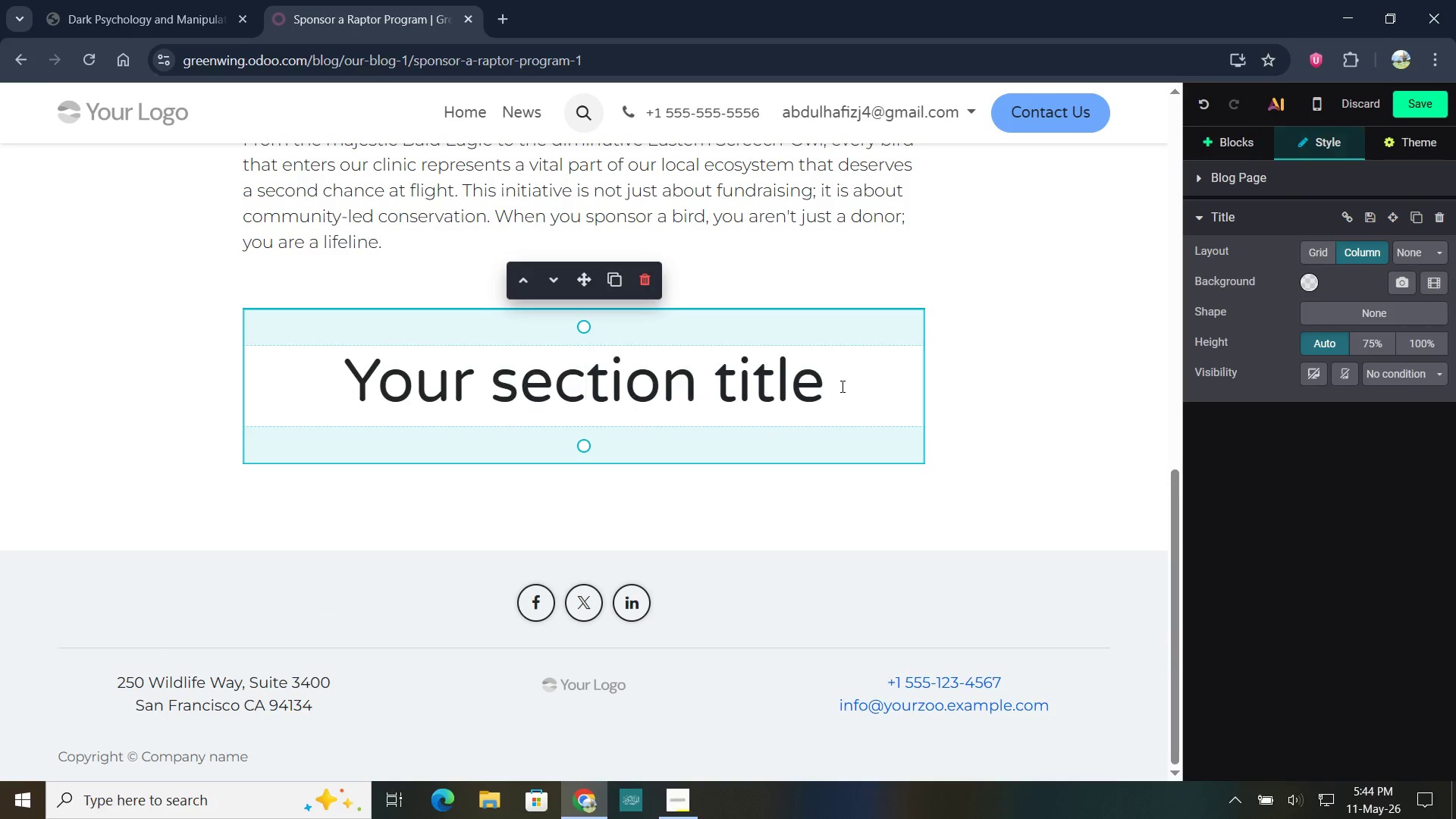 
left_click_drag(start_coordinate=[845, 384], to_coordinate=[350, 373])
 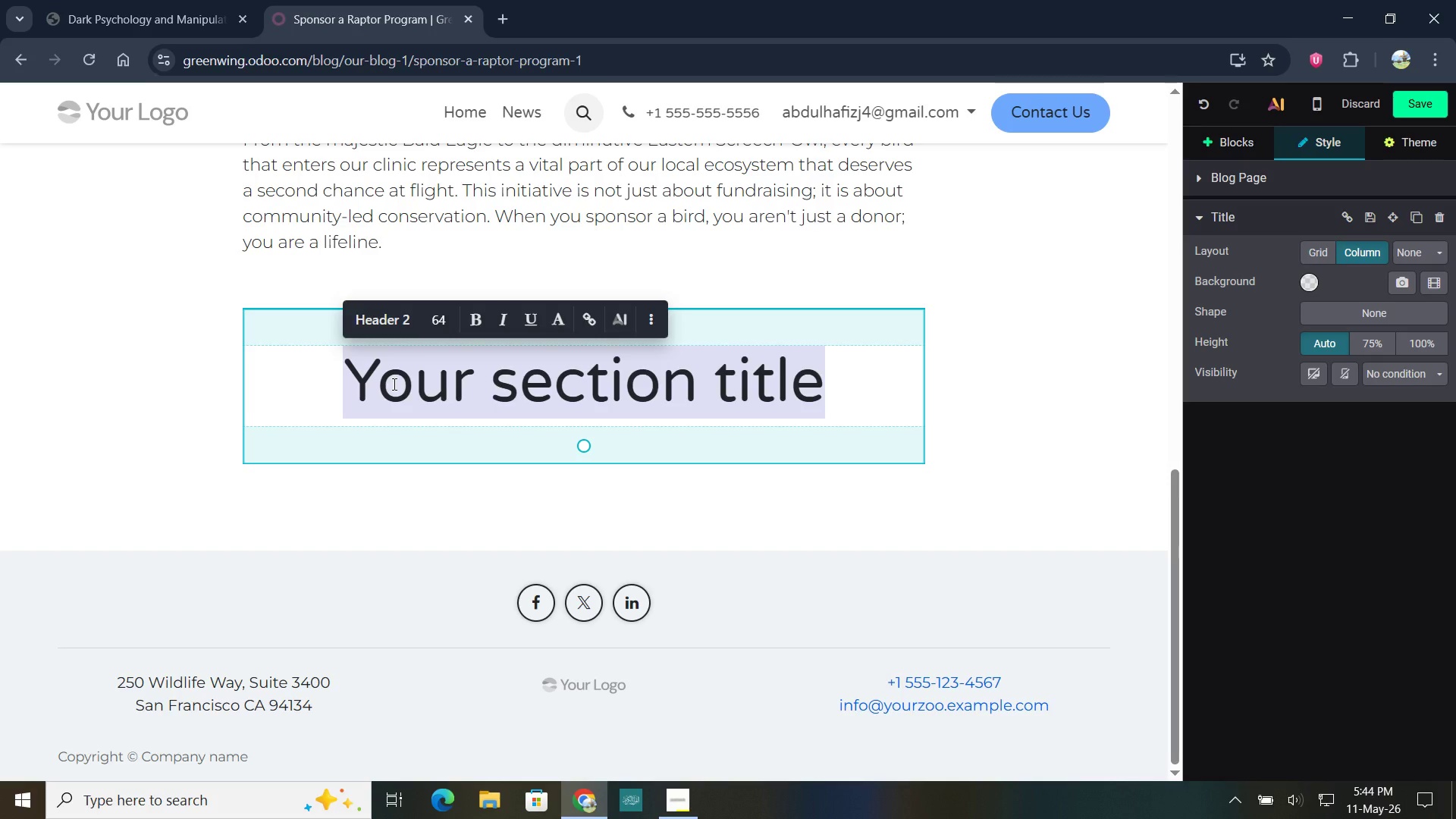 
wait(5.7)
 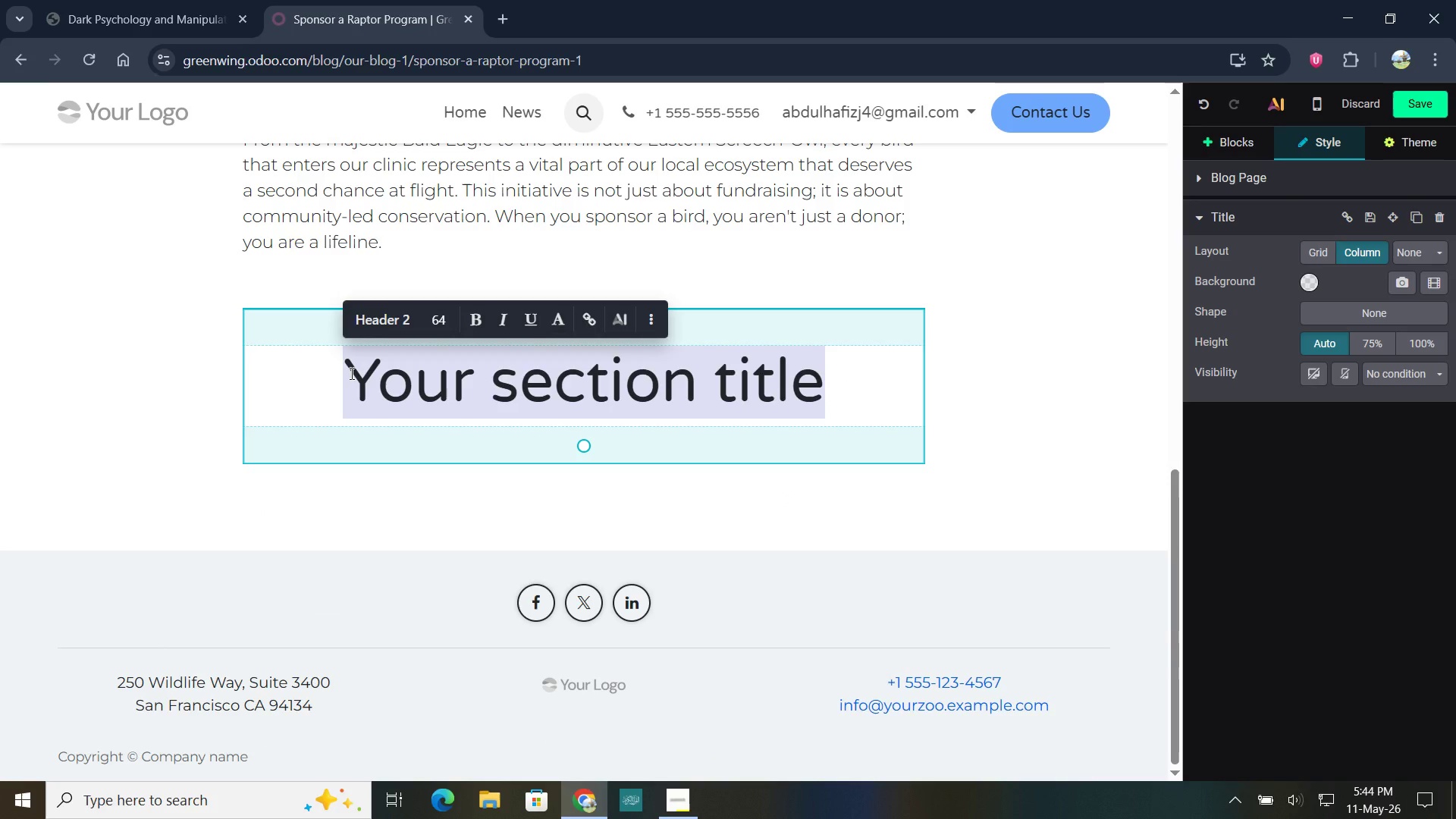 
left_click([400, 312])
 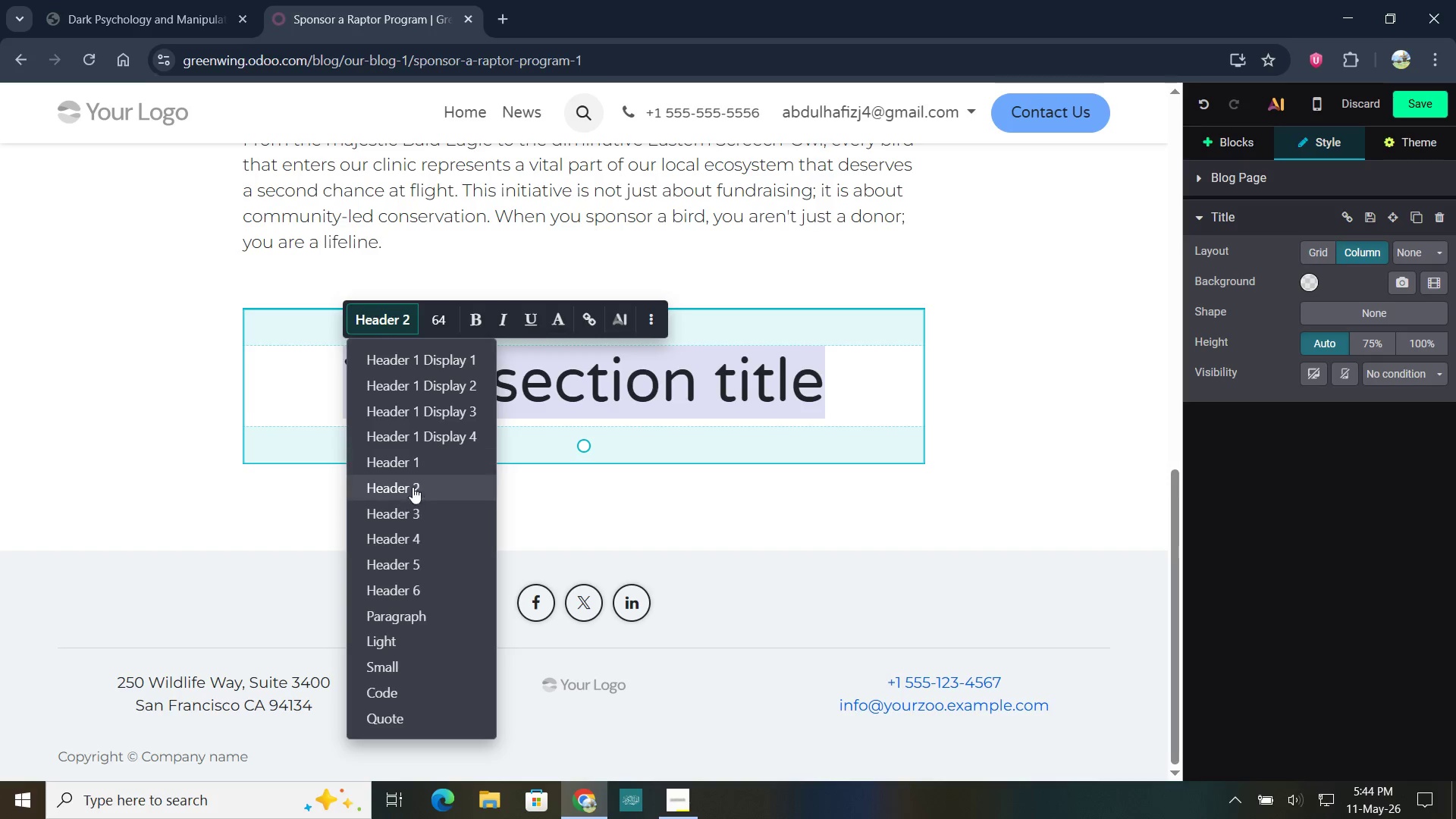 
left_click([416, 496])
 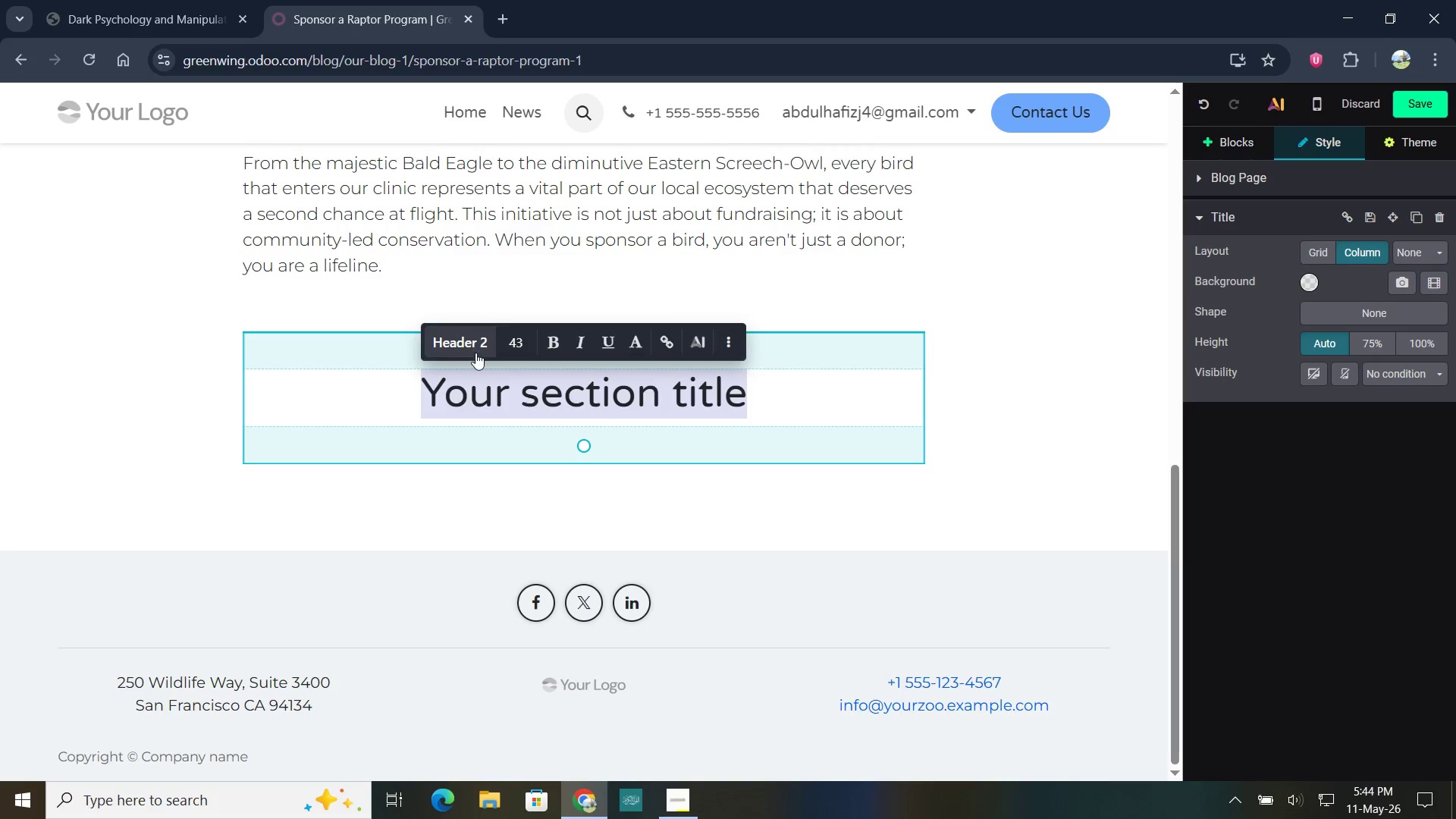 
scroll: coordinate [597, 420], scroll_direction: up, amount: 12.0
 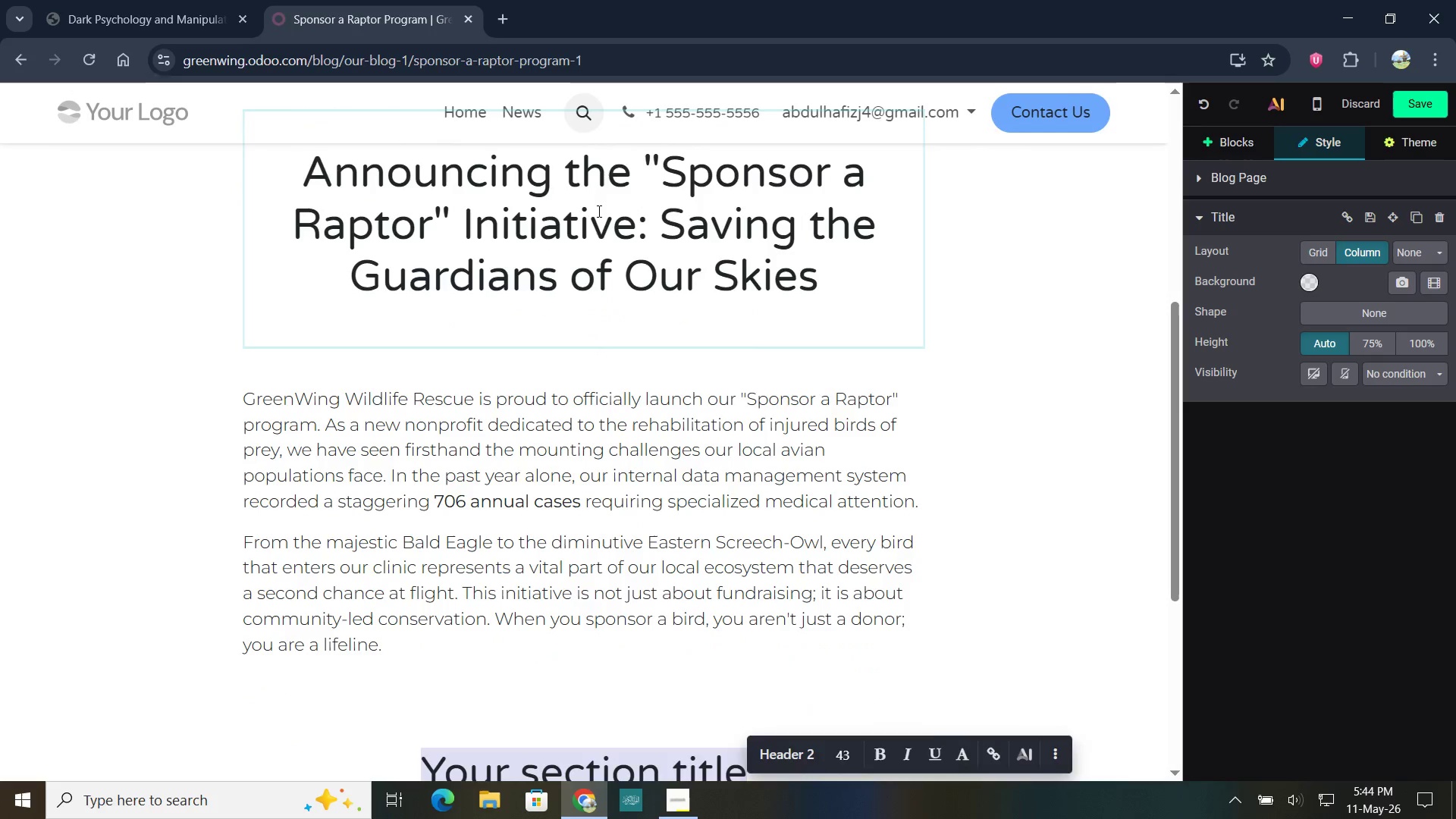 
left_click([598, 210])
 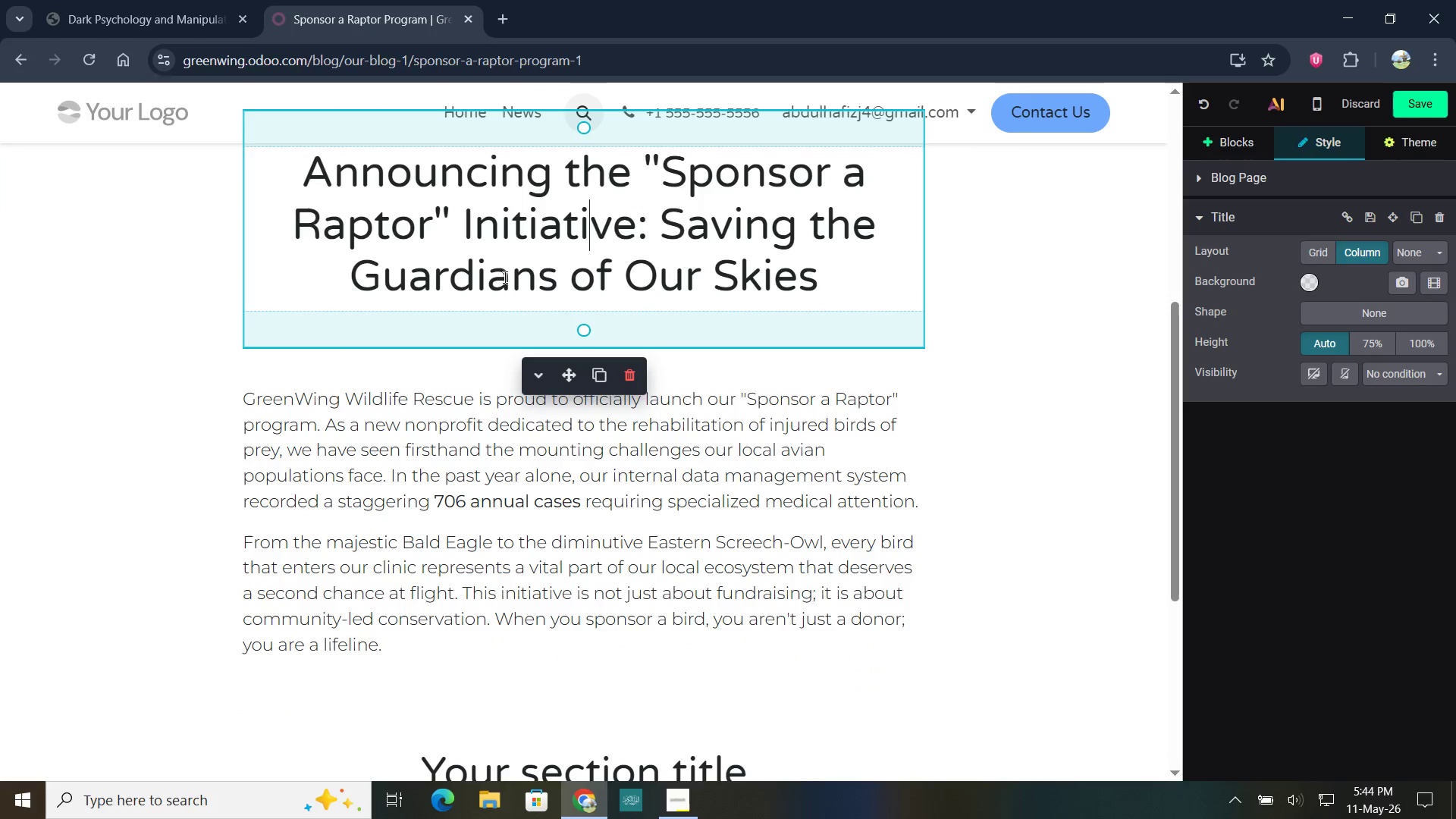 
double_click([510, 272])
 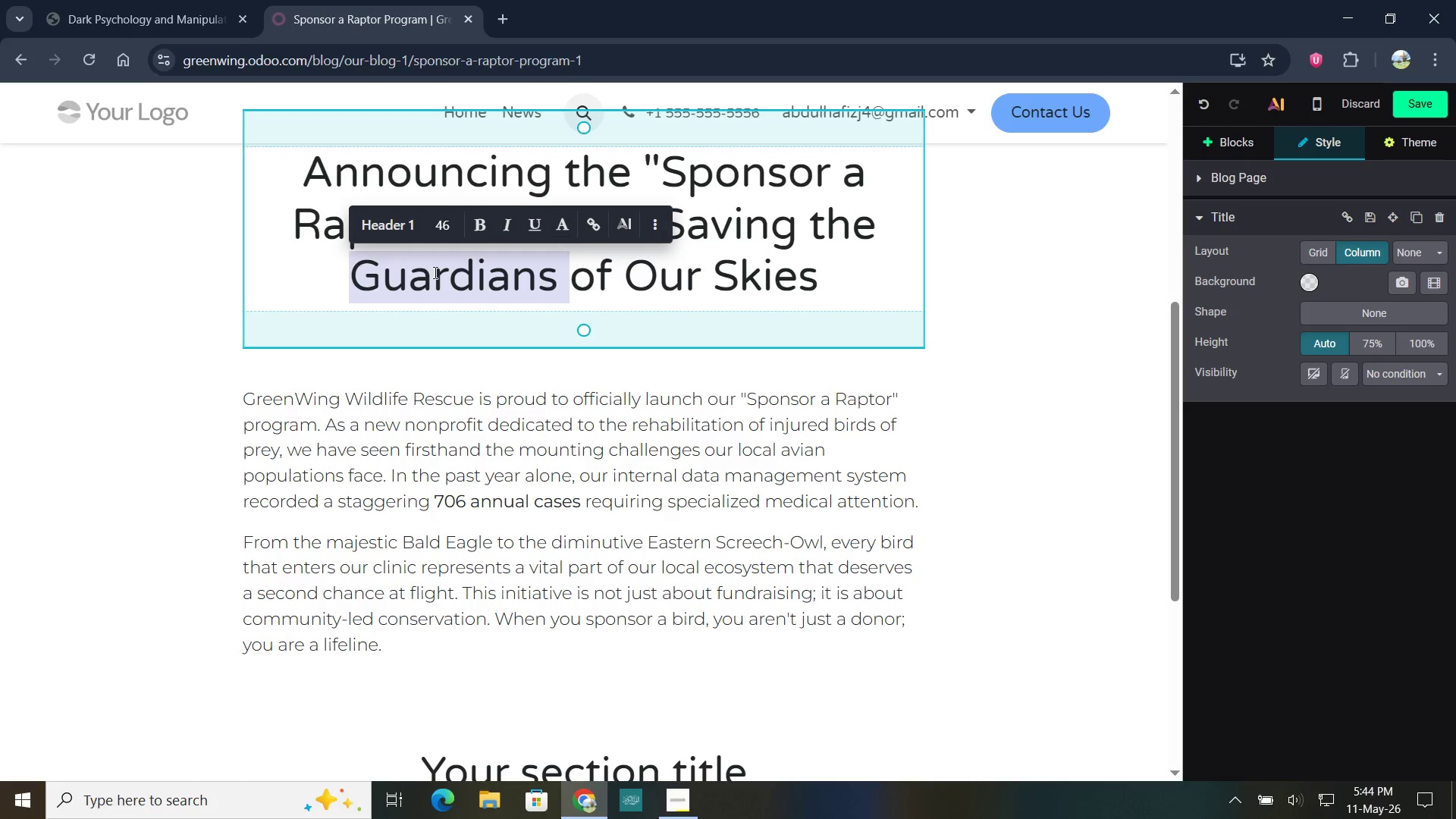 
left_click([526, 387])
 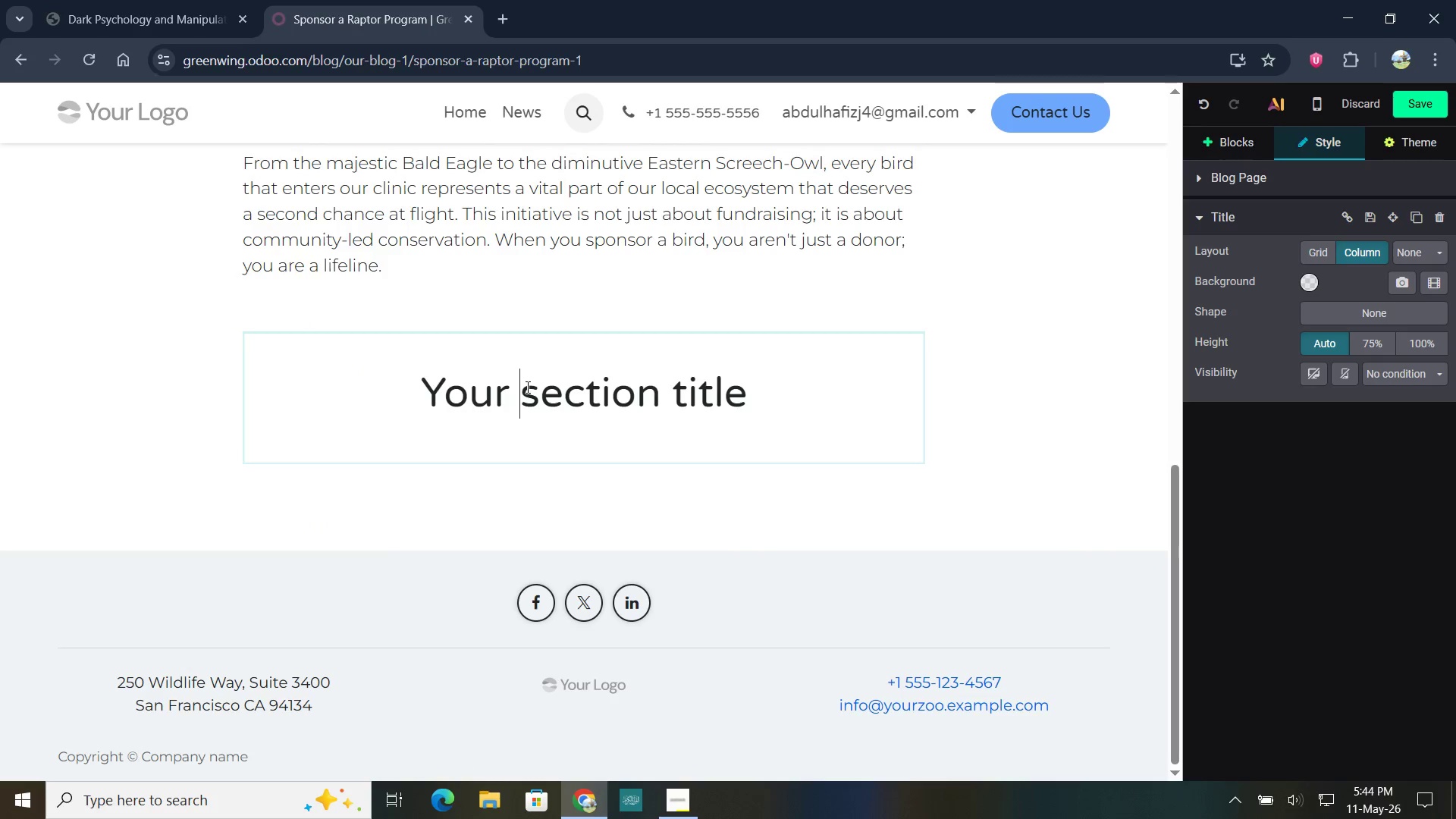 
scroll: coordinate [525, 384], scroll_direction: down, amount: 13.0
 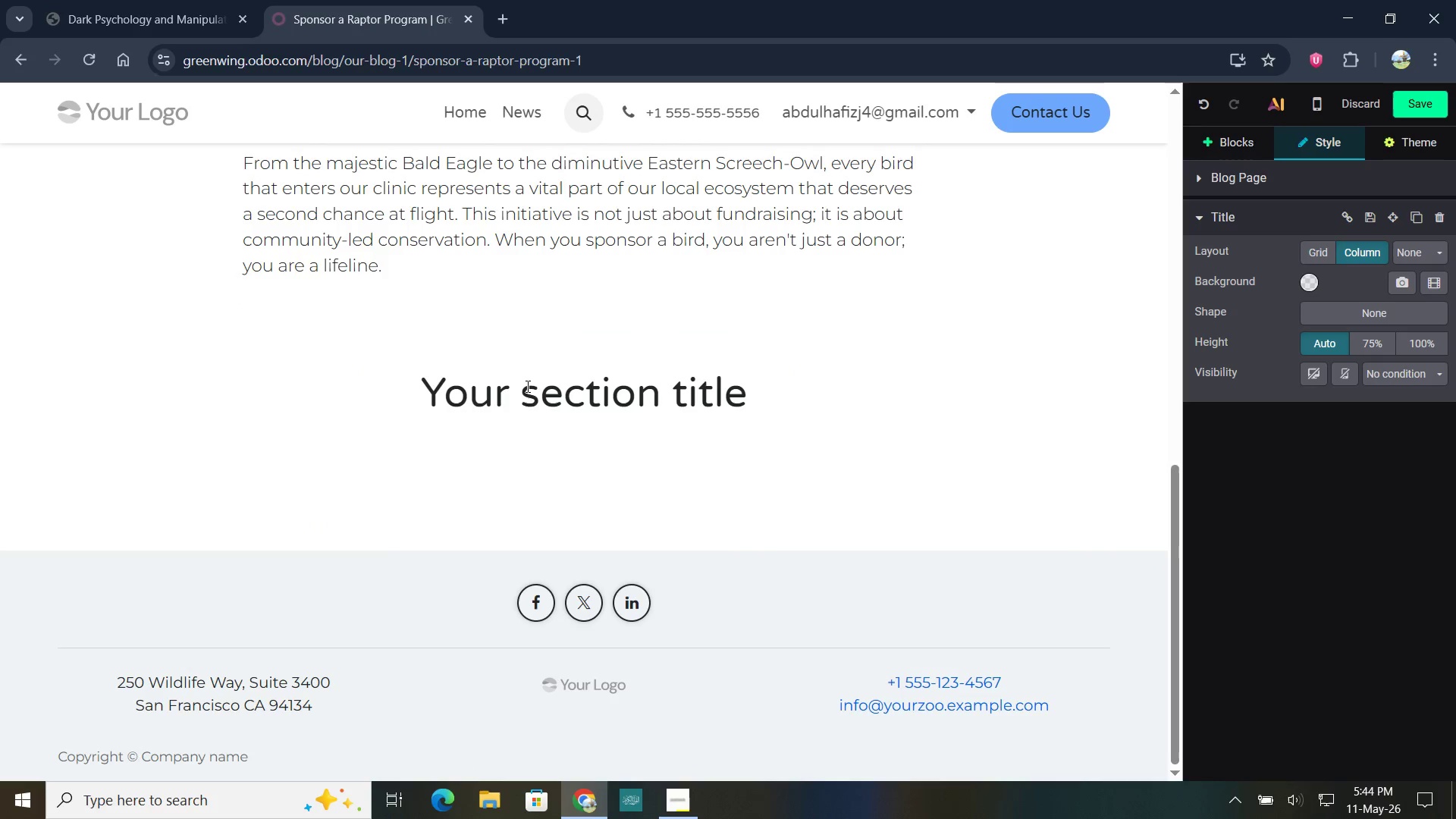 
double_click([526, 387])
 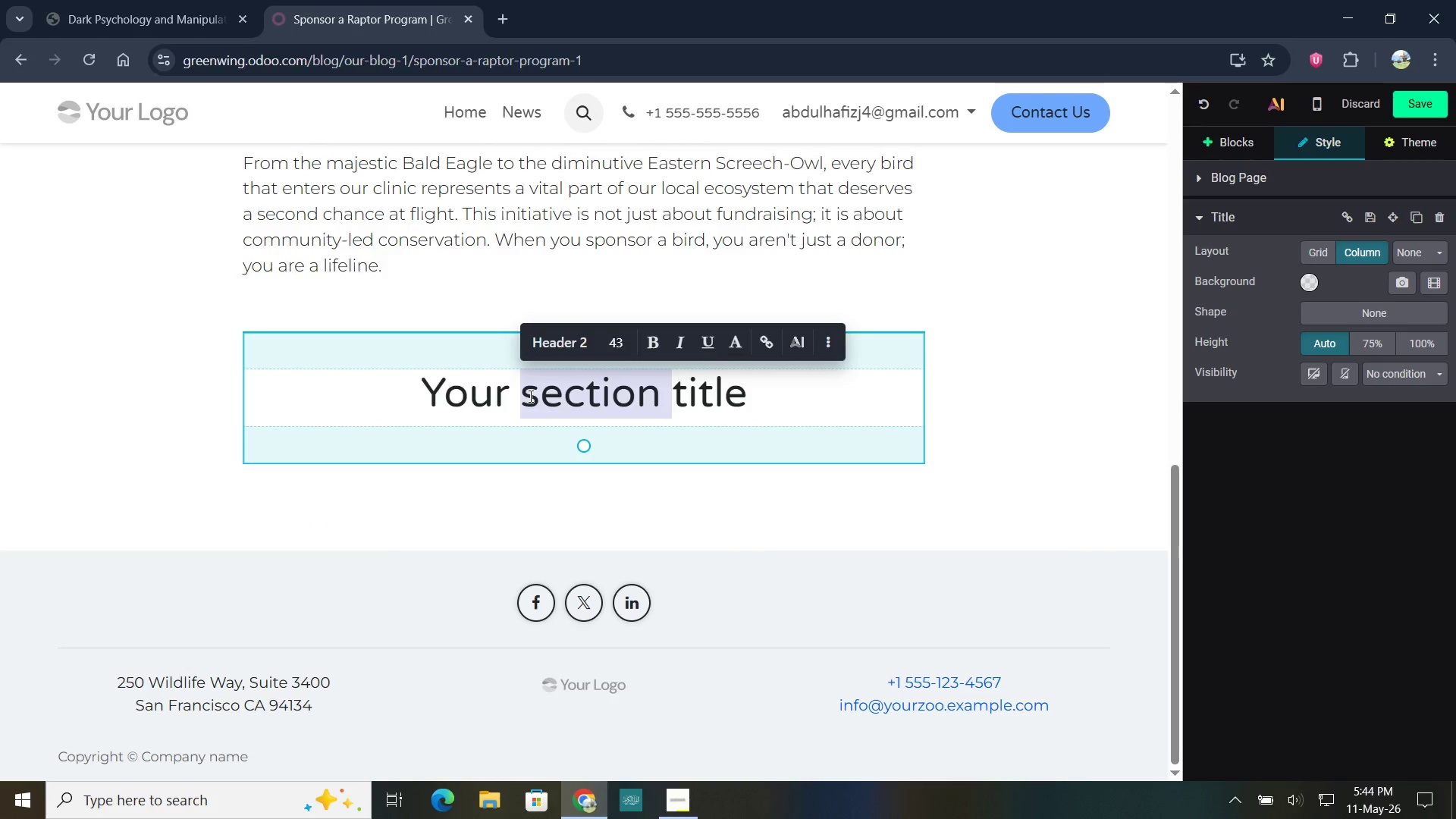 
key(Control+A)
 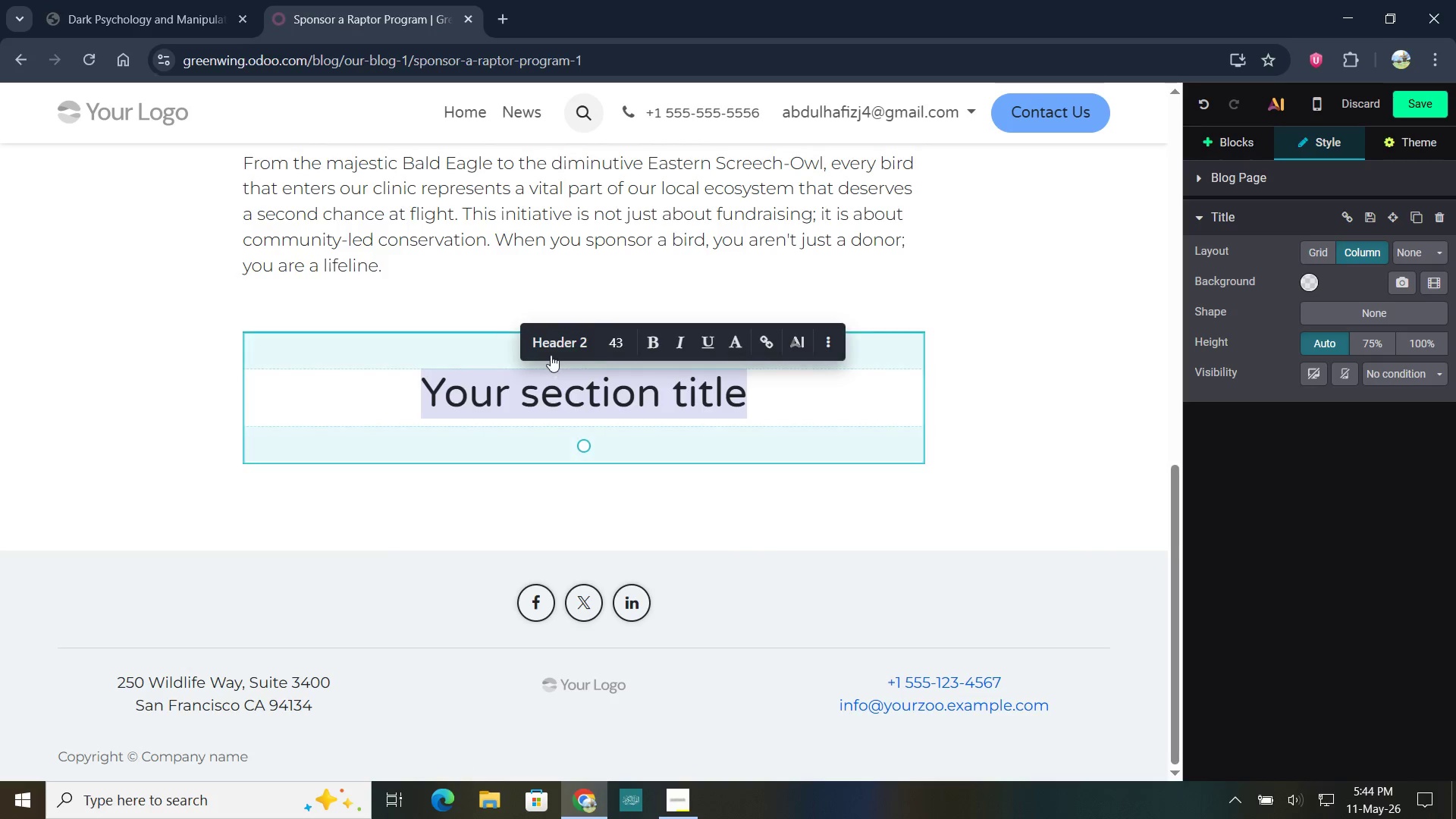 
left_click([552, 346])
 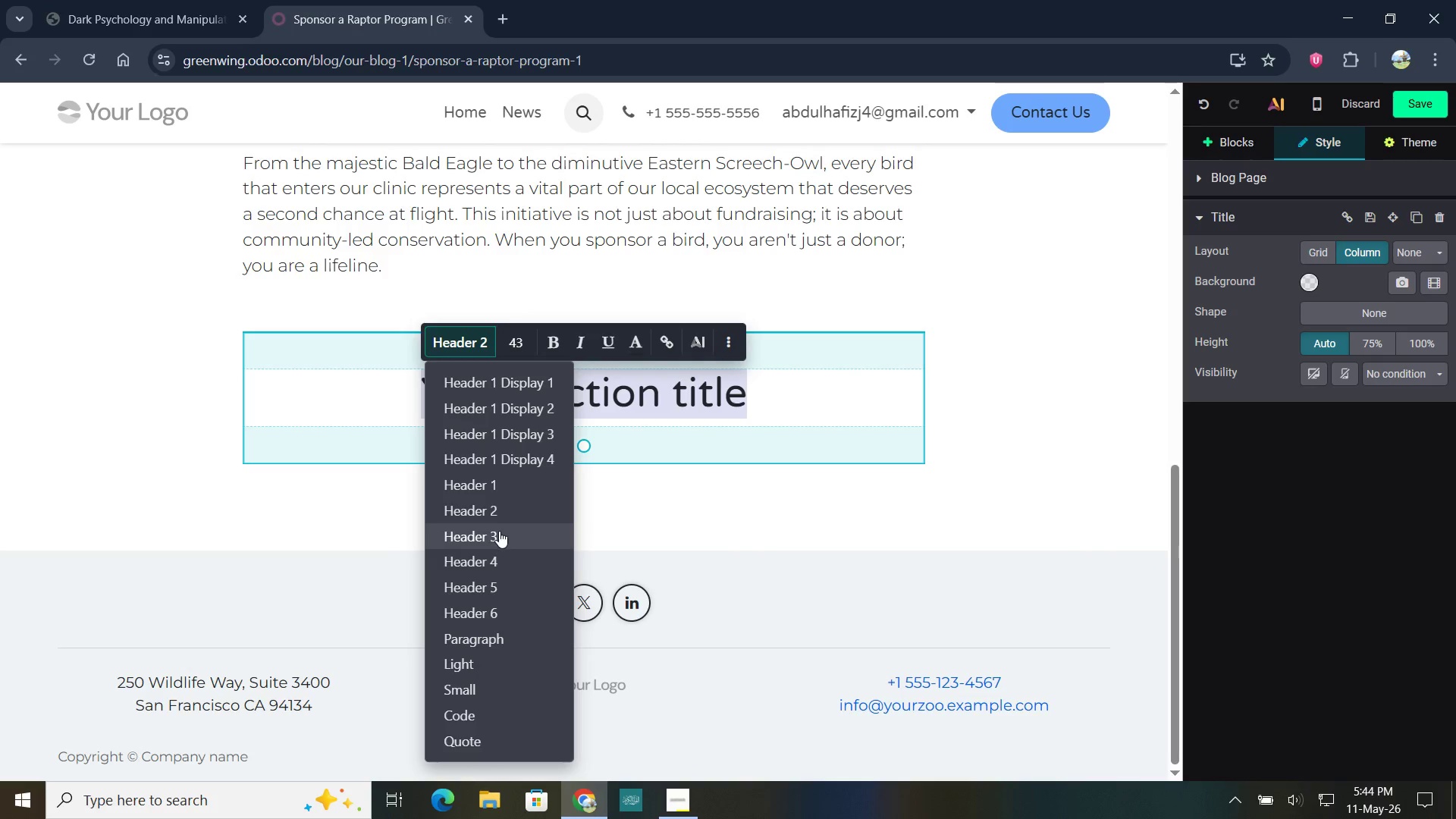 
left_click([499, 509])
 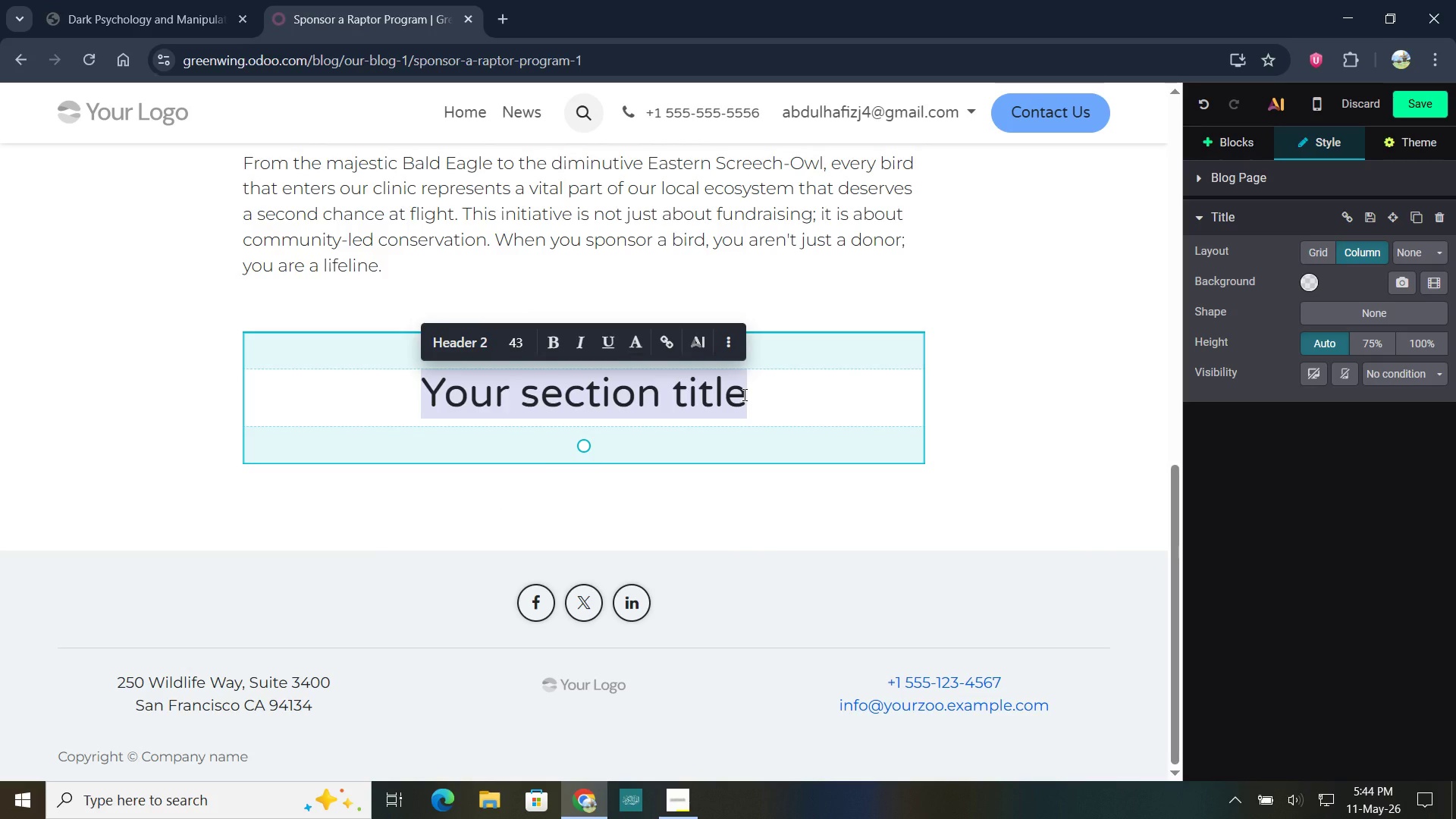 
type(The Reality of Wildlife Rehabilitation: A Data-Driven Perspective)
 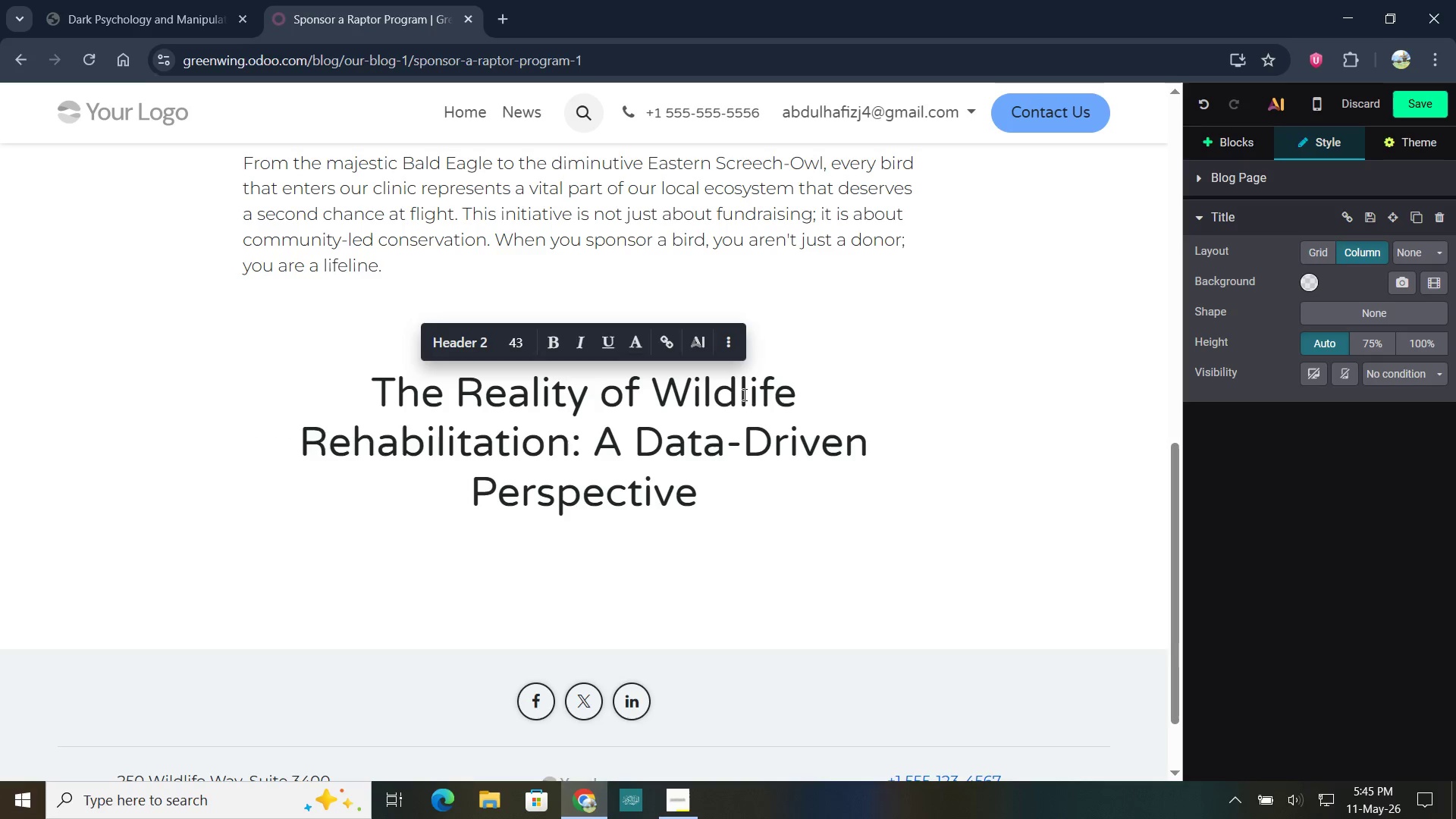 
wait(5.2)
 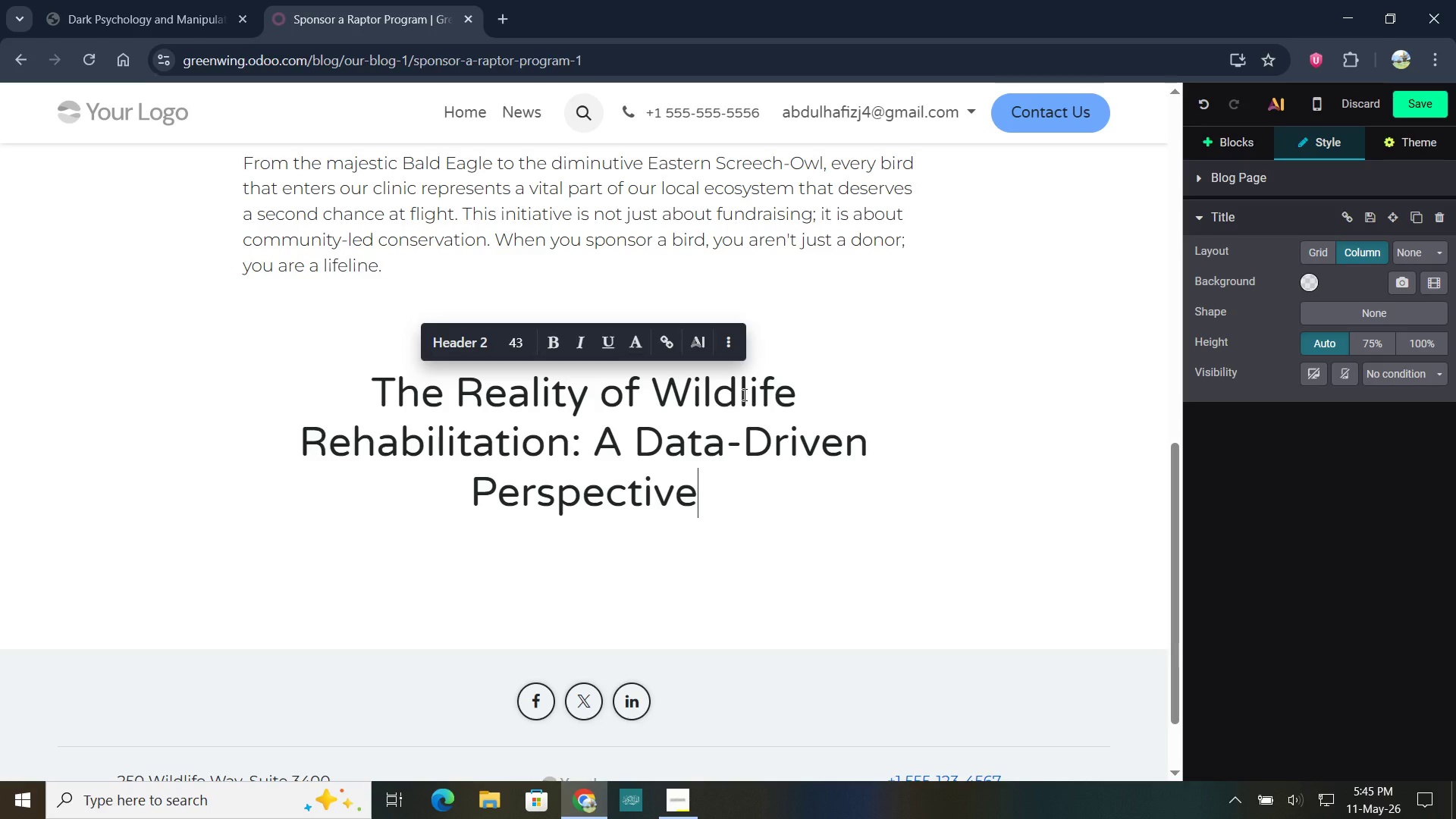 
mouse_move([1217, 228])
 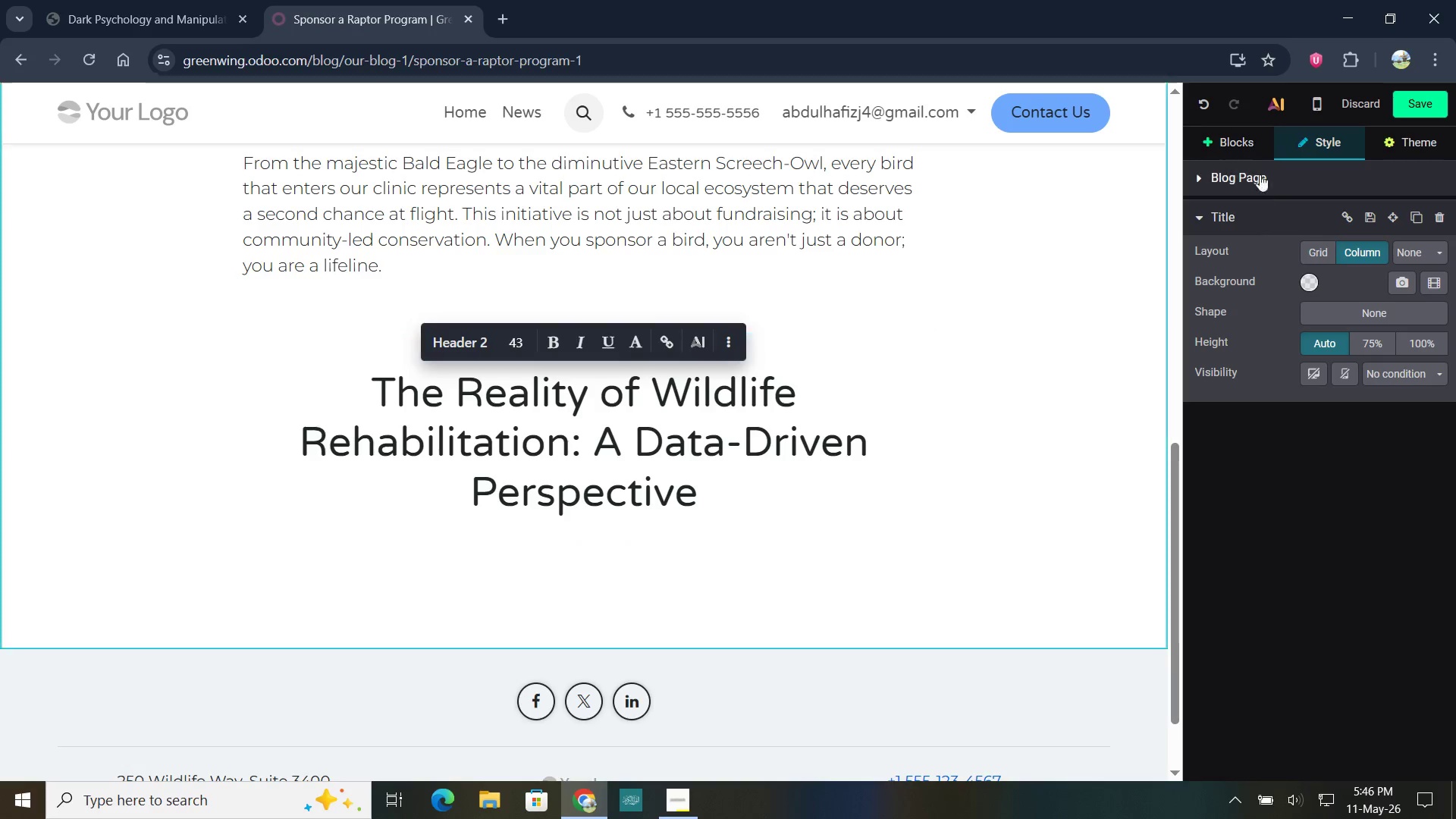 
left_click([1239, 137])
 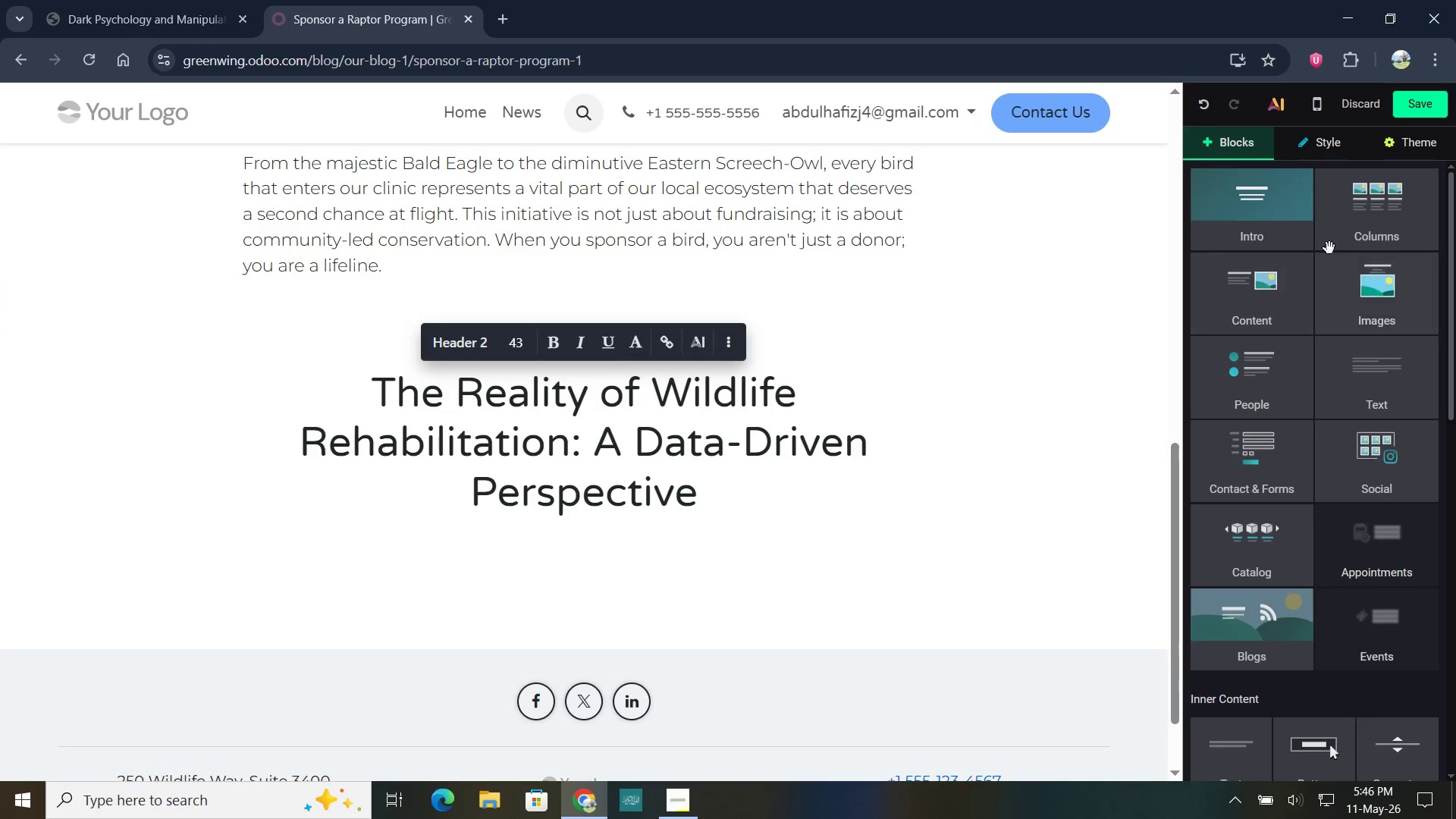 
left_click_drag(start_coordinate=[1364, 218], to_coordinate=[618, 573])
 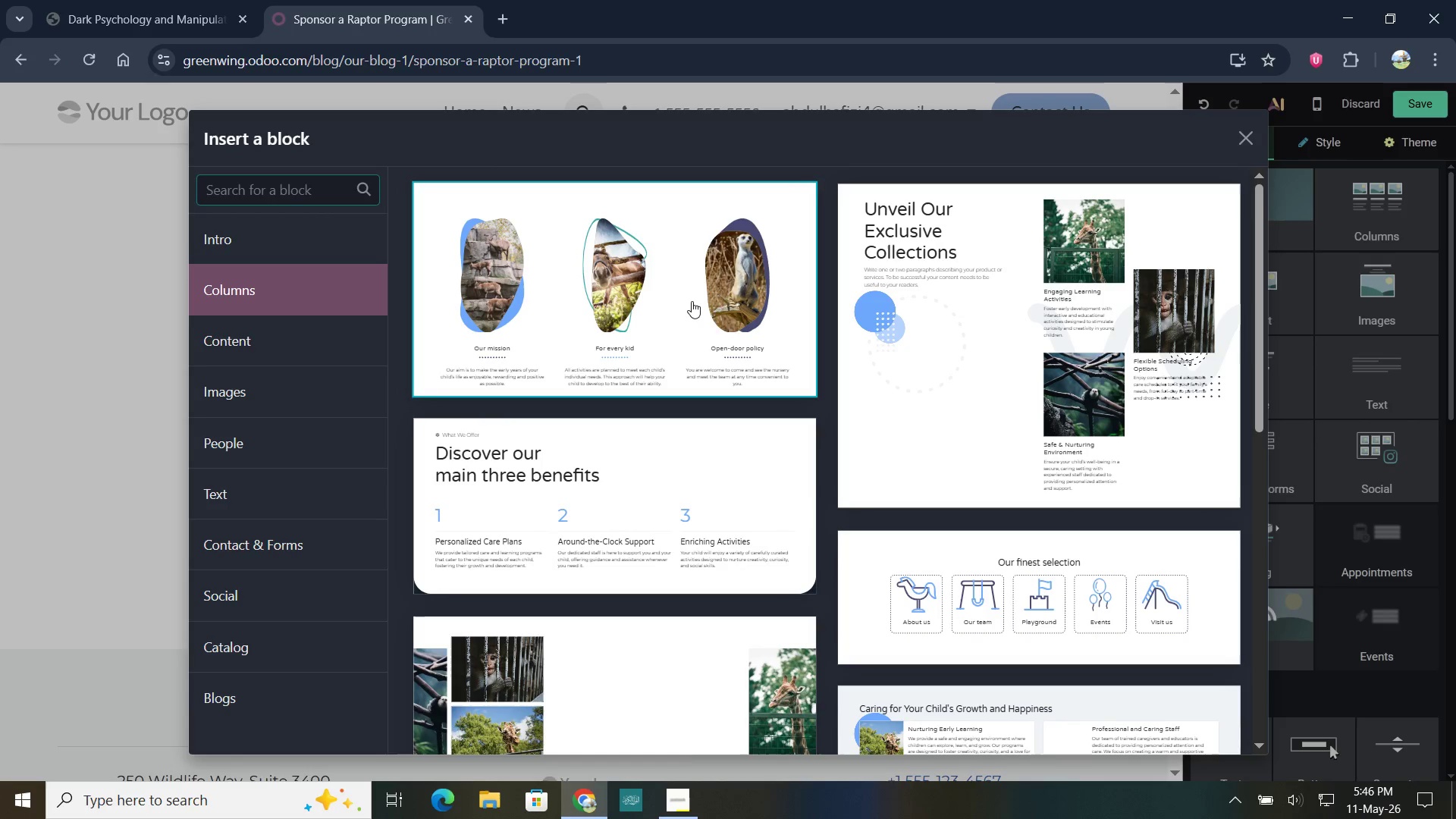 
scroll: coordinate [743, 402], scroll_direction: down, amount: 12.0
 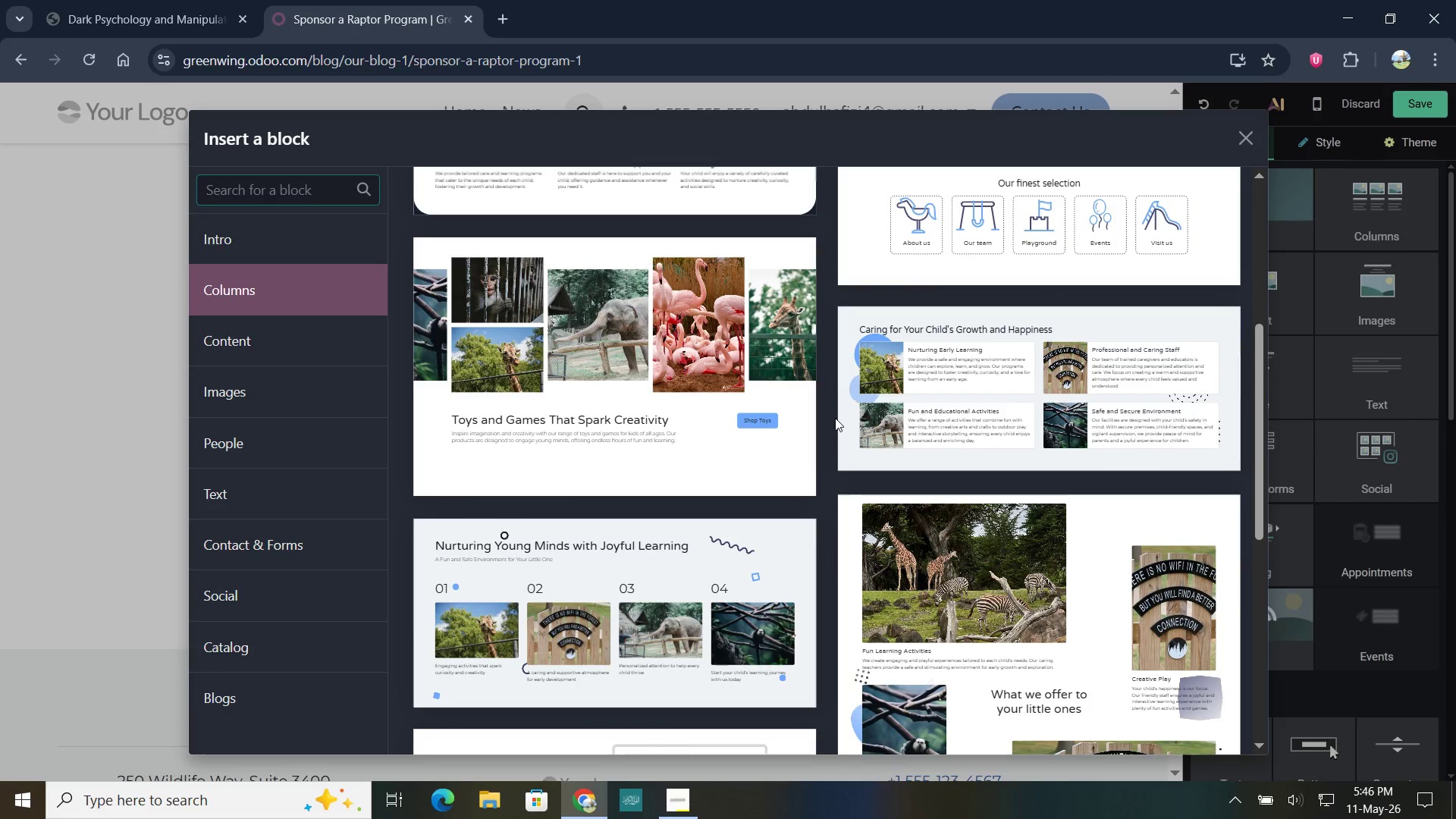 
wait(6.11)
 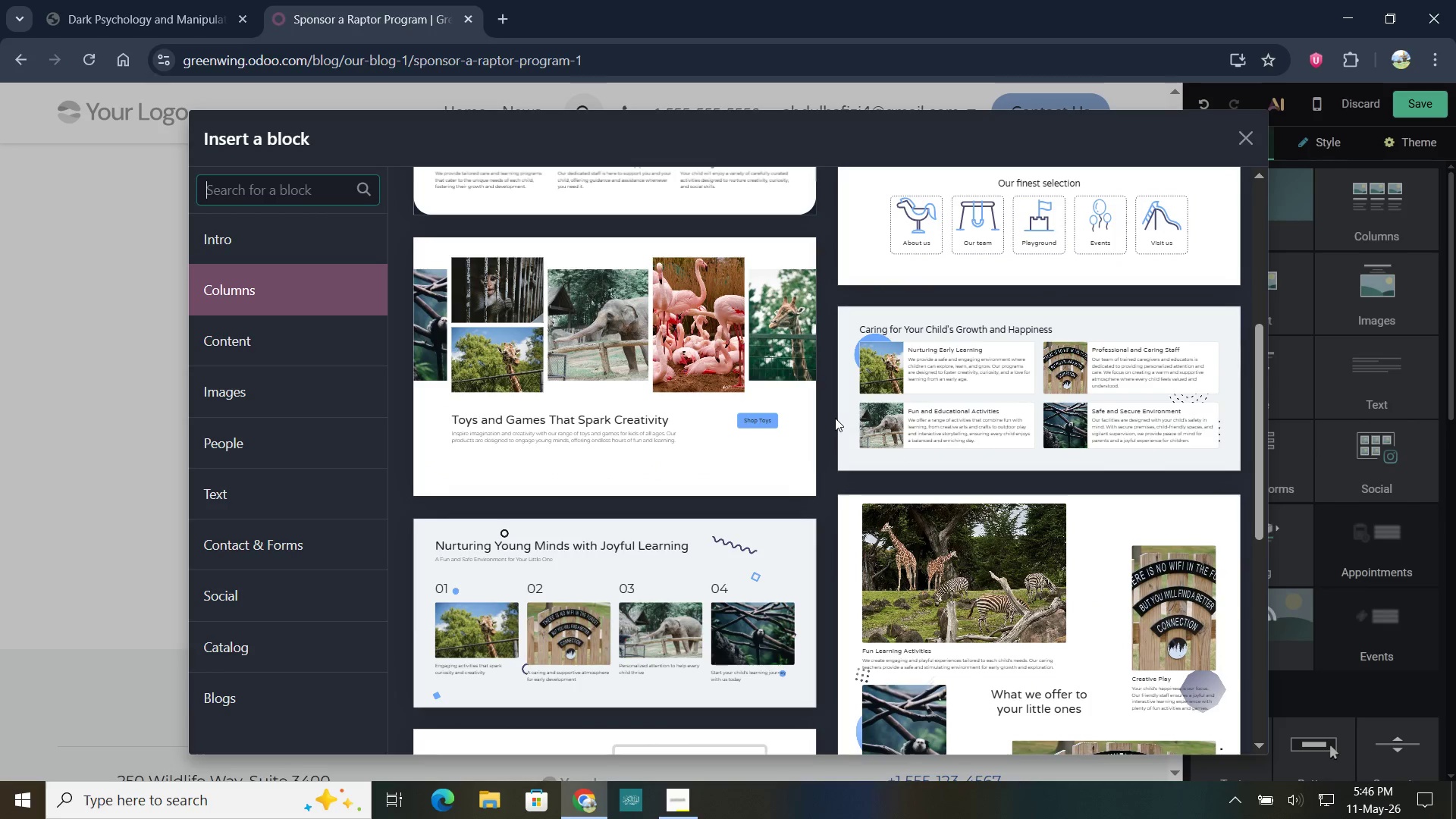 
scroll: coordinate [700, 417], scroll_direction: up, amount: 15.0
 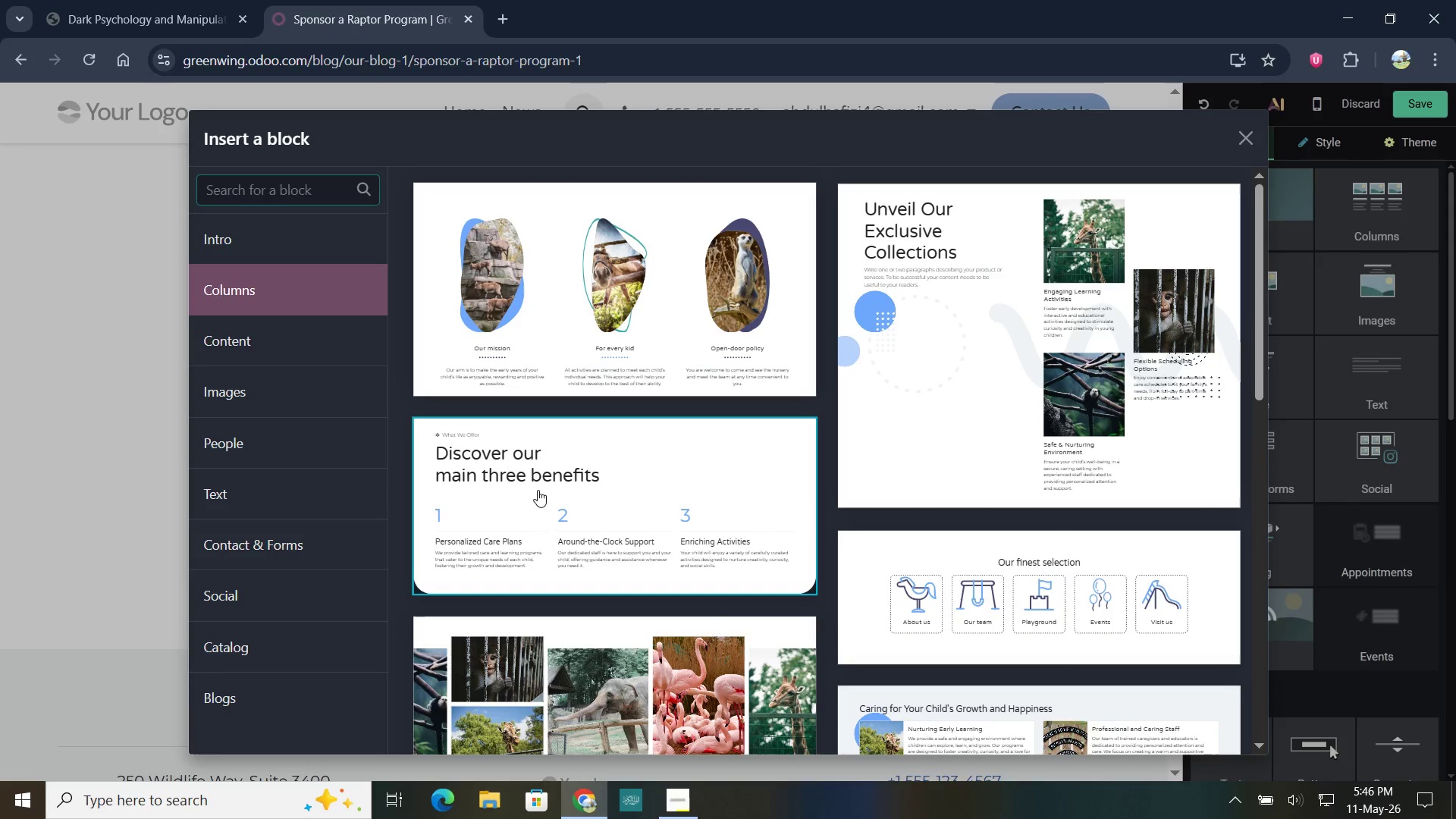 
wait(6.17)
 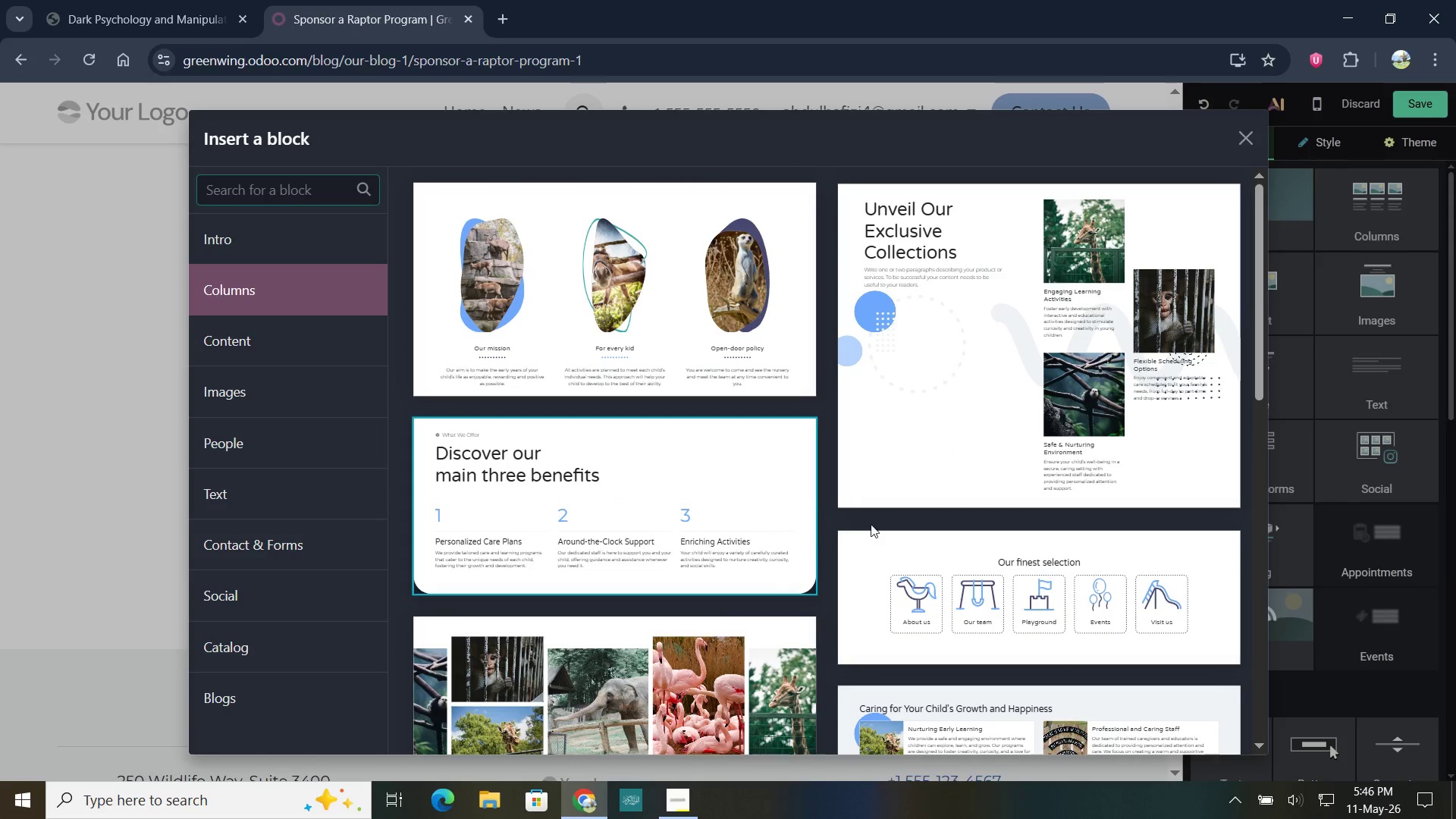 
left_click([566, 494])
 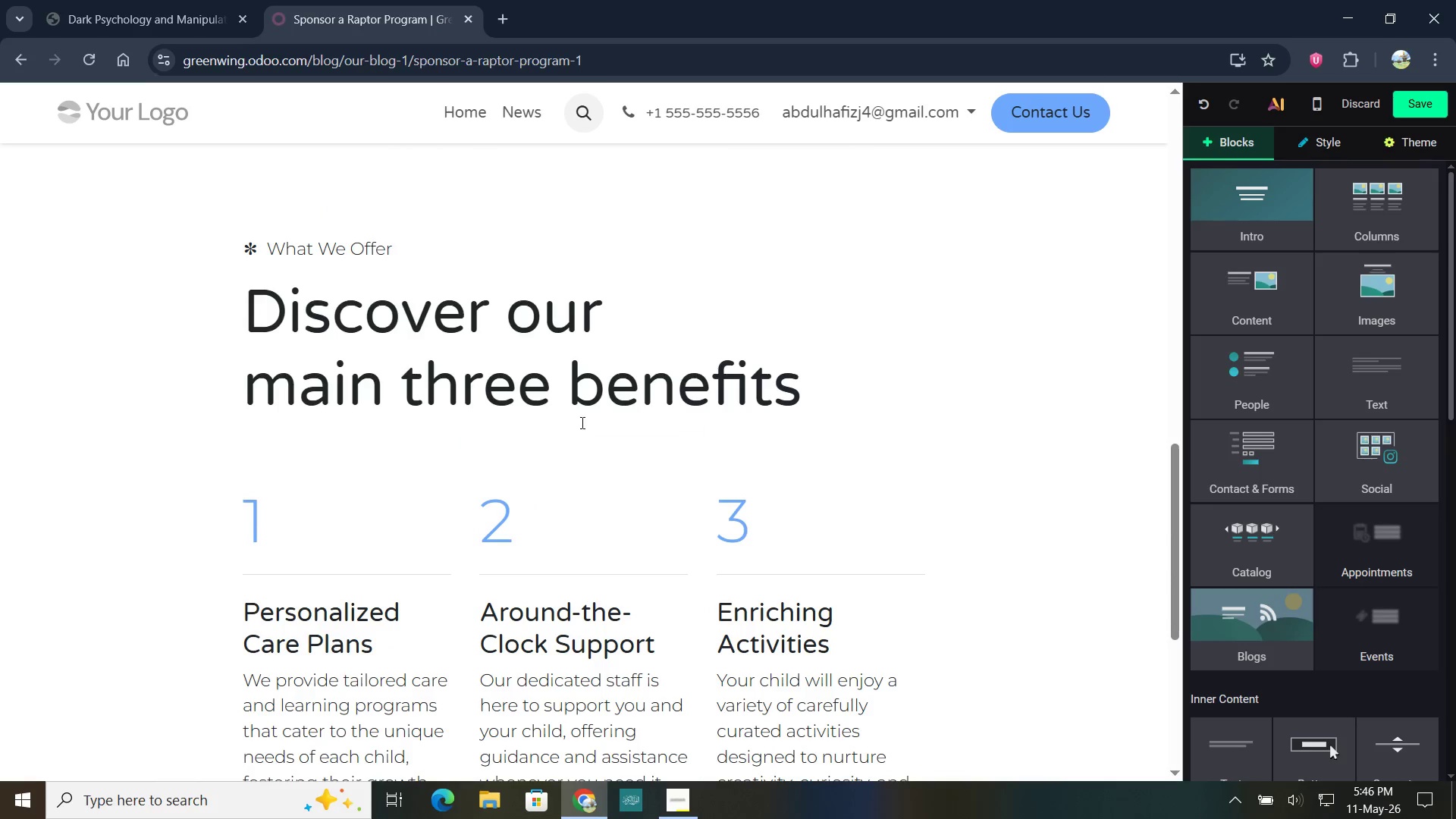 
scroll: coordinate [573, 408], scroll_direction: up, amount: 7.0
 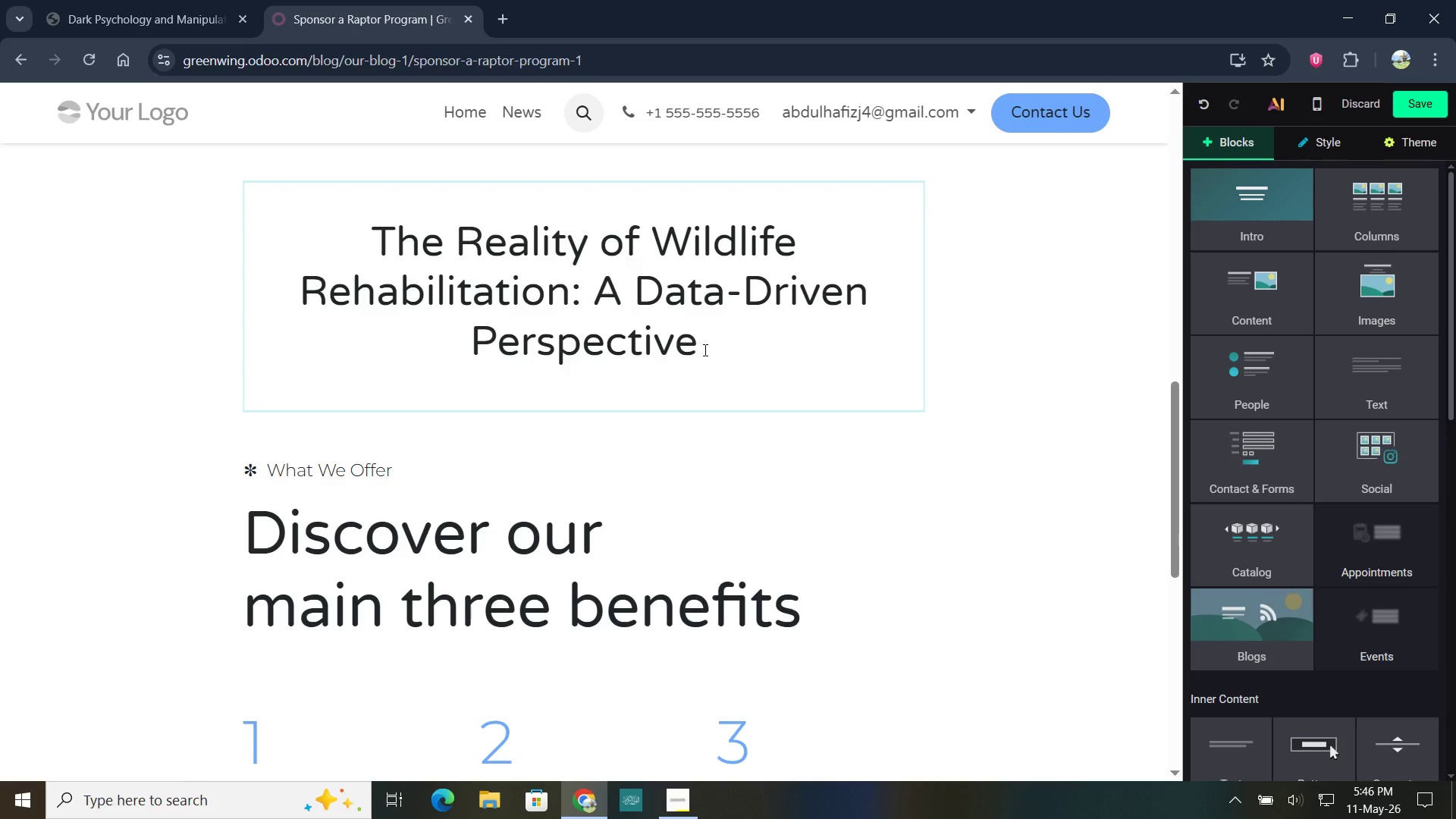 
left_click_drag(start_coordinate=[707, 350], to_coordinate=[378, 245])
 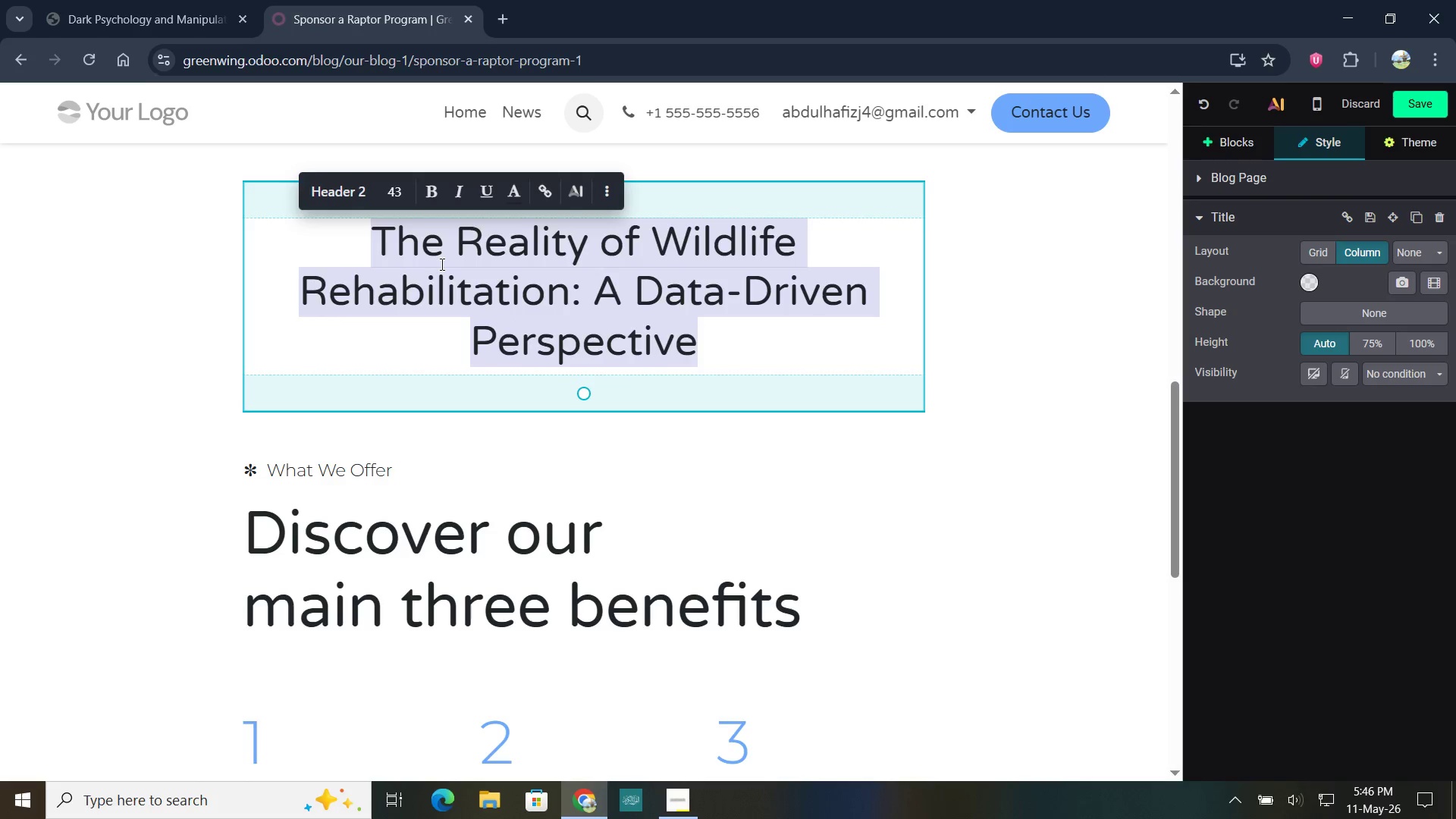 
key(Control+X)
 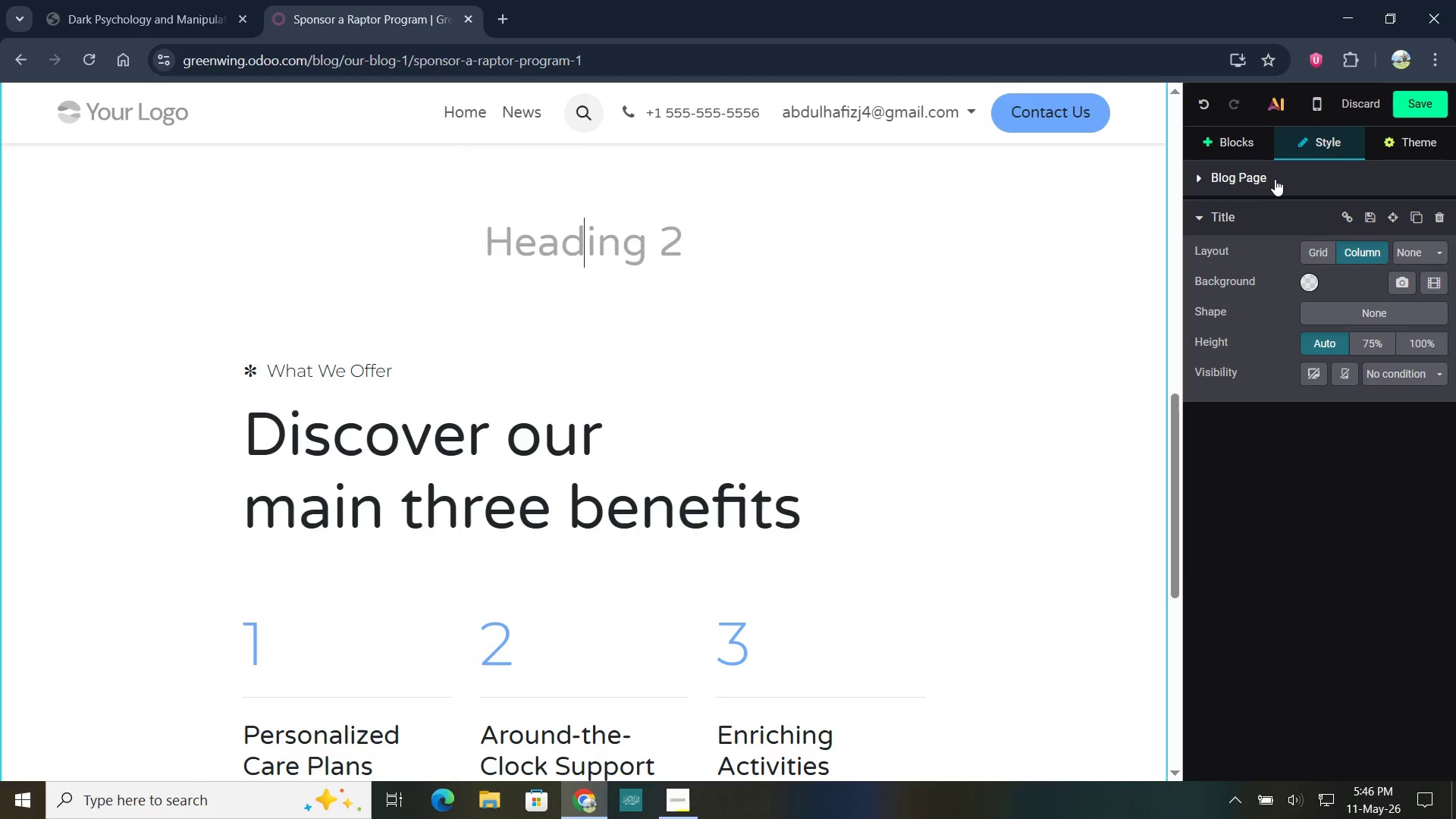 
left_click([1437, 209])
 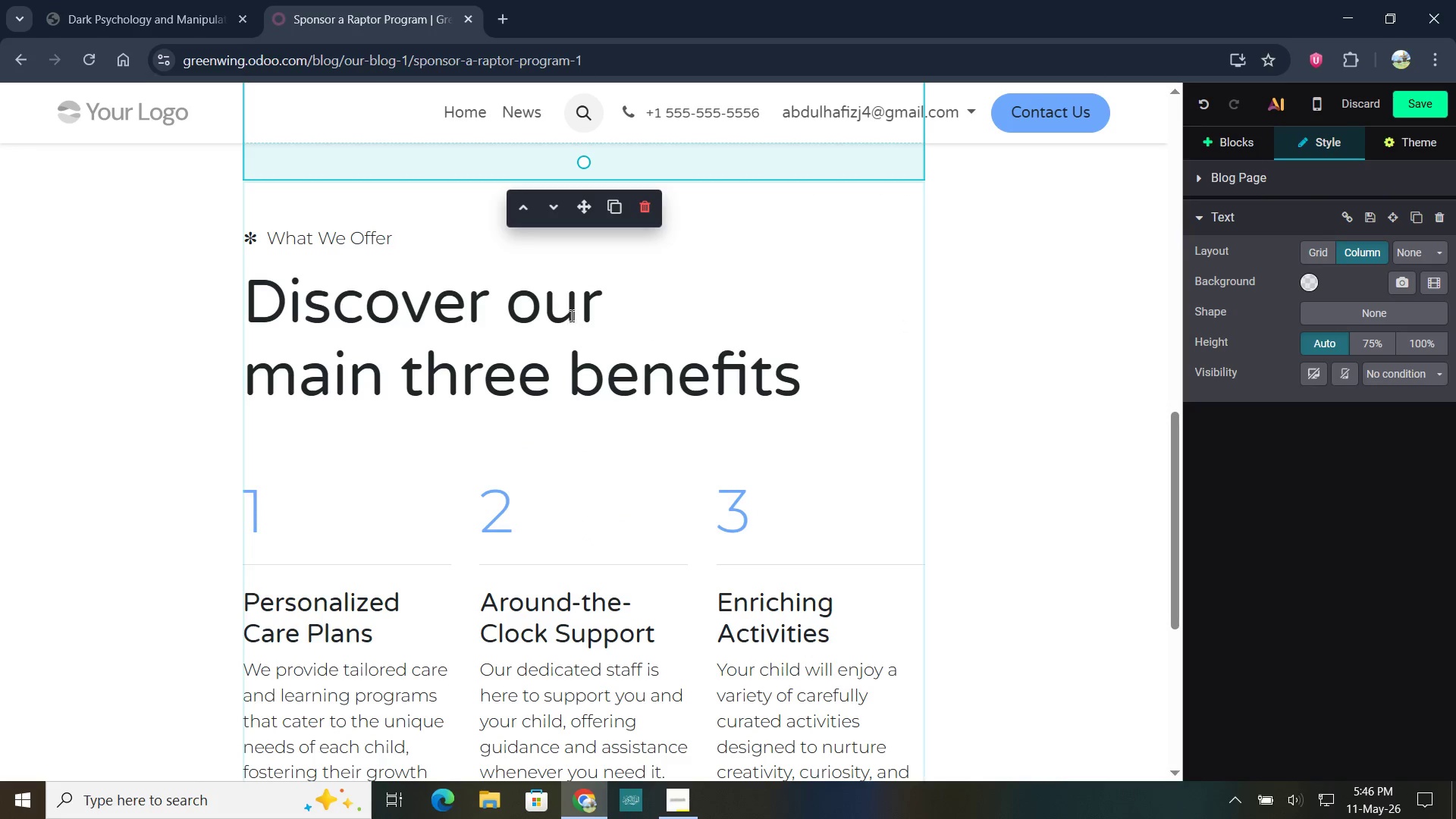 
left_click([538, 304])
 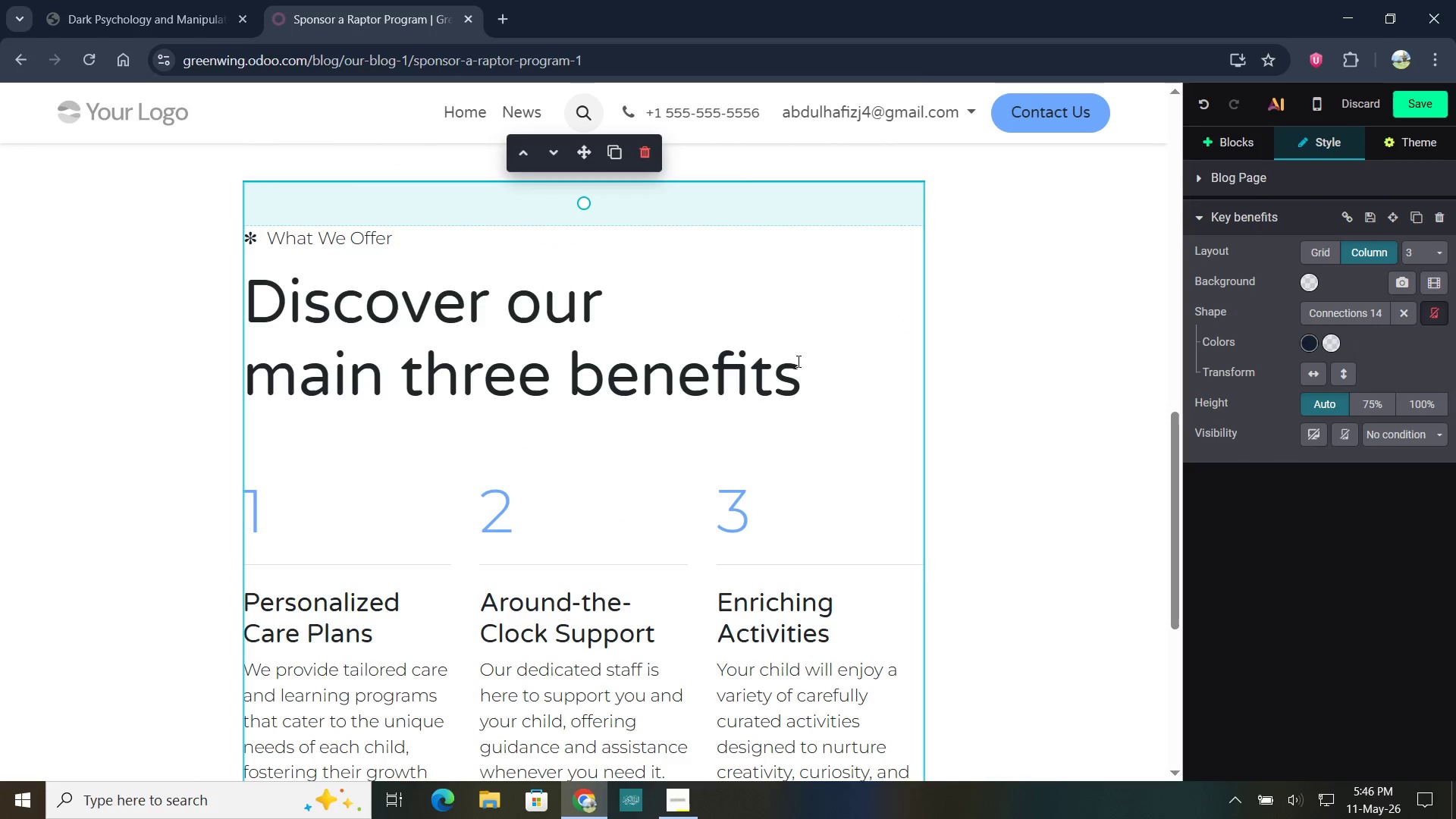 
left_click_drag(start_coordinate=[800, 379], to_coordinate=[248, 315])
 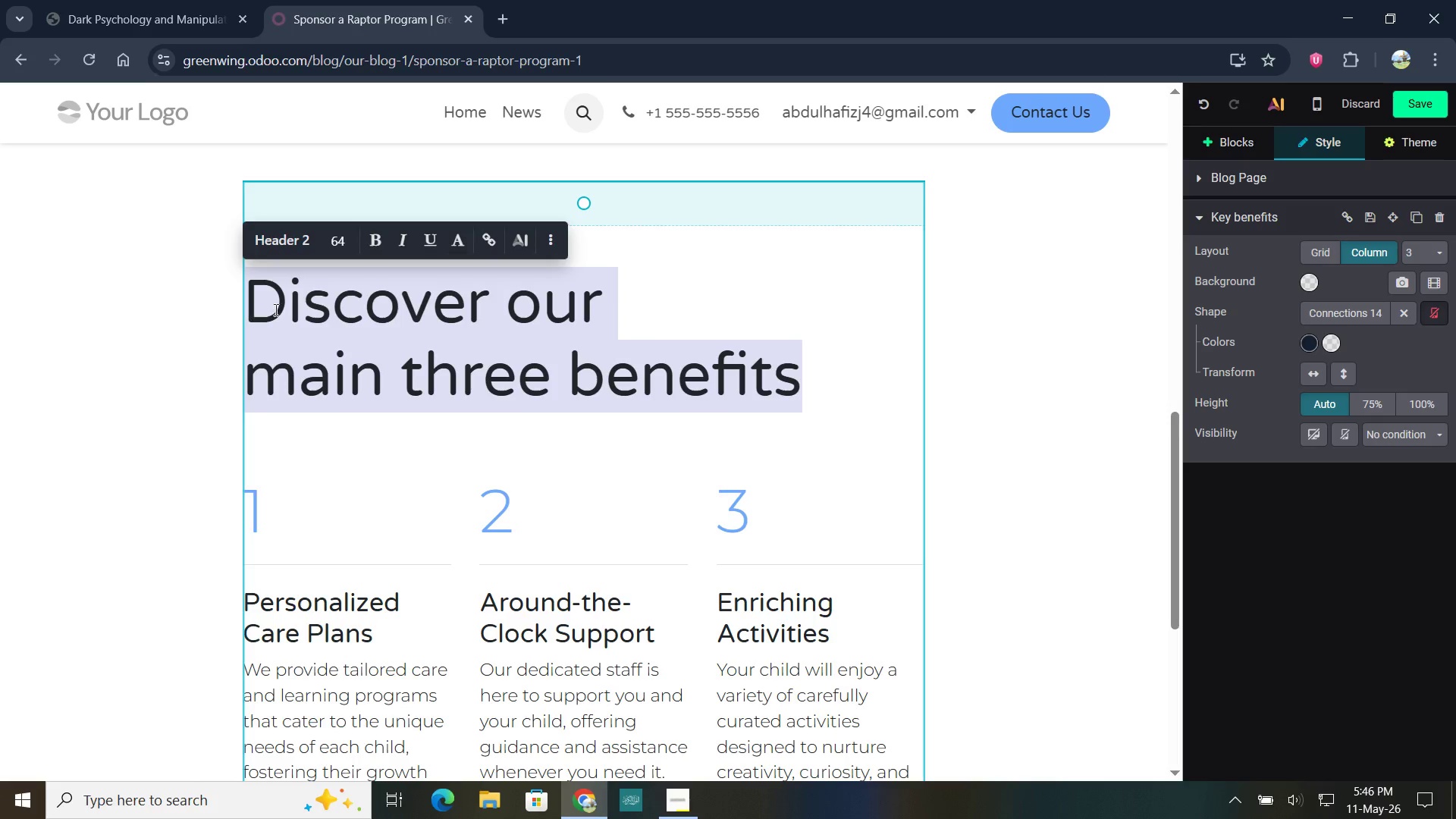 
key(Control+V)
 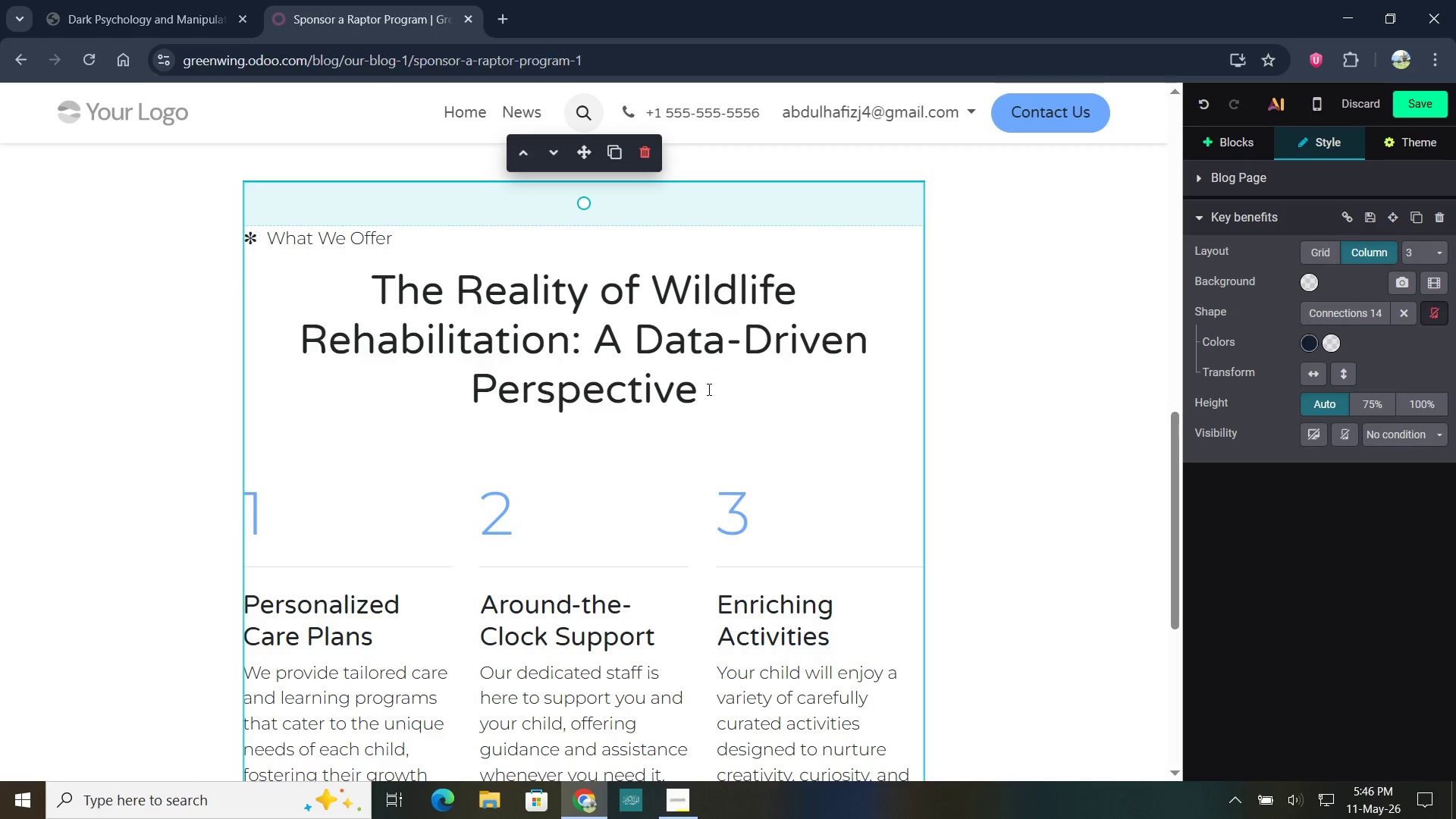 
left_click_drag(start_coordinate=[708, 389], to_coordinate=[369, 288])
 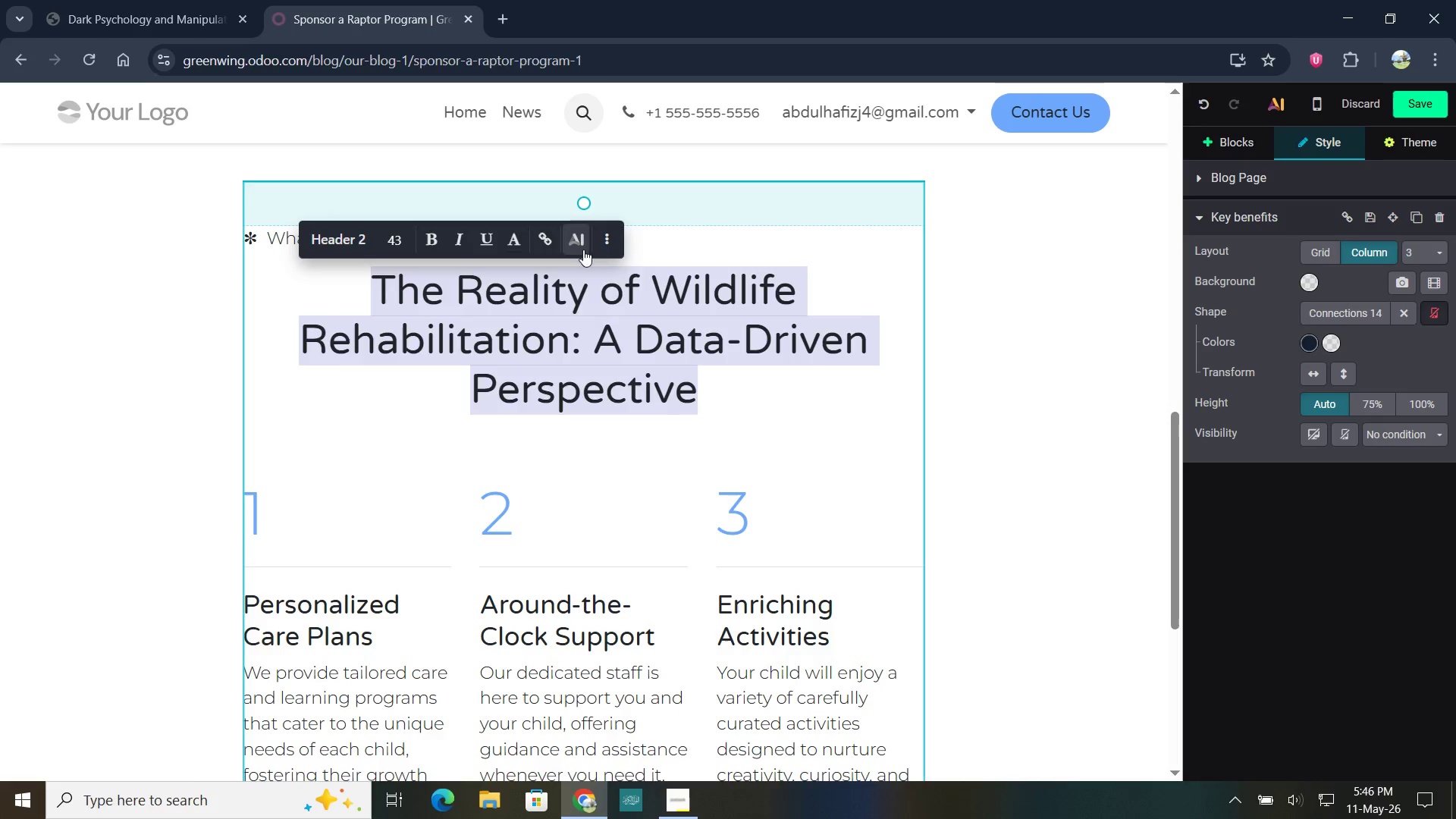 
left_click([606, 248])
 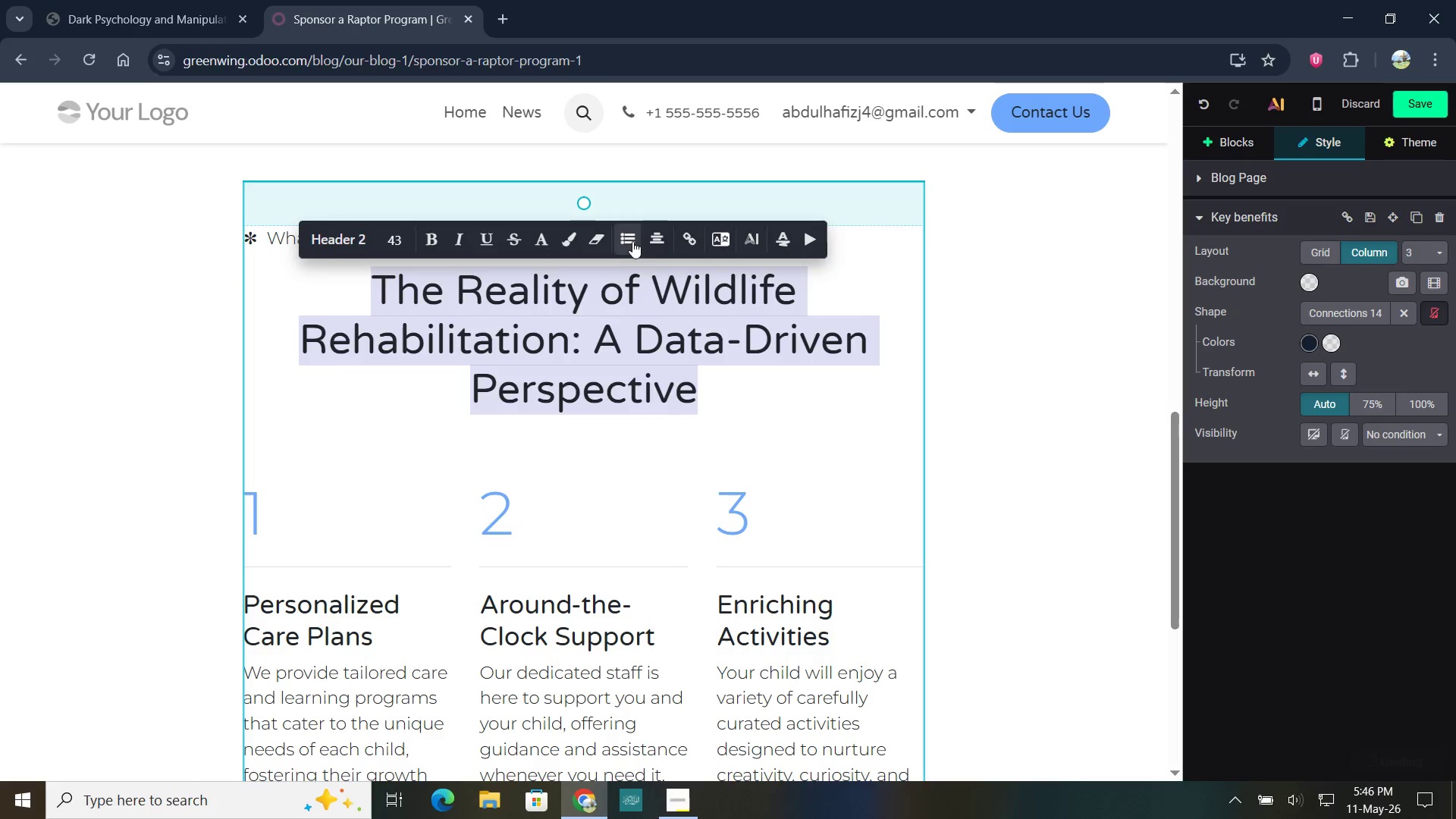 
left_click([661, 248])
 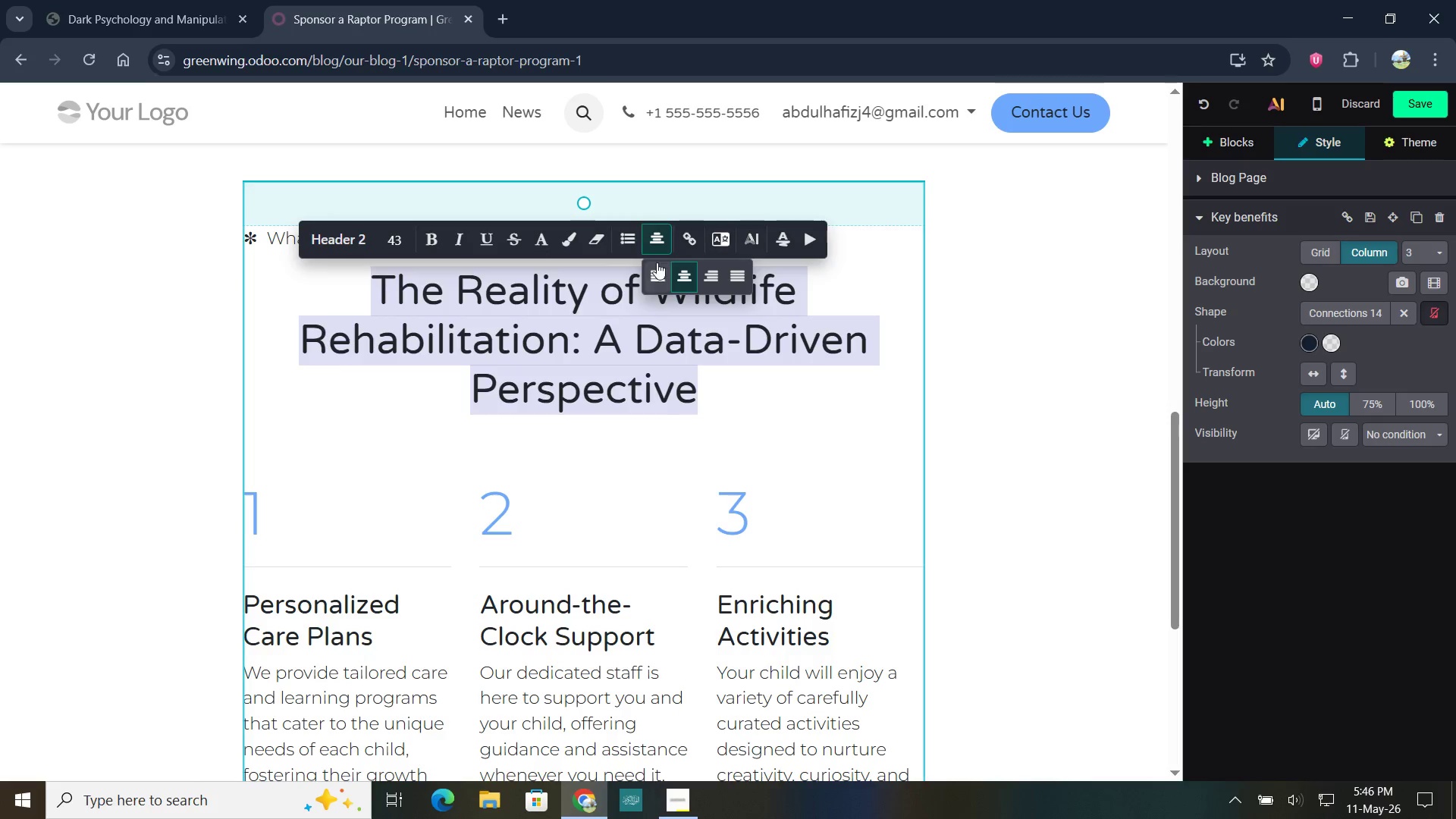 
left_click([657, 268])
 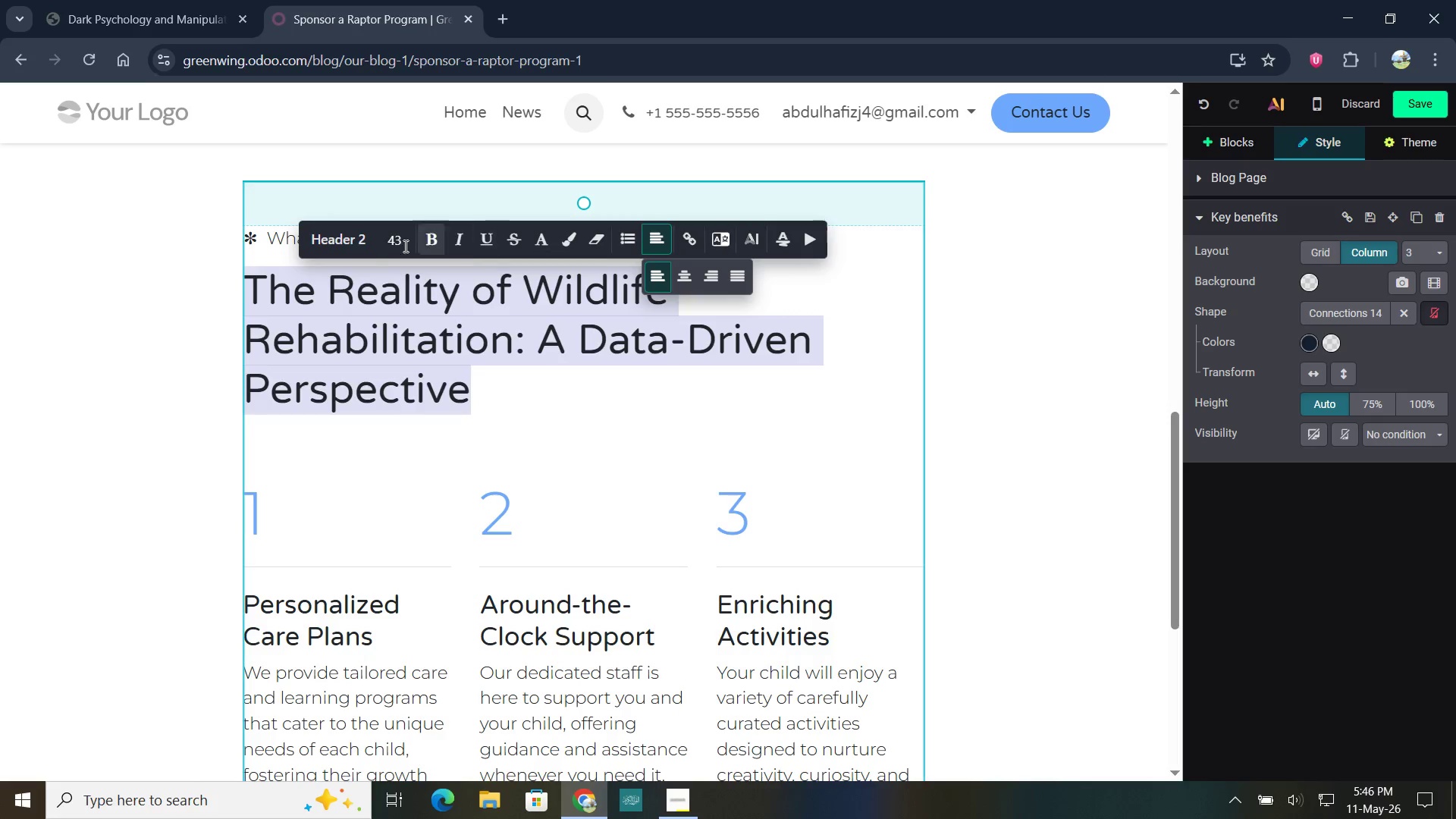 
left_click([357, 238])
 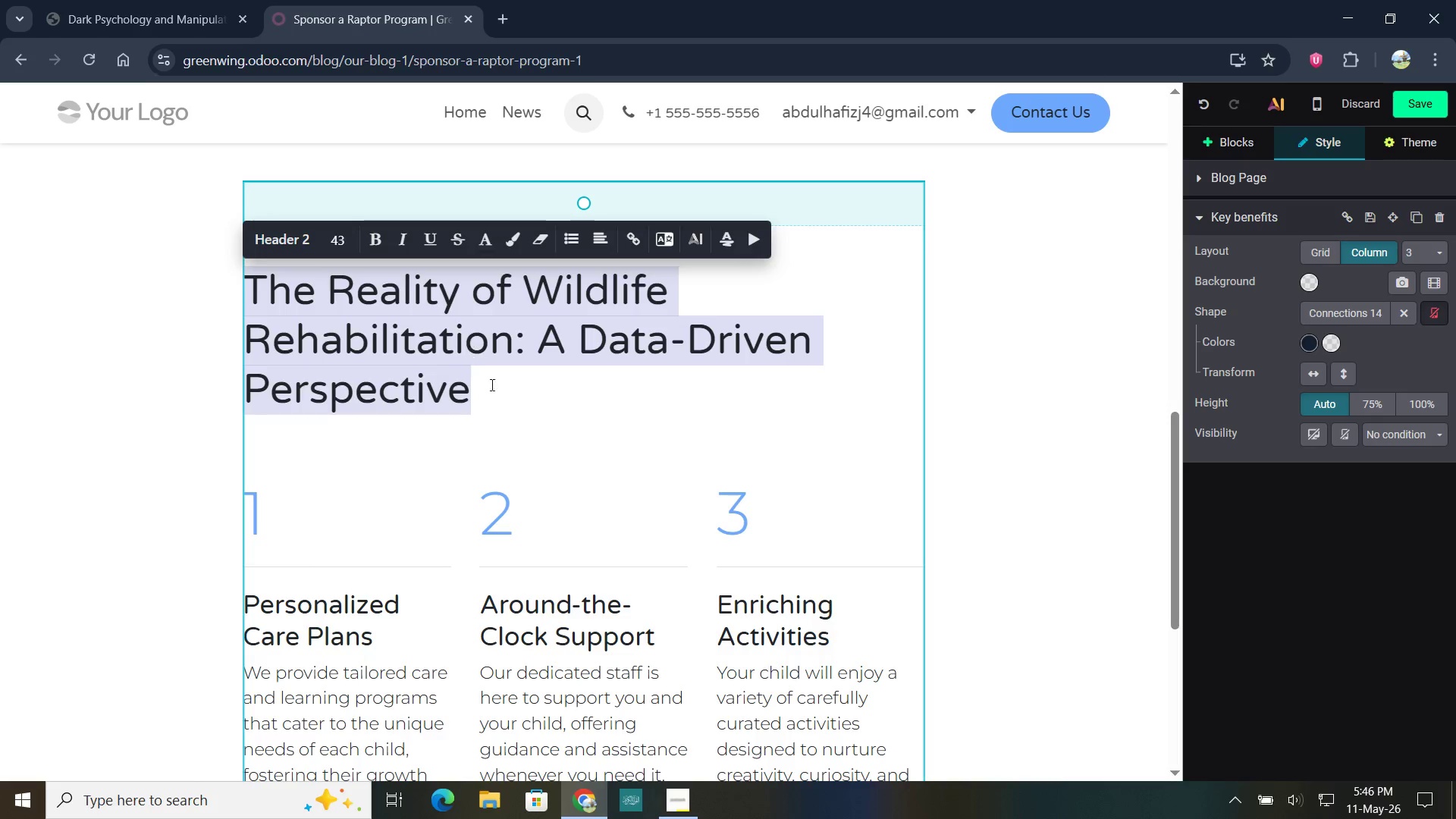 
left_click([491, 394])
 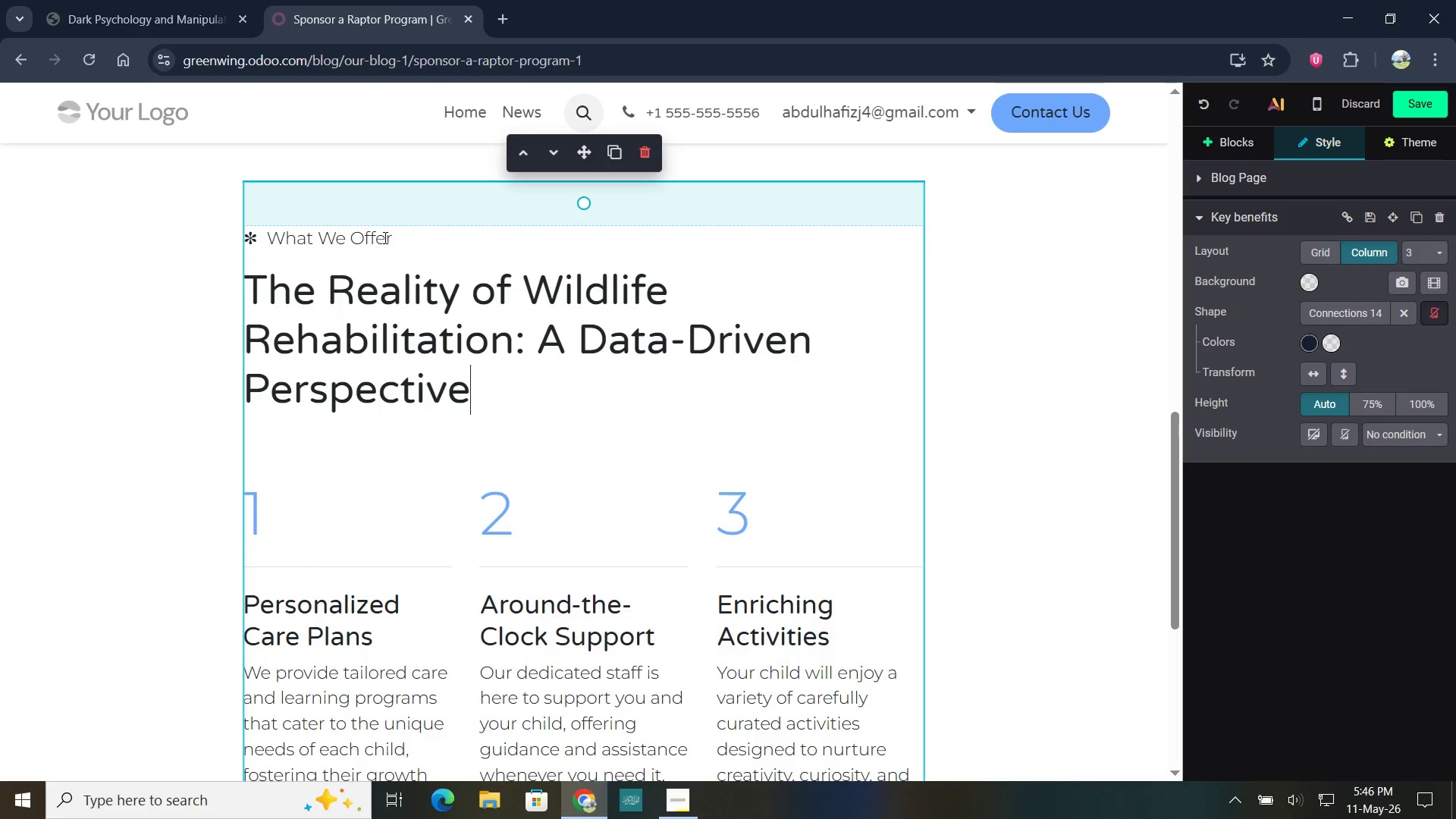 
left_click([491, 394])
 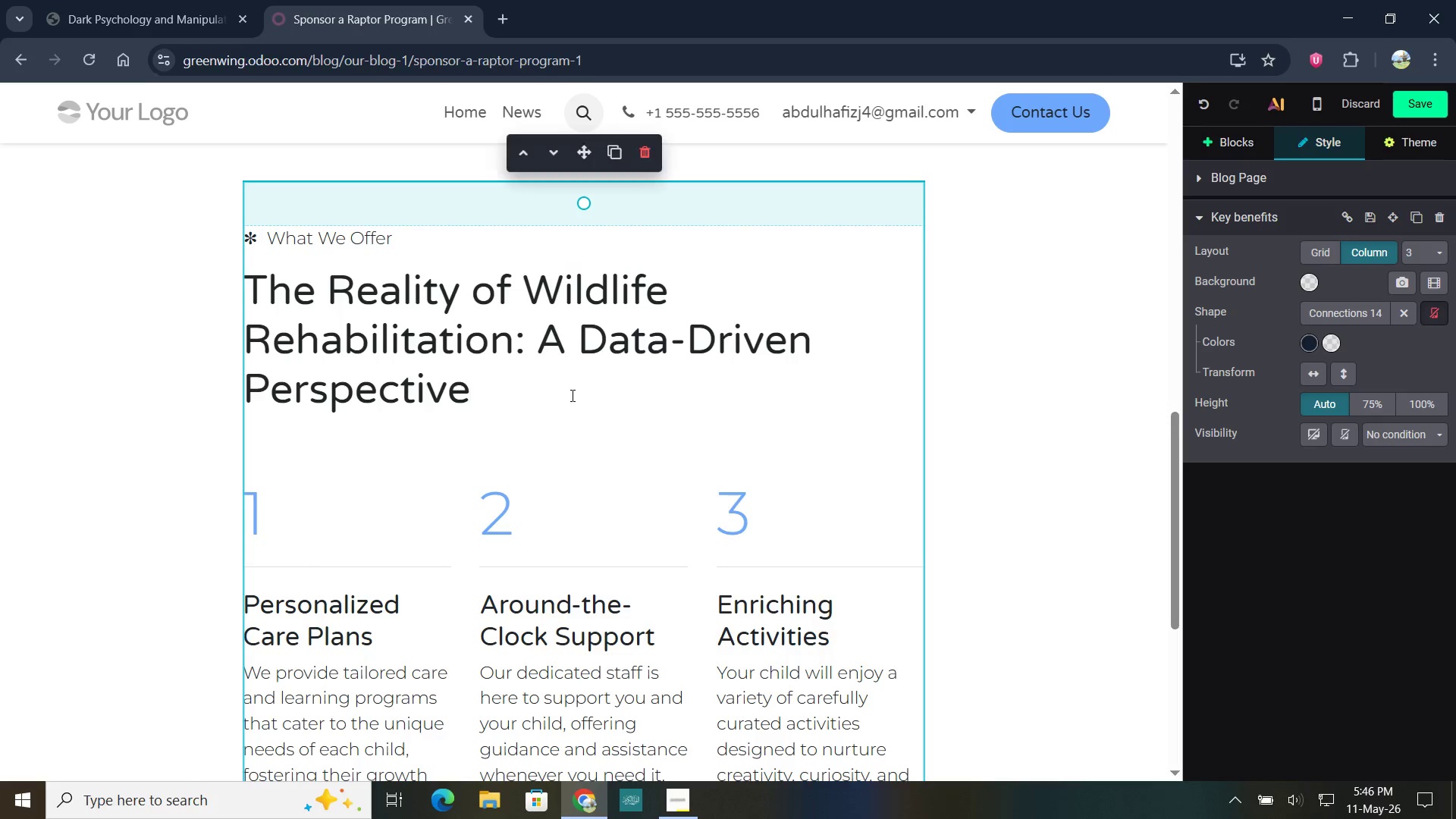 
left_click_drag(start_coordinate=[391, 236], to_coordinate=[266, 224])
 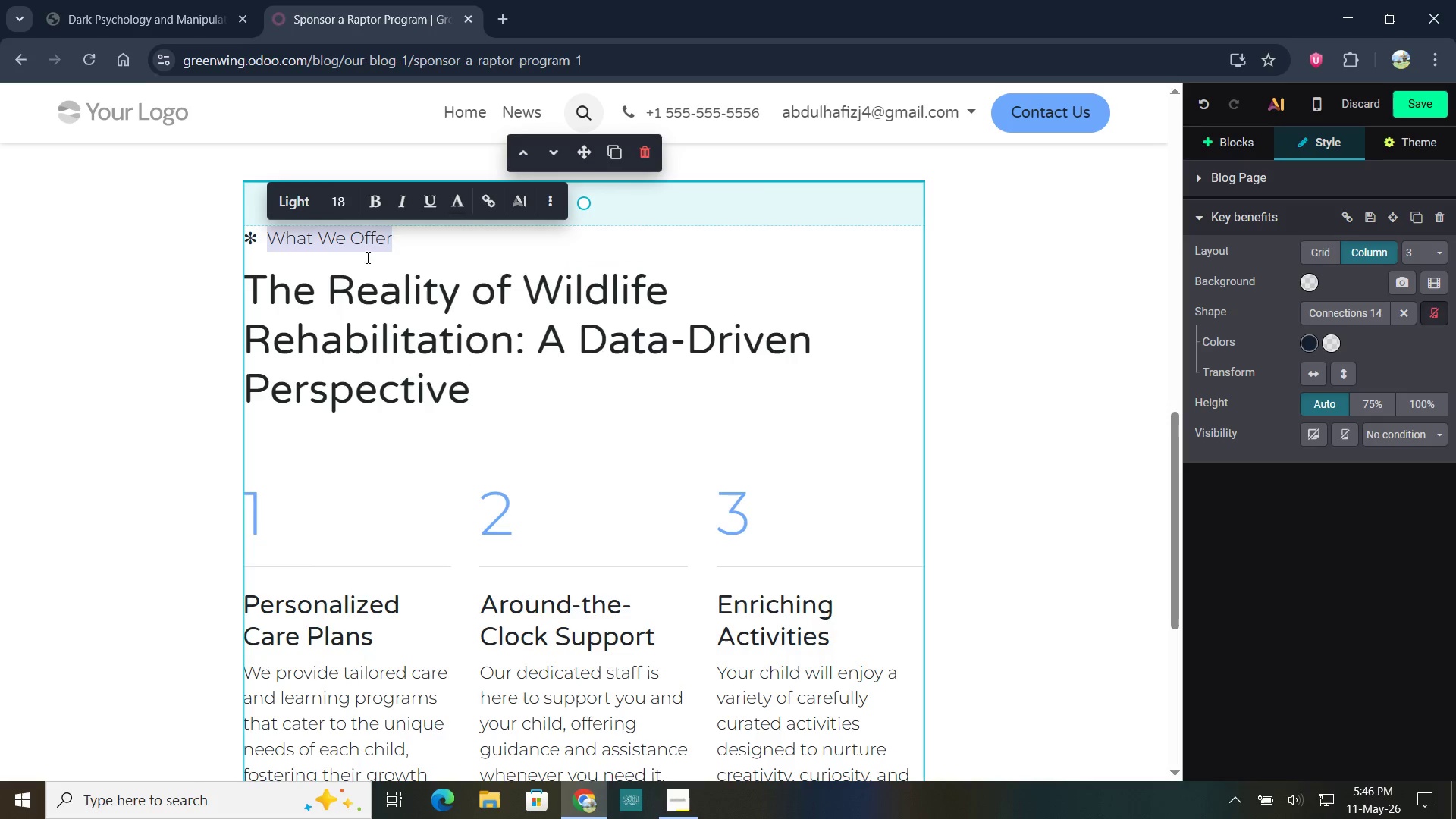 
left_click([396, 242])
 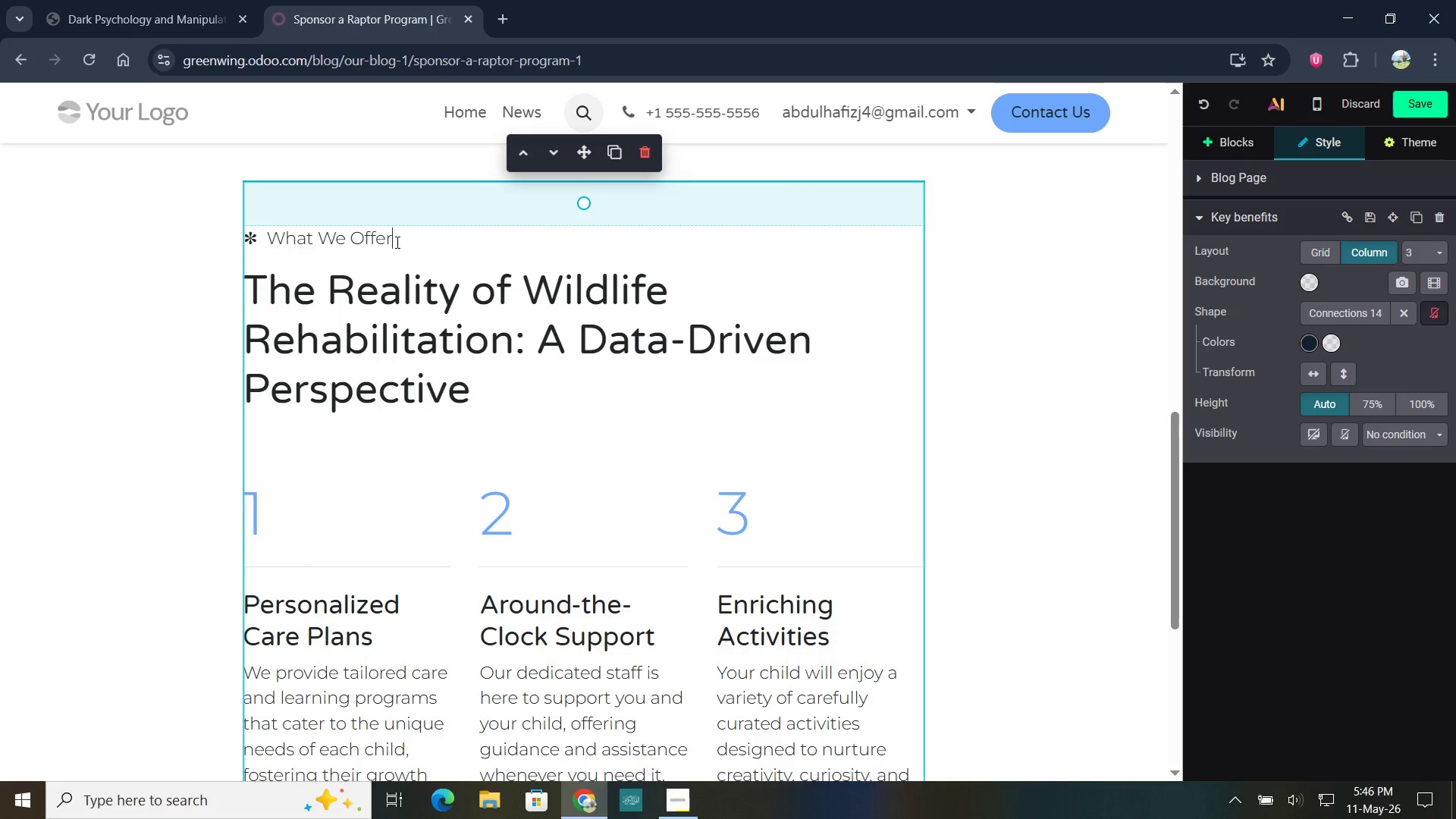 
key(Backspace)
key(Backspace)
key(Backspace)
key(Backspace)
key(Backspace)
type(Km)
key(Backspace)
type(now)
 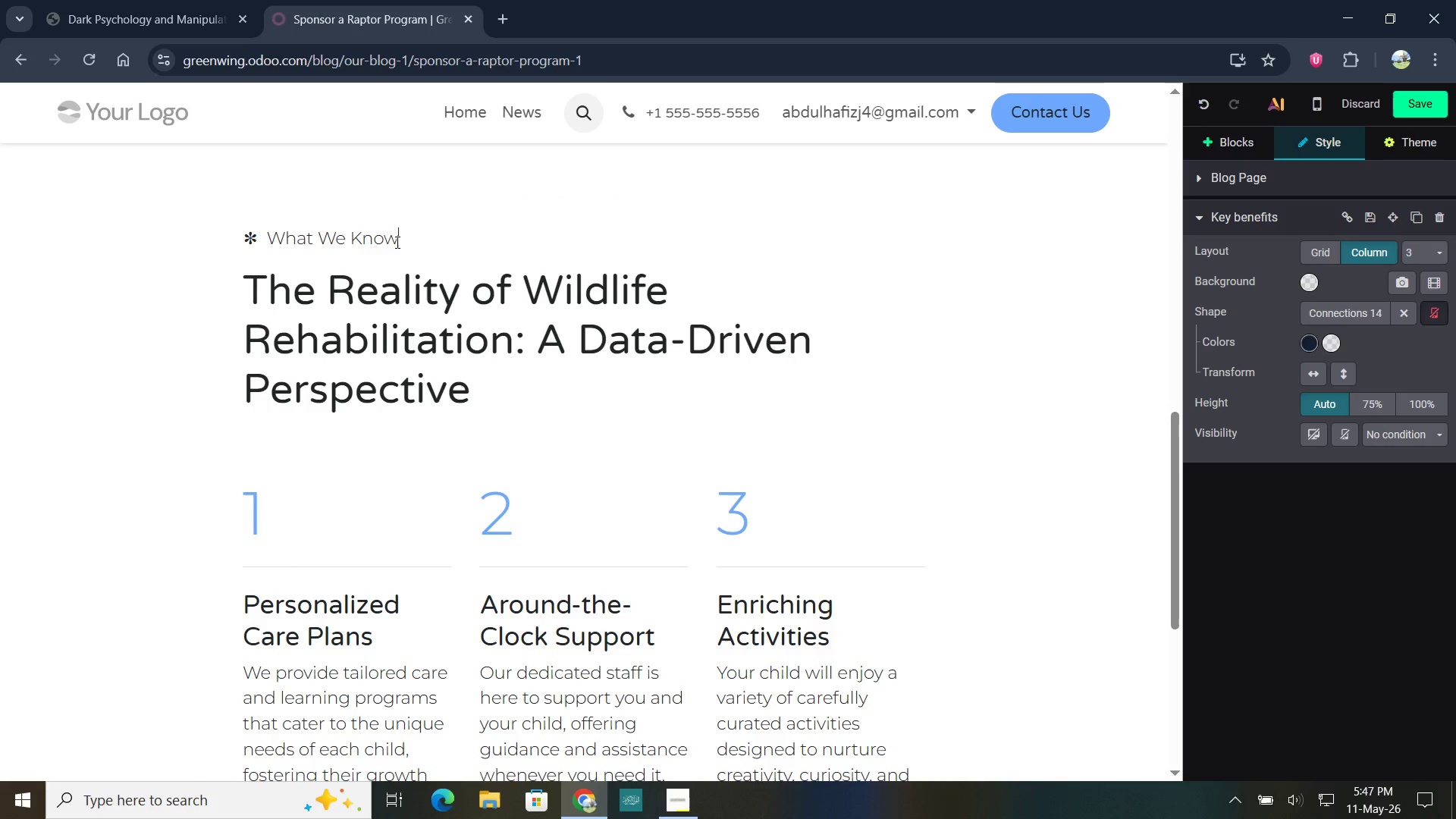 
scroll: coordinate [447, 525], scroll_direction: down, amount: 5.0
 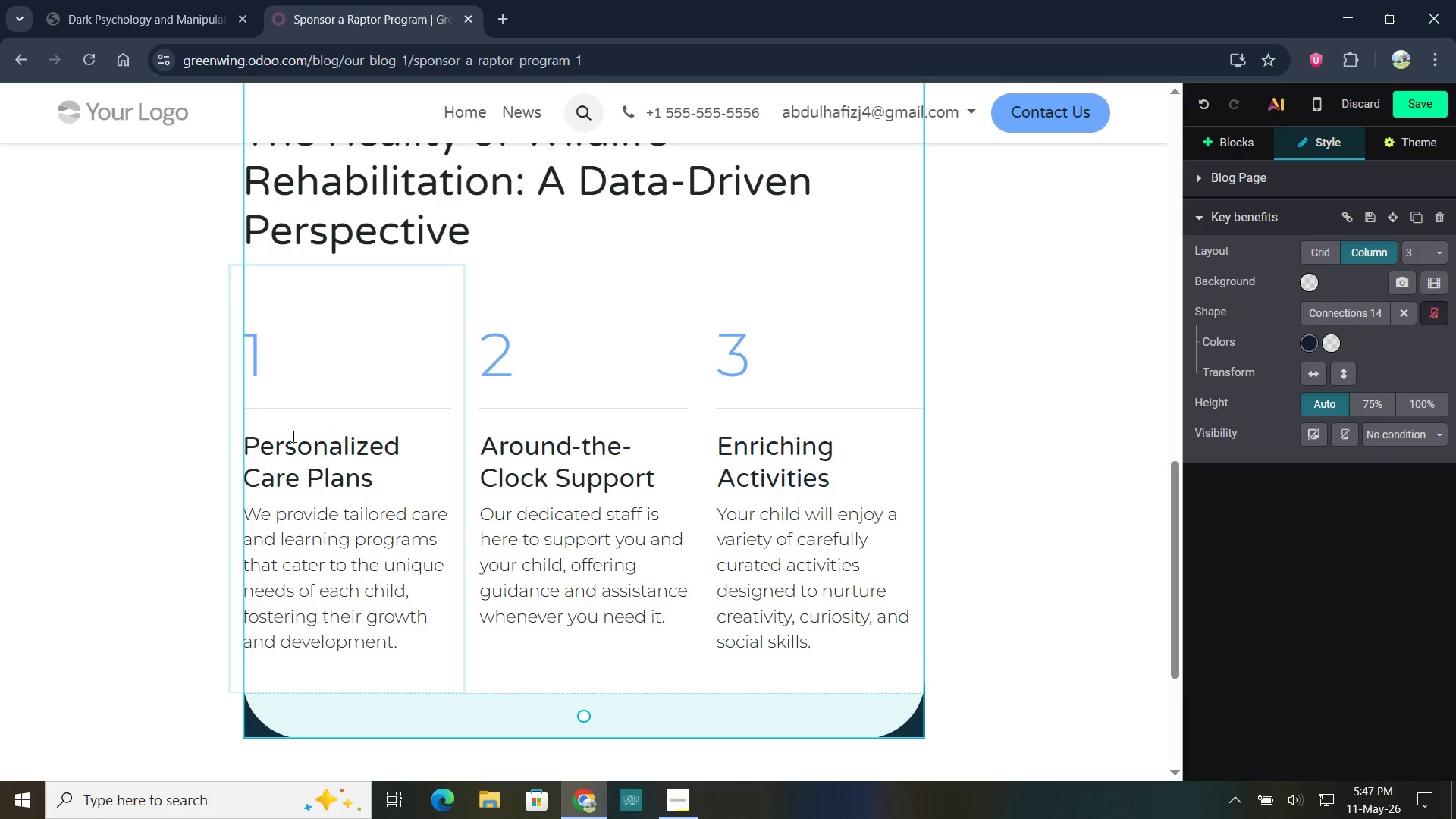 
left_click_drag(start_coordinate=[373, 482], to_coordinate=[245, 444])
 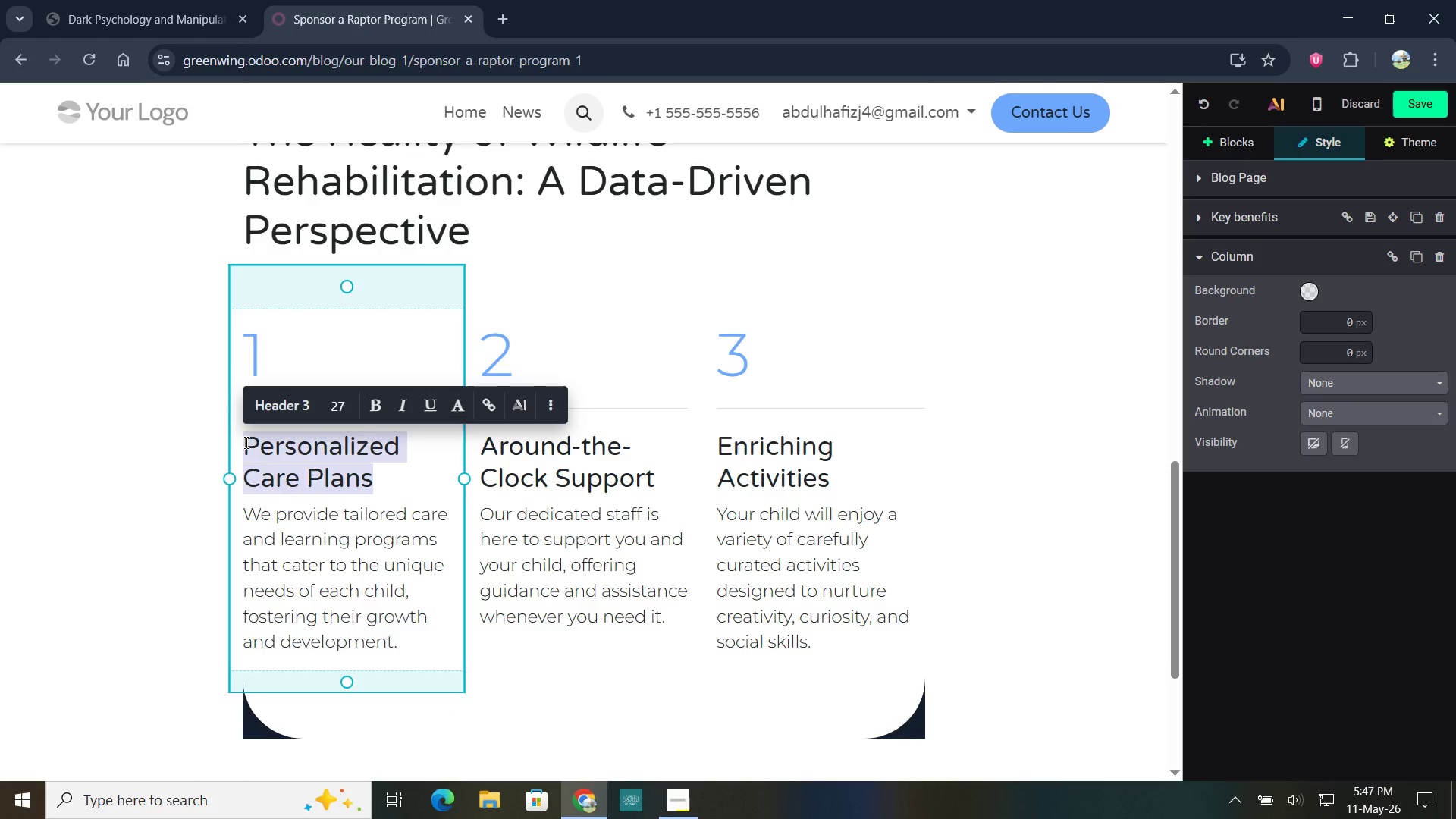 
type(Window Strikes)
 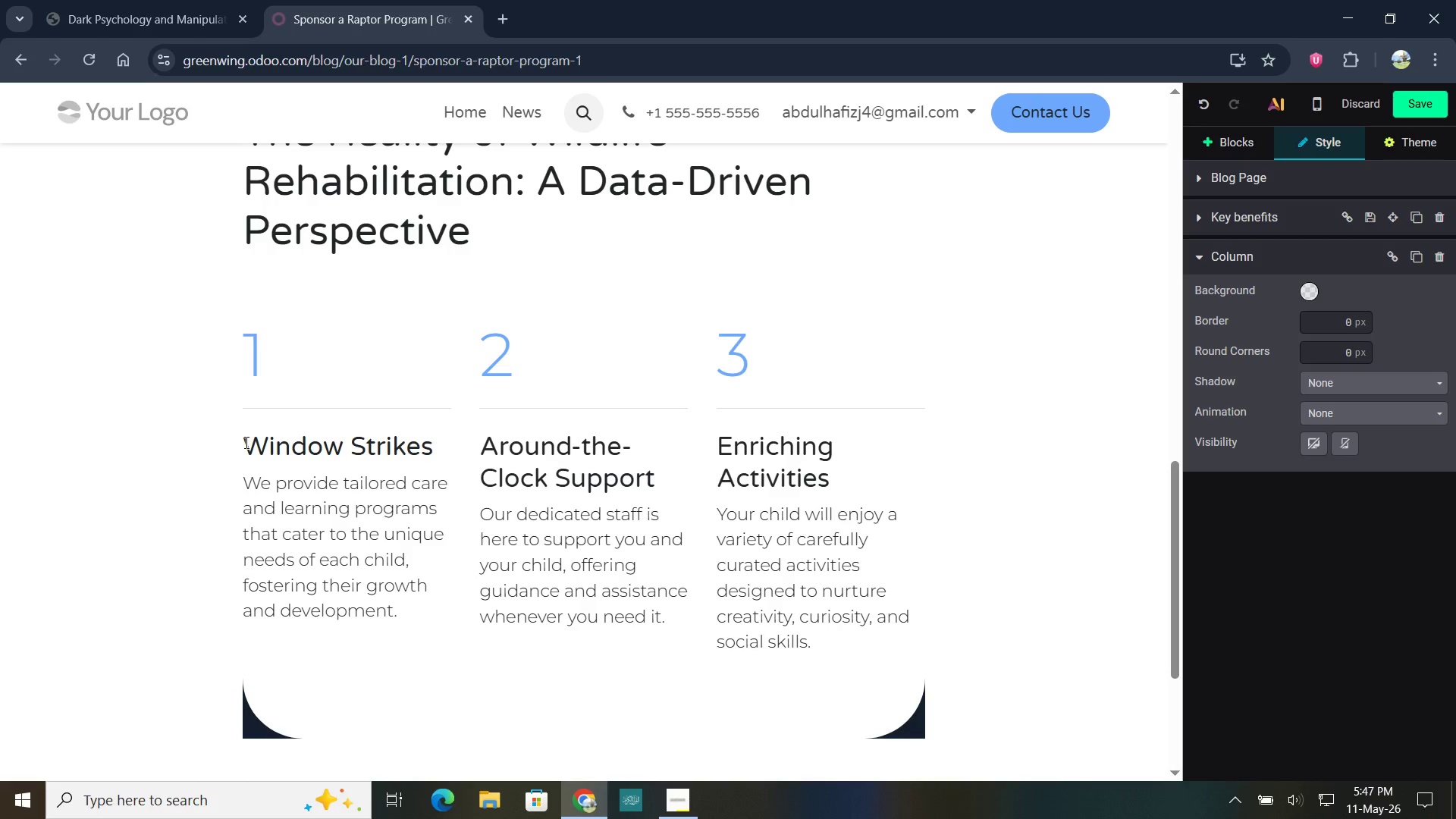 
left_click_drag(start_coordinate=[402, 610], to_coordinate=[246, 486])
 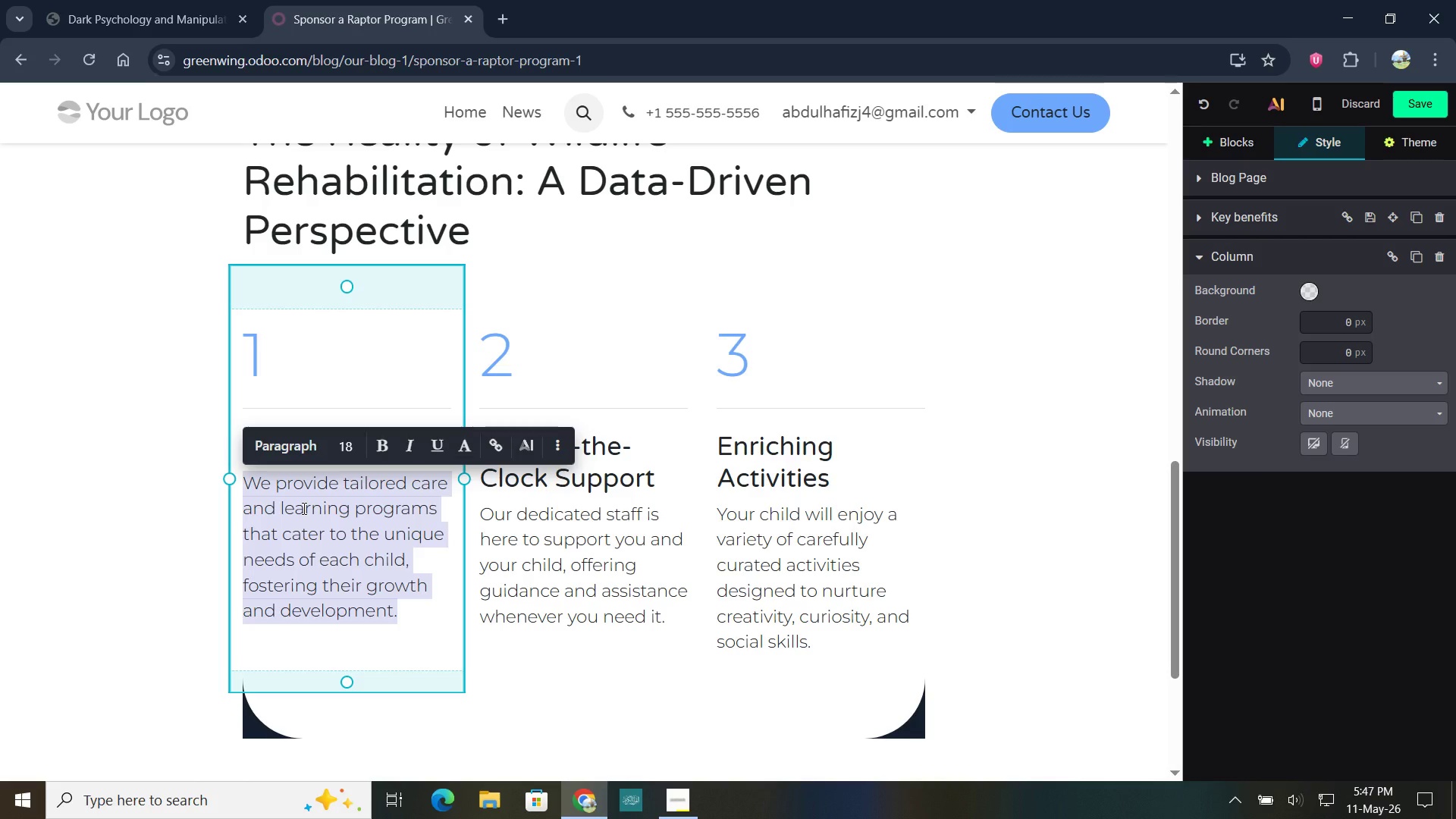 
type(Our m)
 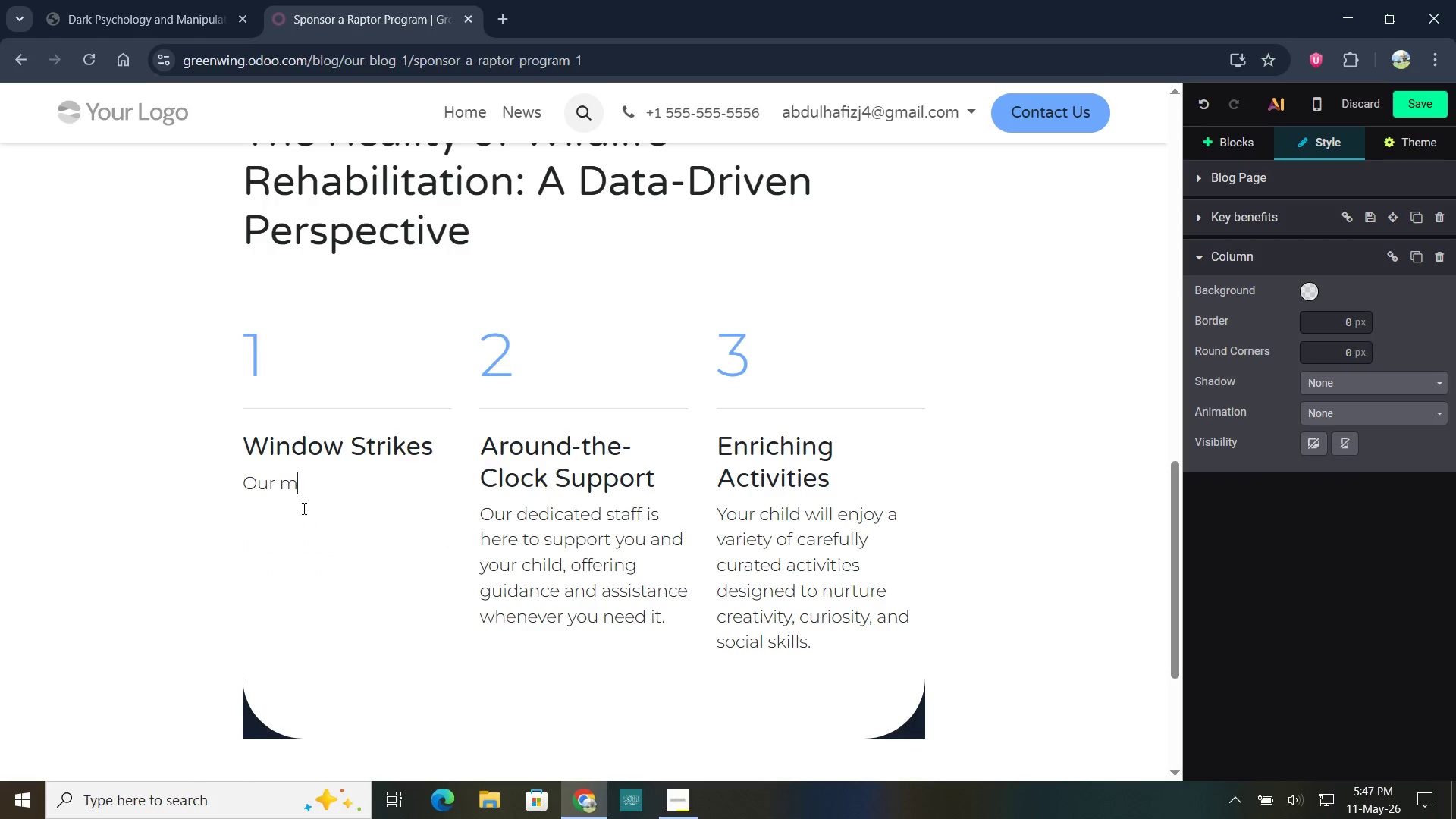 
key(O)
 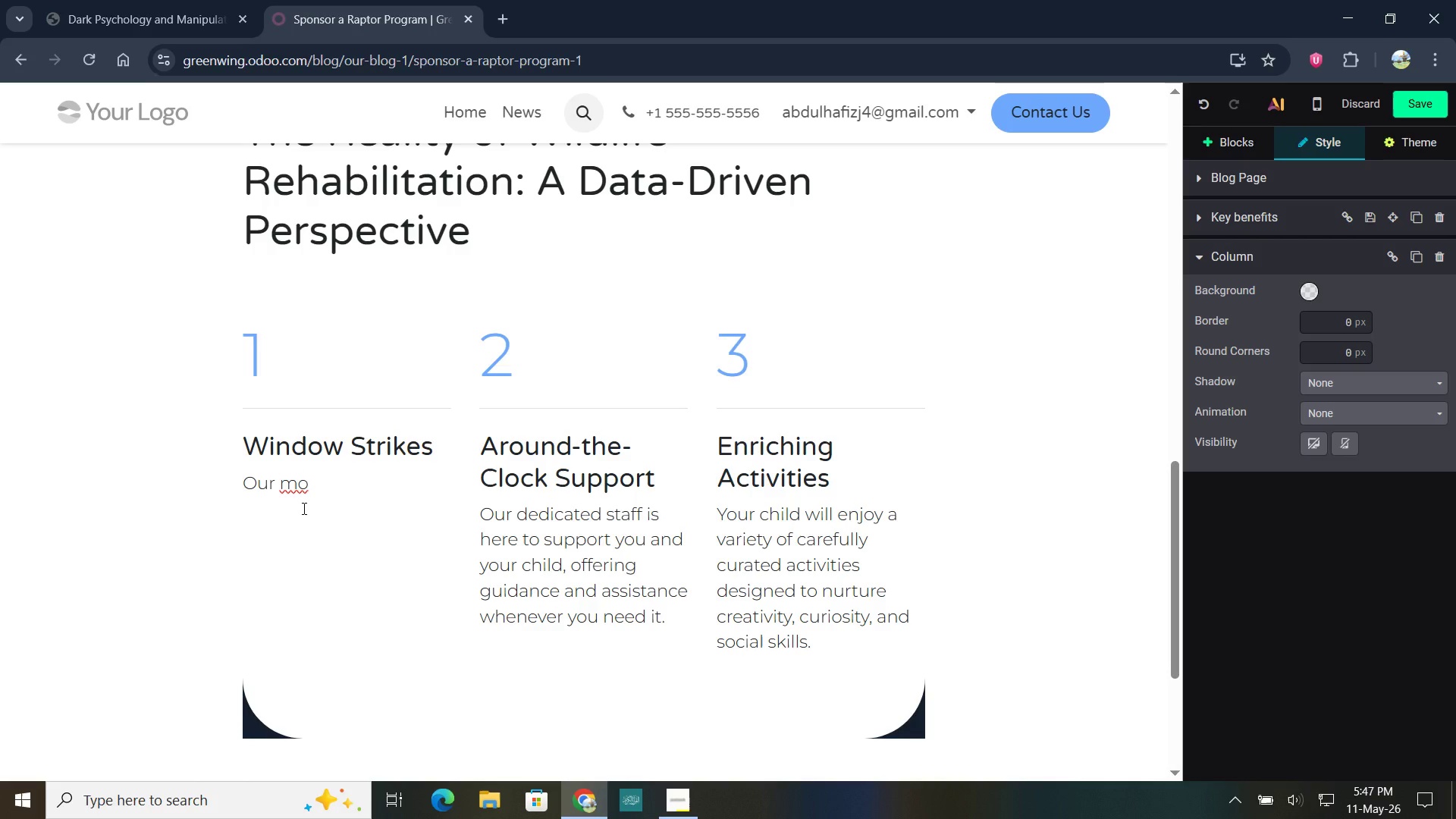 
wait(14.12)
 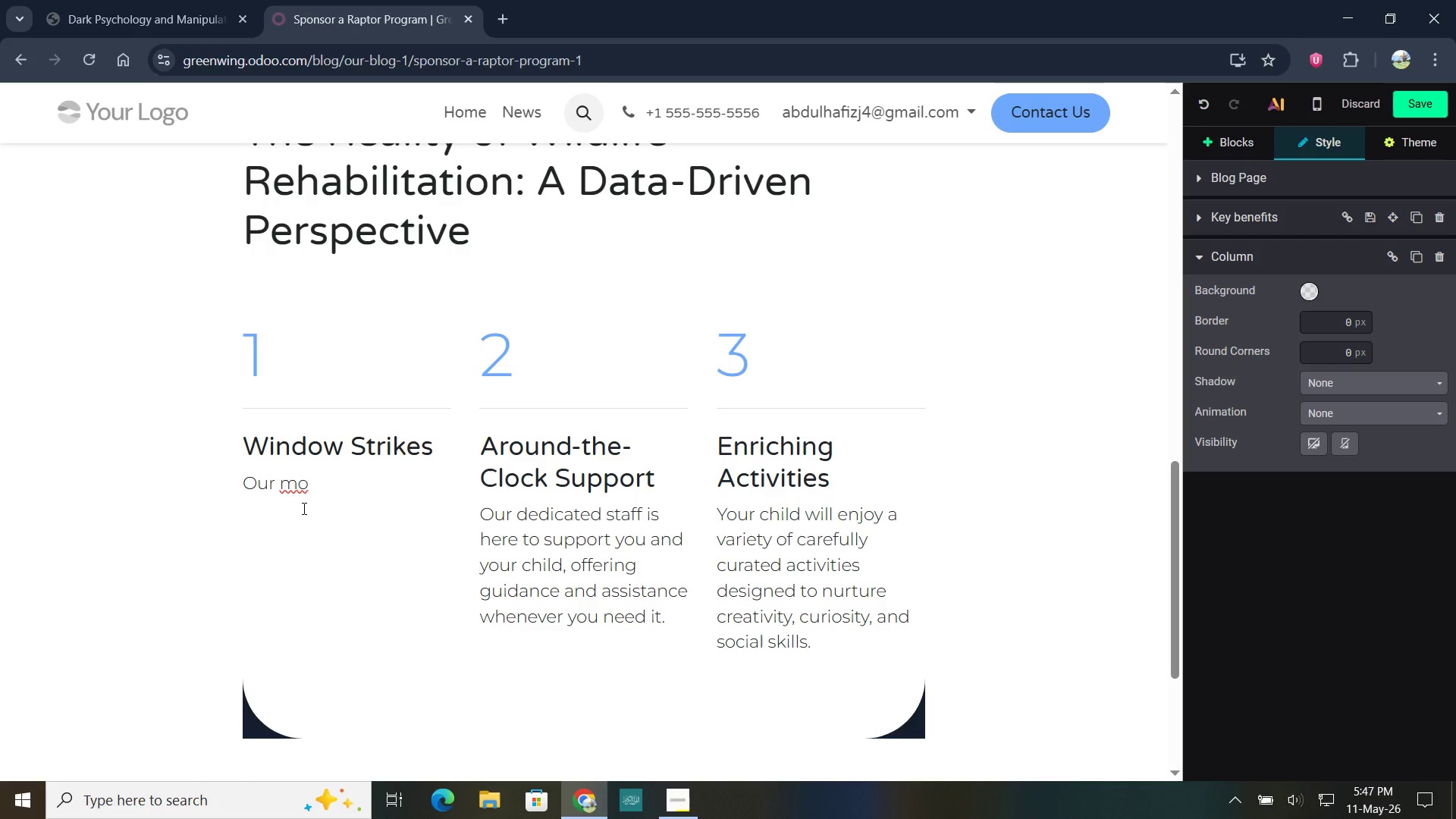 
type(st common injury category. These A)
key(Backspace)
type(account for a significant for urban species like the peregrin Fal)
 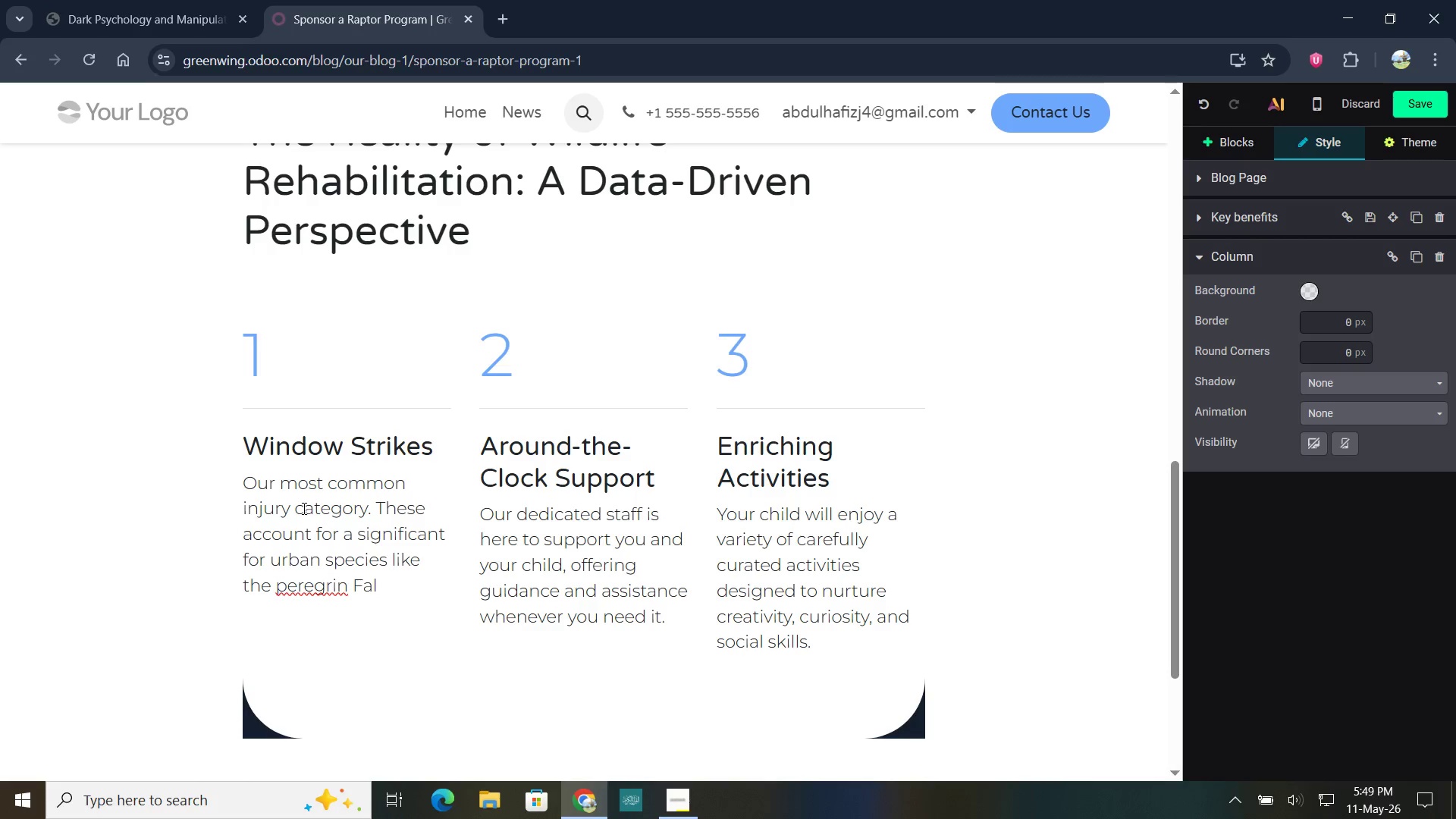 
key(ArrowLeft)
 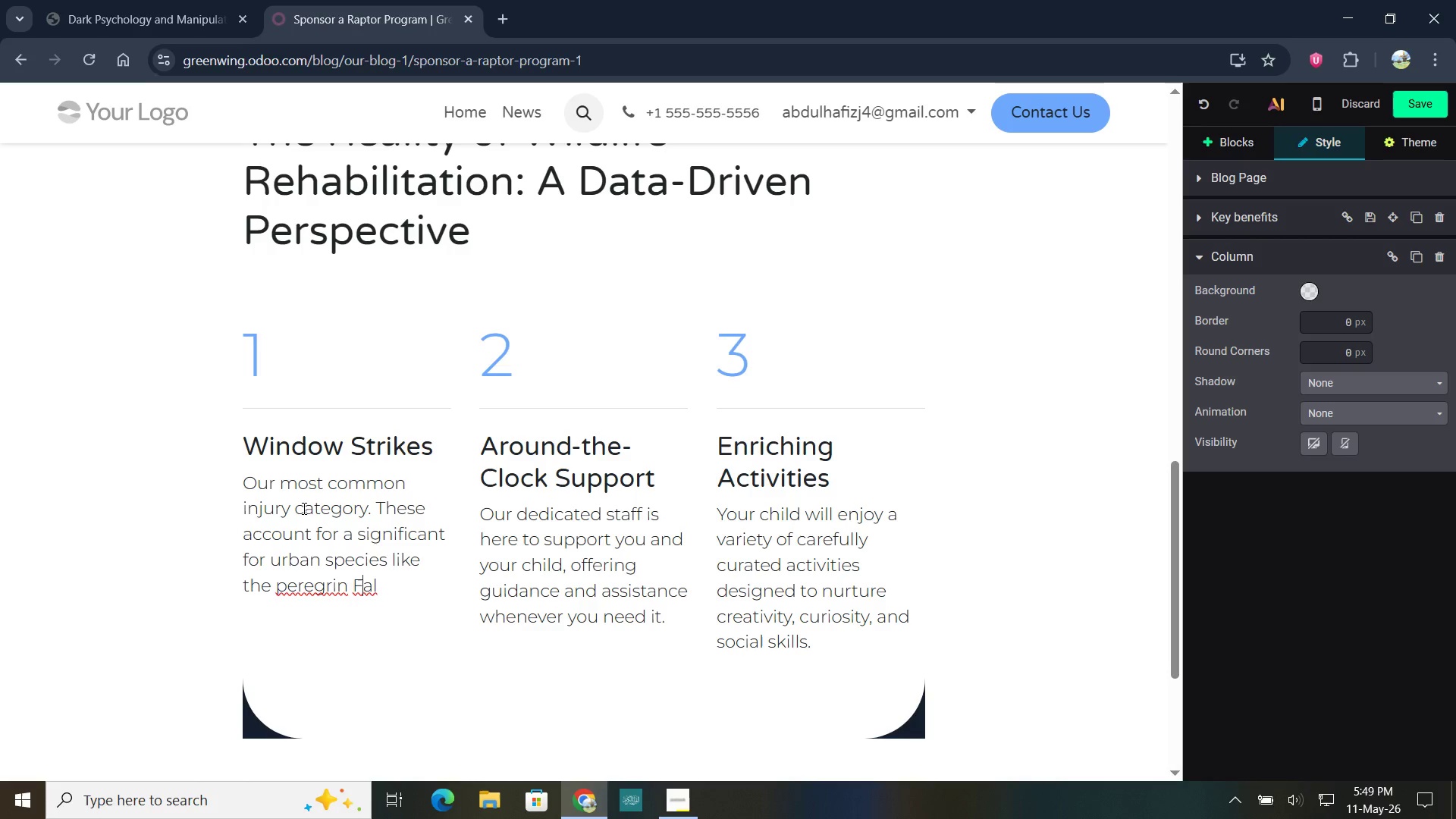 
key(ArrowLeft)
 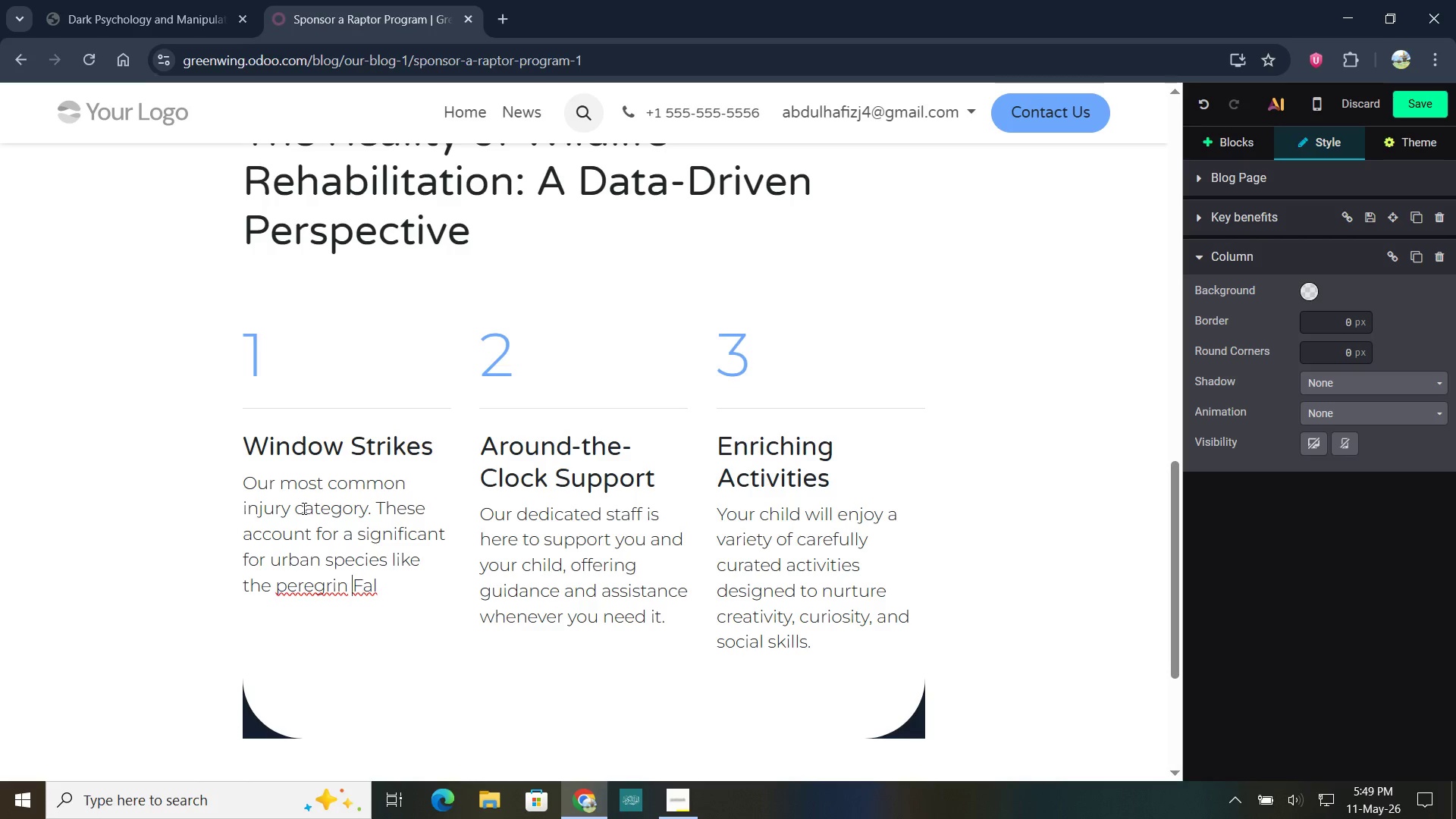 
key(ArrowLeft)
 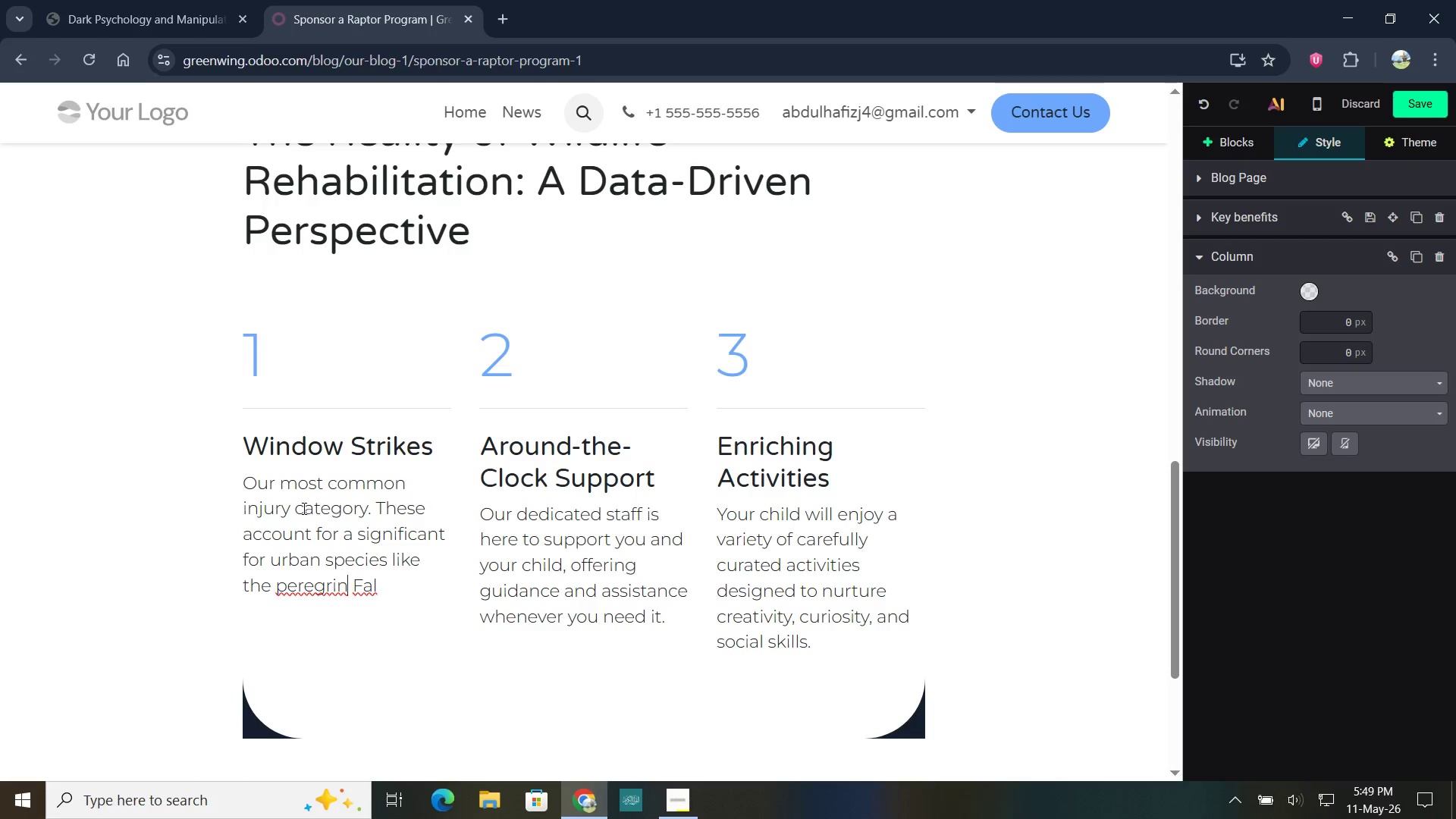 
key(ArrowLeft)
 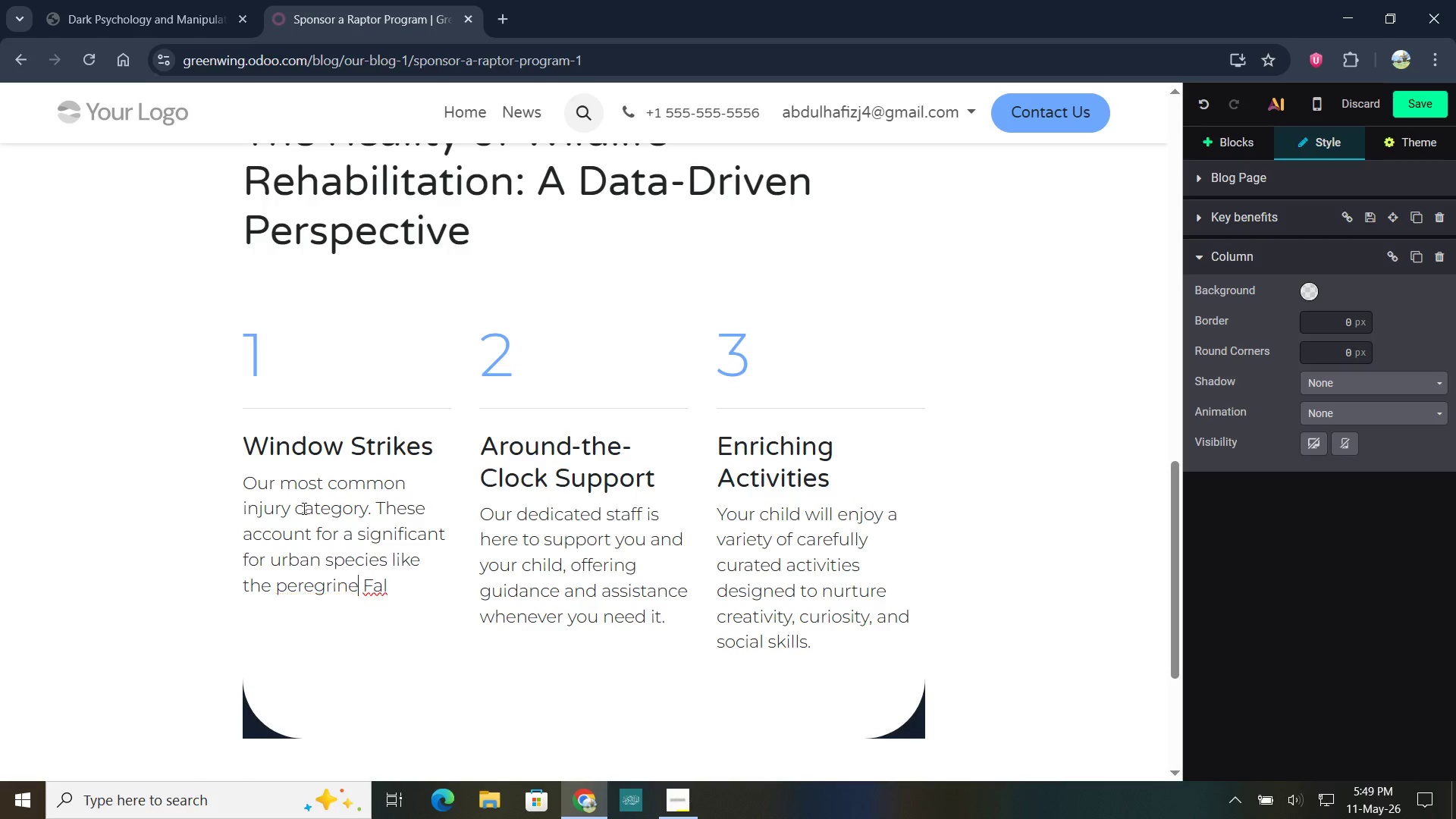 
key(E)
 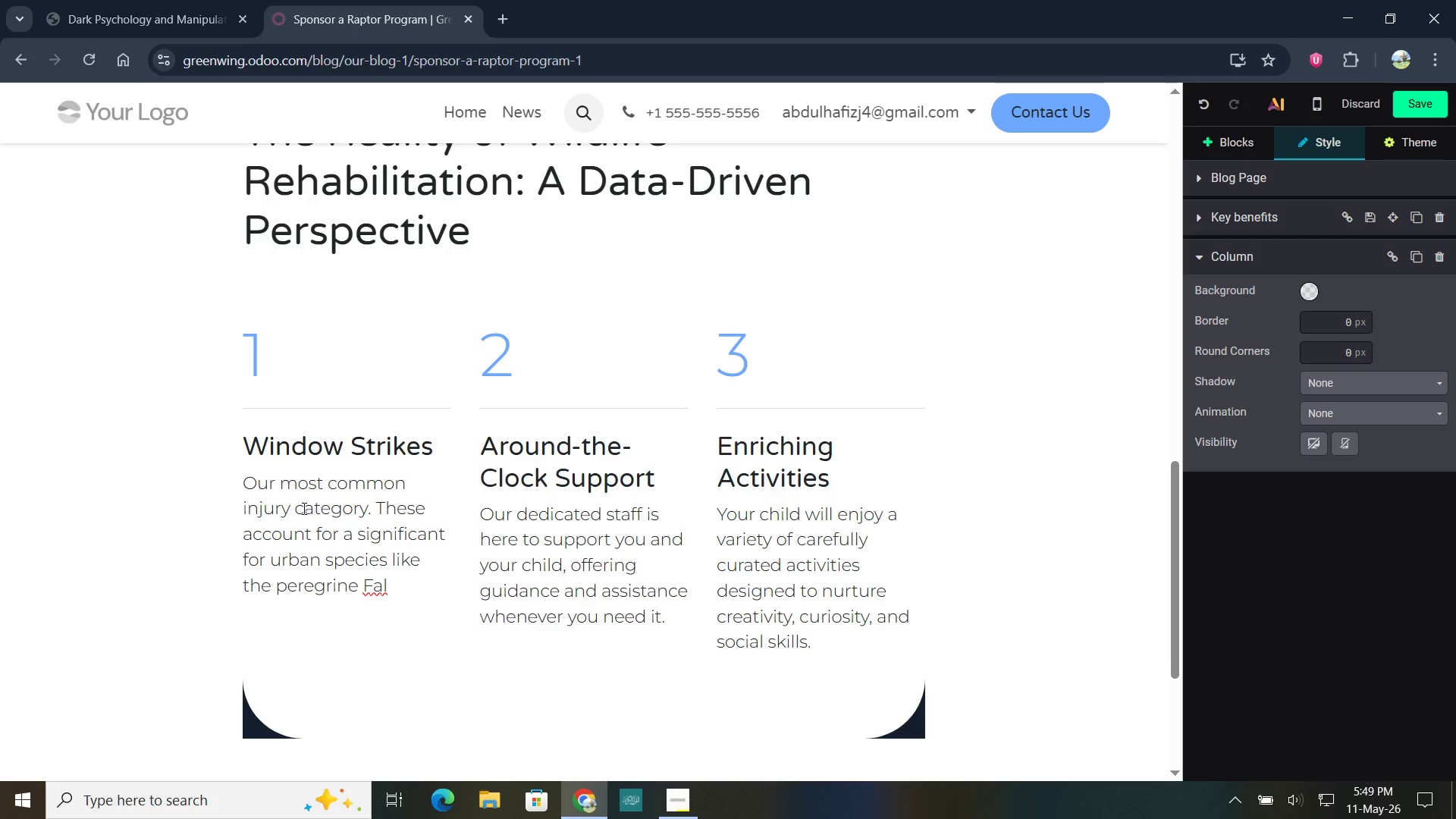 
key(ArrowRight)
 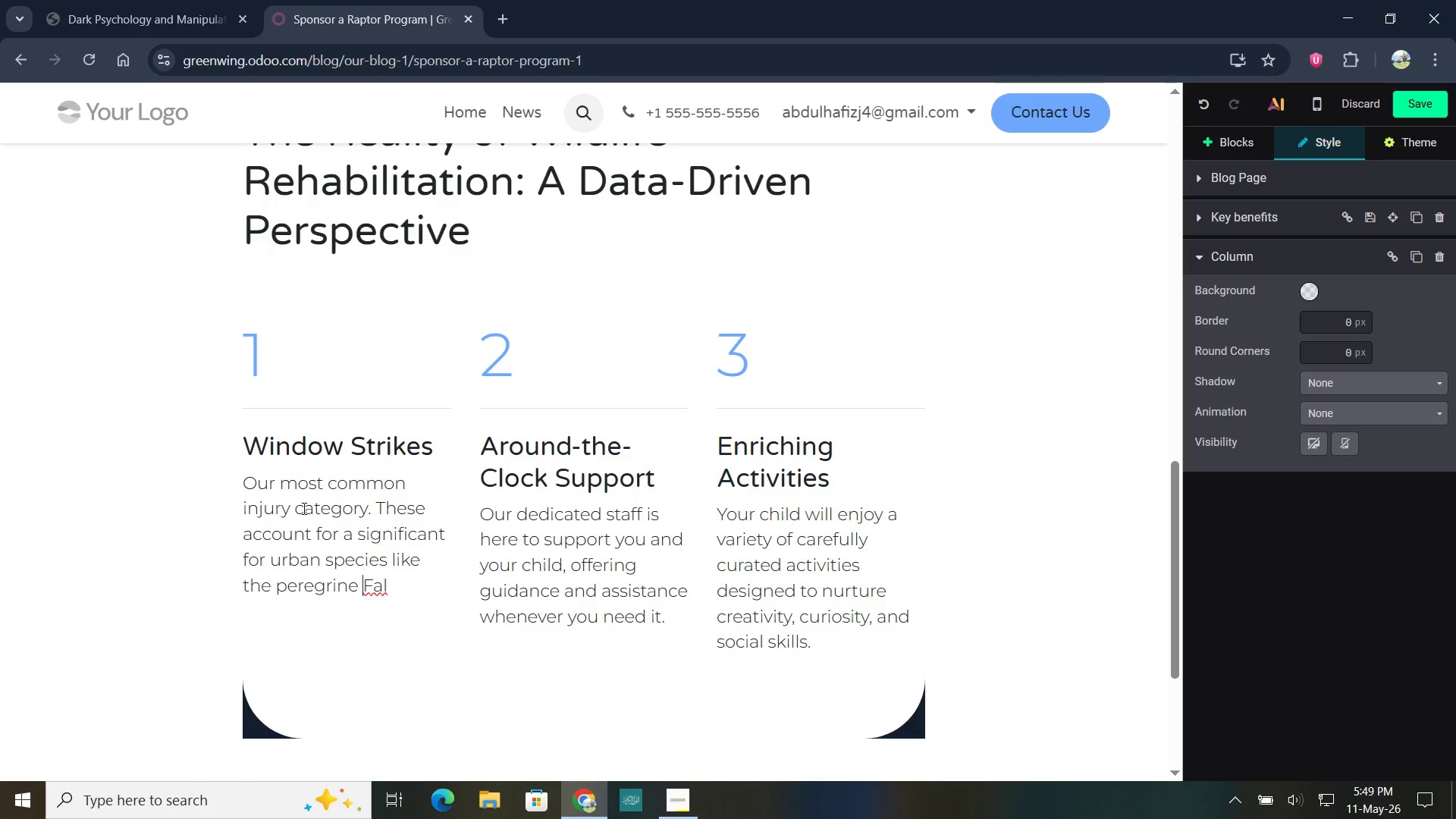 
key(ArrowRight)
 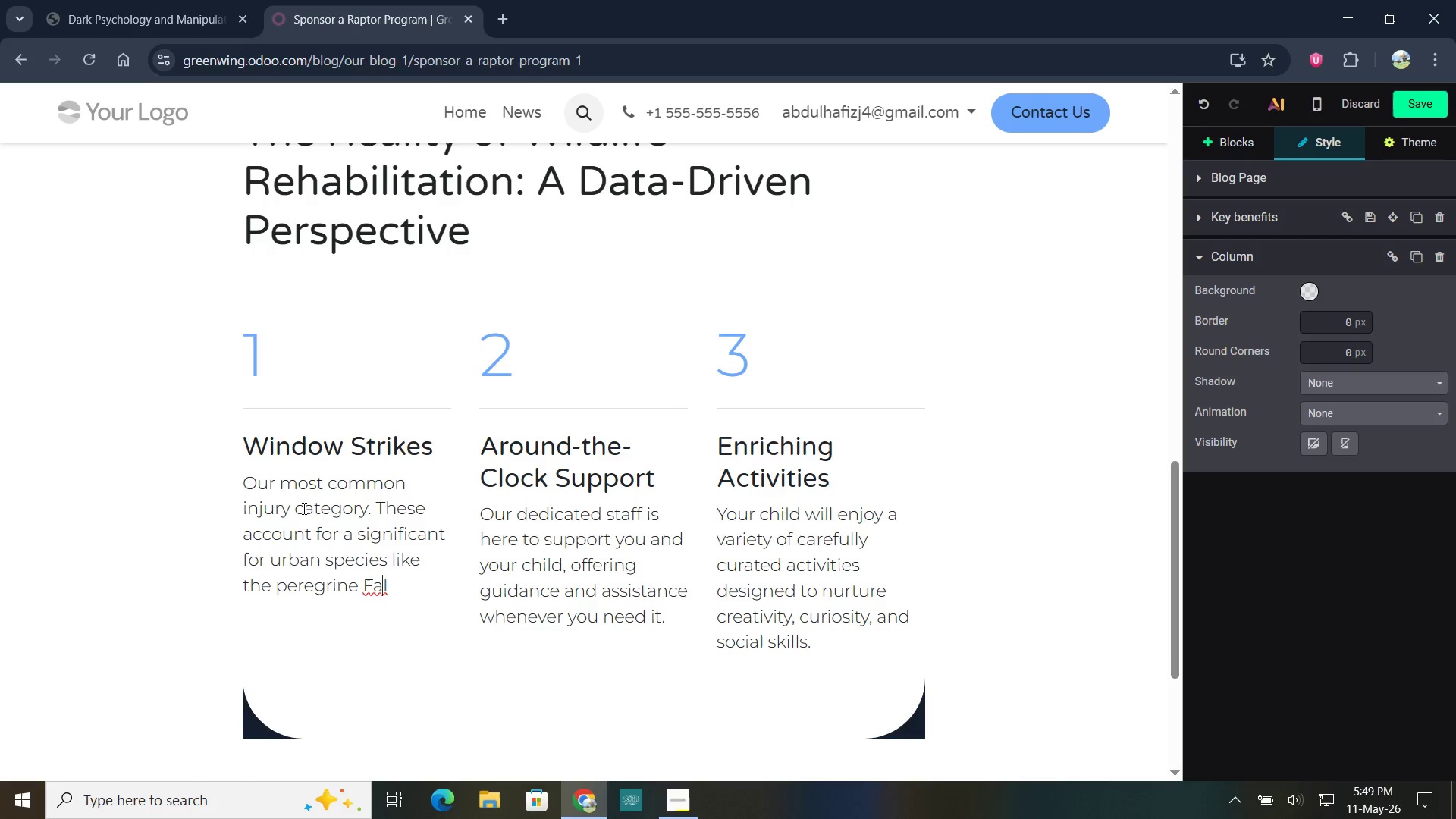 
key(ArrowRight)
 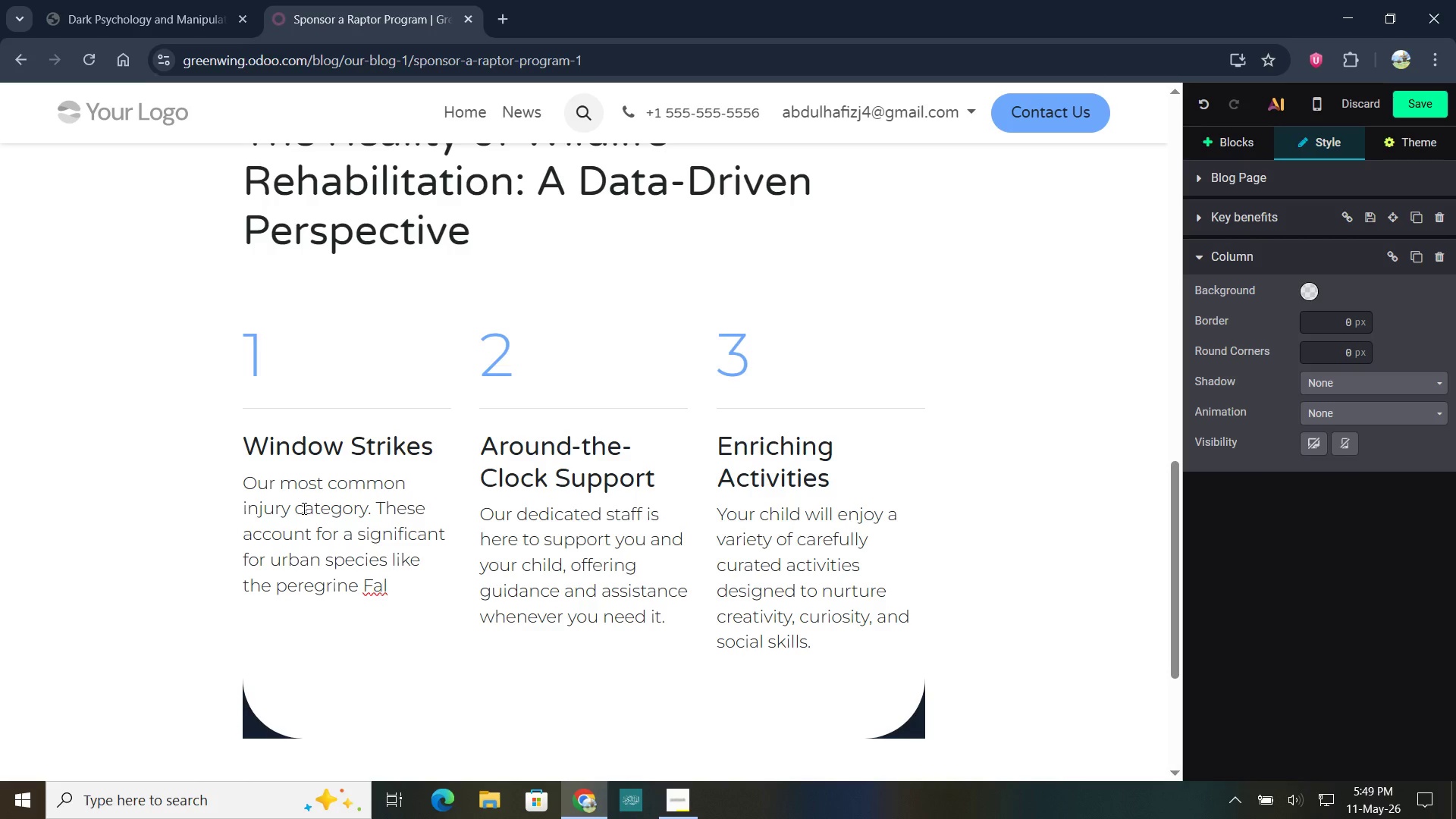 
key(ArrowRight)
 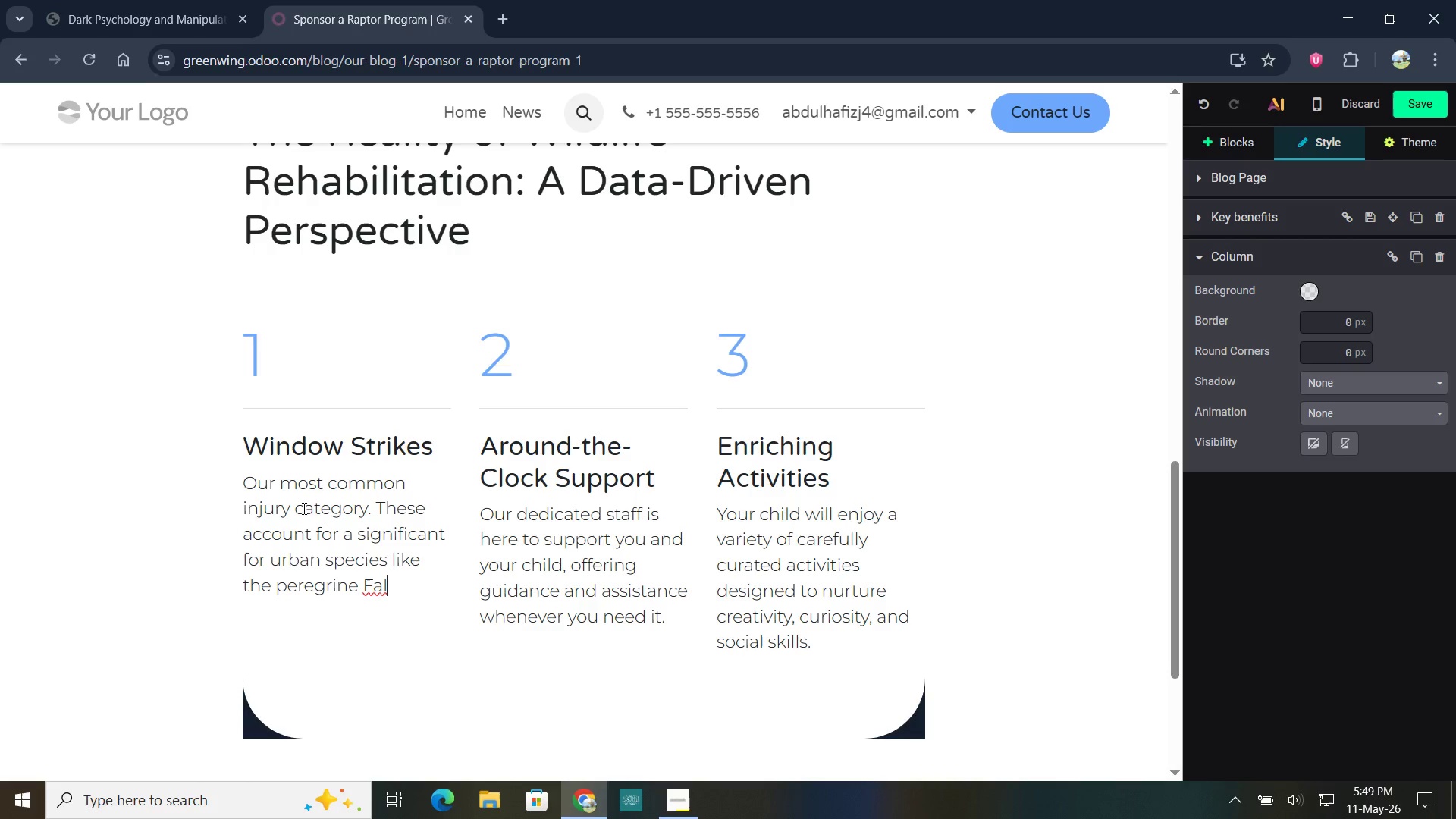 
type(con.)
 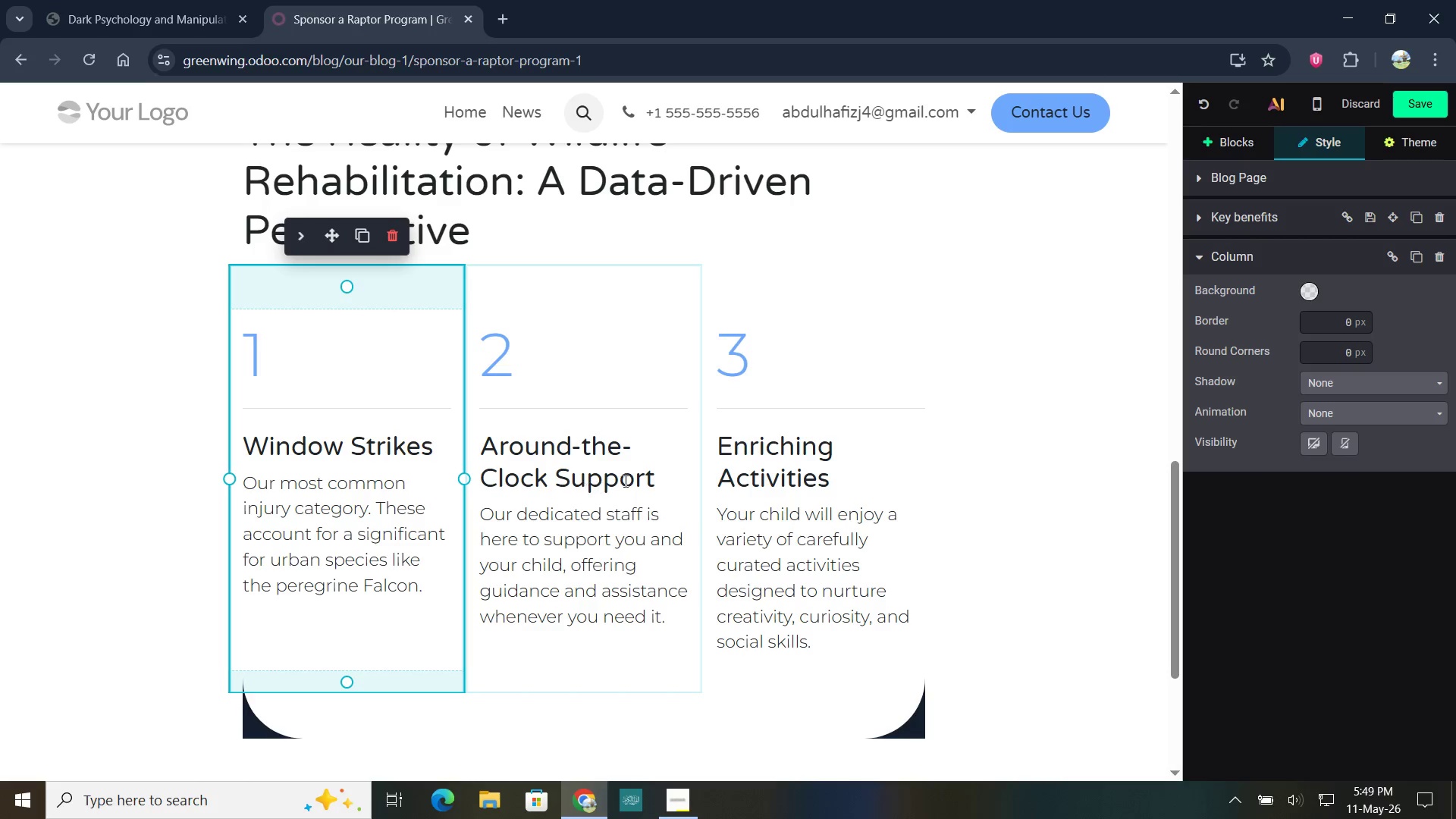 
left_click_drag(start_coordinate=[652, 482], to_coordinate=[483, 443])
 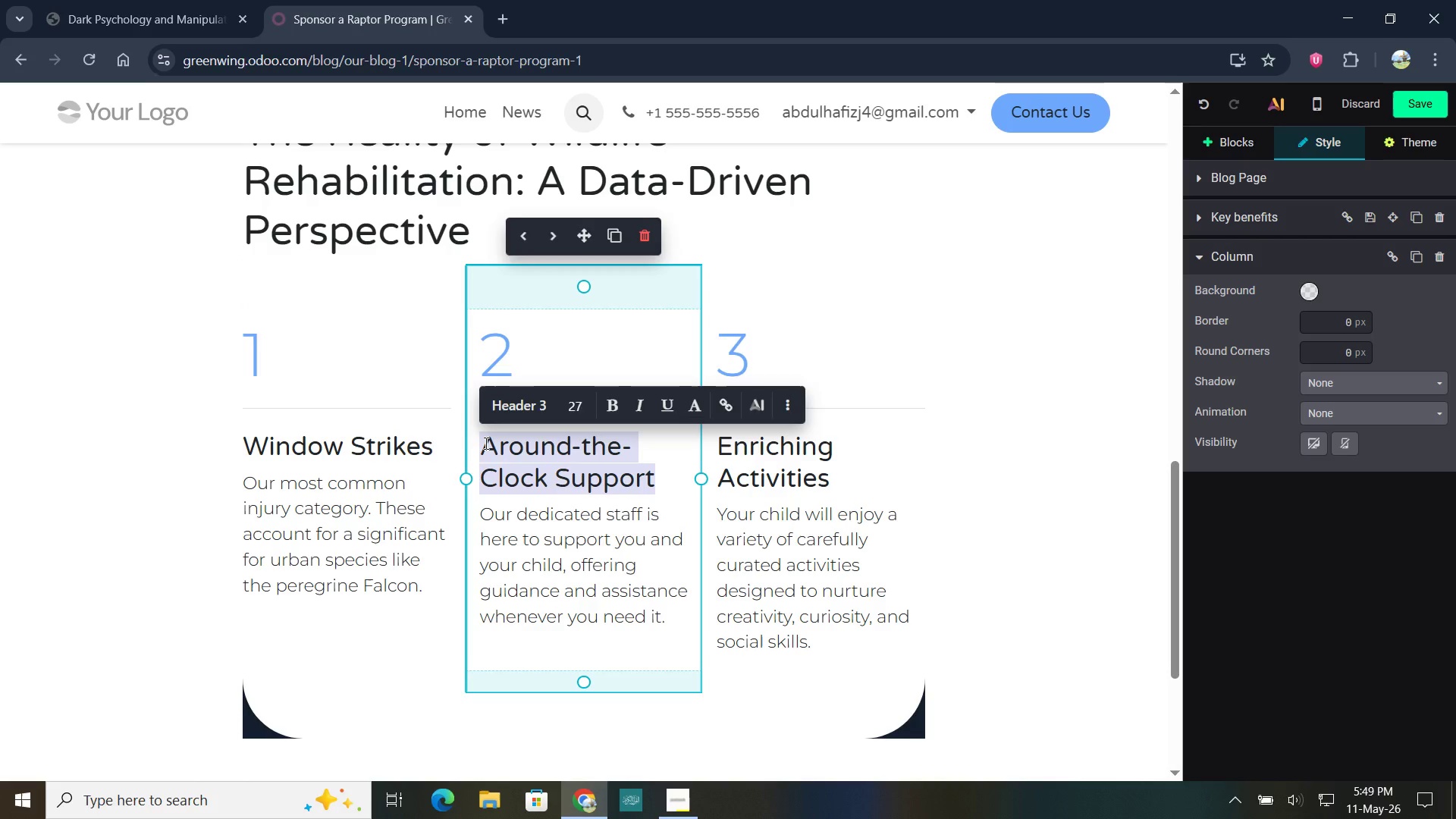 
type(Vec)
key(Backspace)
type(hicle Collisions)
 